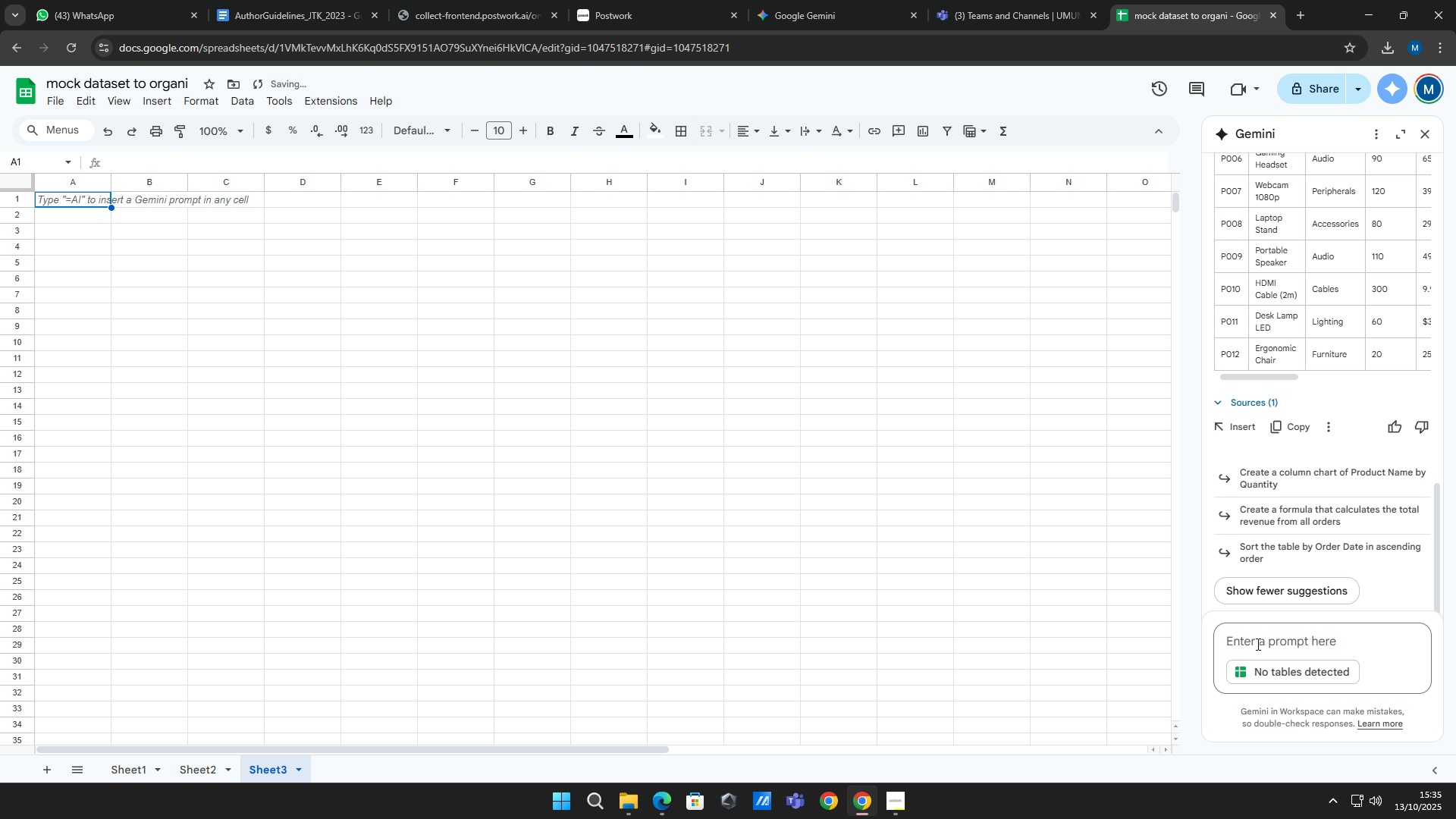 
key(NumpadEnter)
type(add another dataset, this time a )
key(Backspace)
type(dd a little bit more xomp)
key(Backspace)
key(Backspace)
key(Backspace)
key(Backspace)
type(cop)
key(Backspace)
type(mplexity to the)
 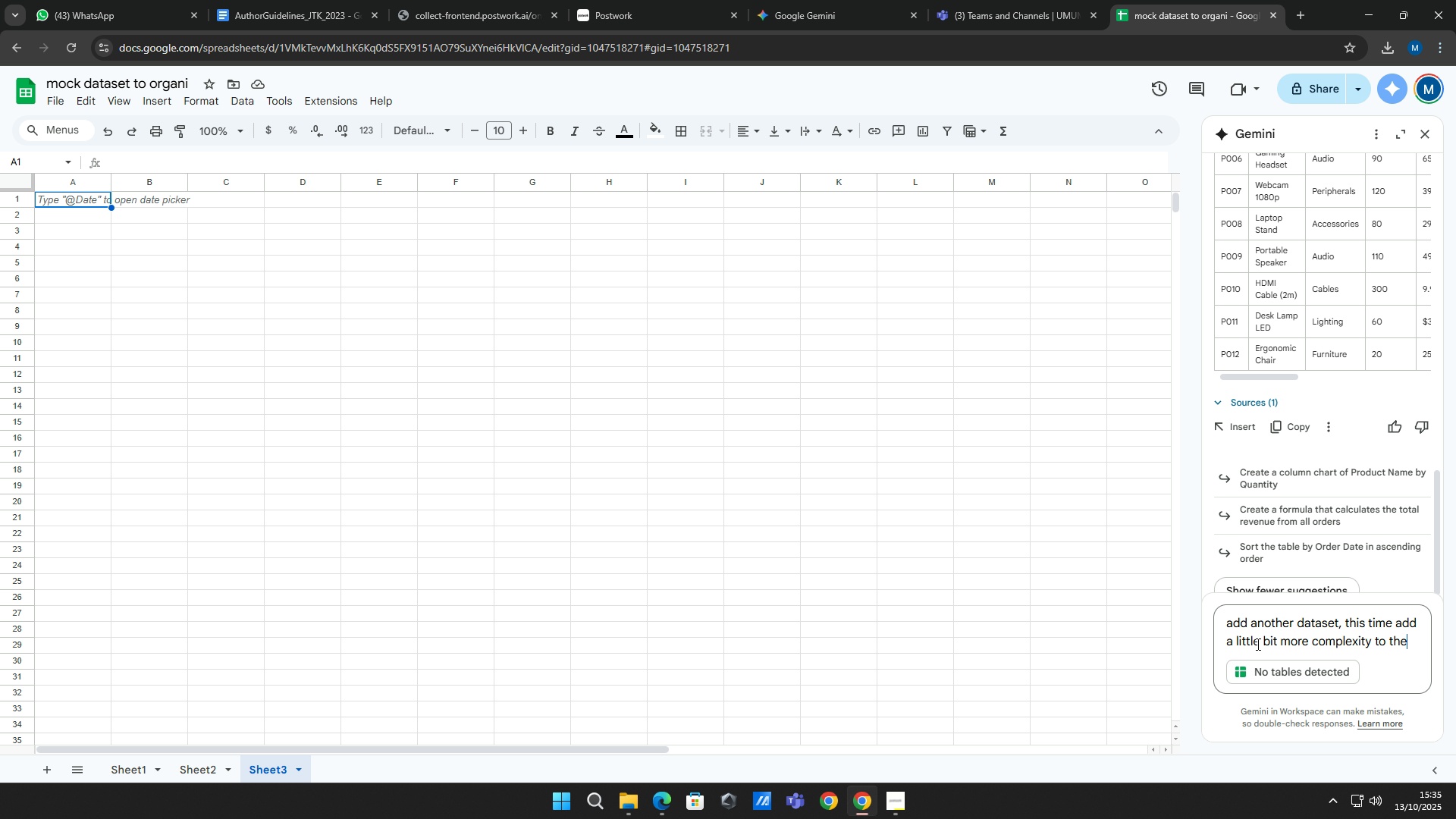 
key(Backspace)
key(Backspace)
key(Backspace)
key(Backspace)
key(Backspace)
key(Backspace)
key(Backspace)
type(/difficulty )
 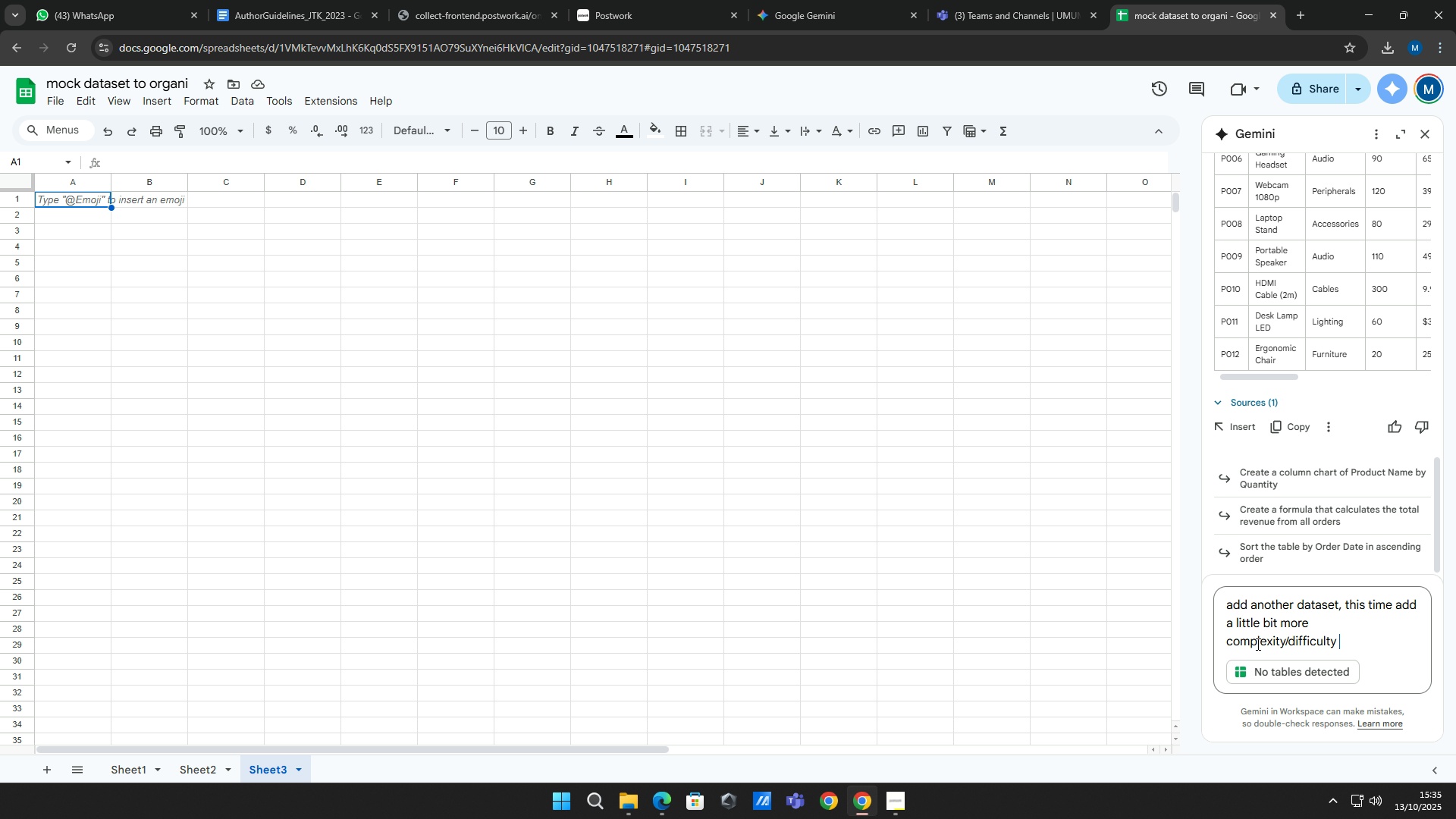 
type(to organize)
 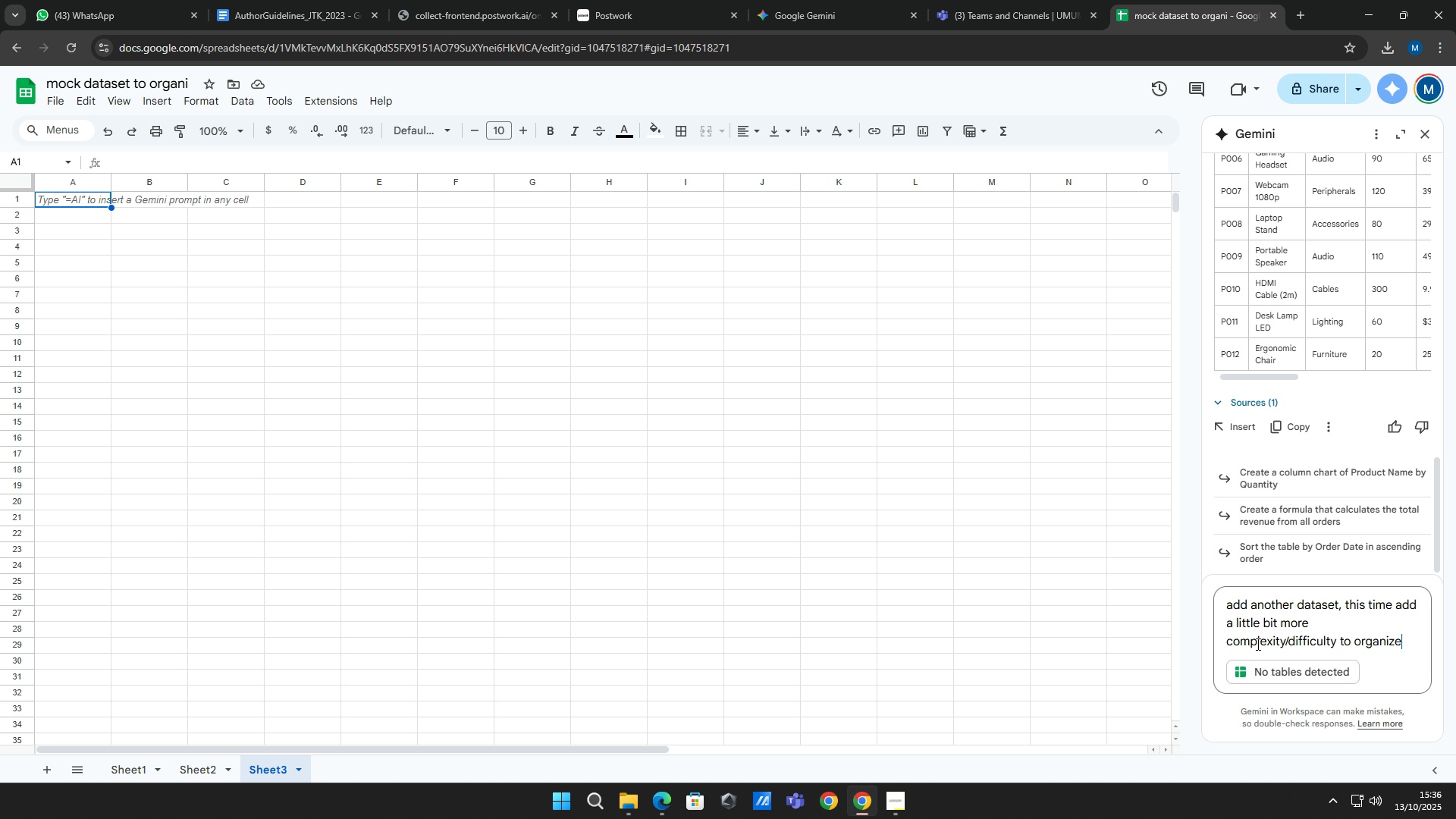 
key(Enter)
 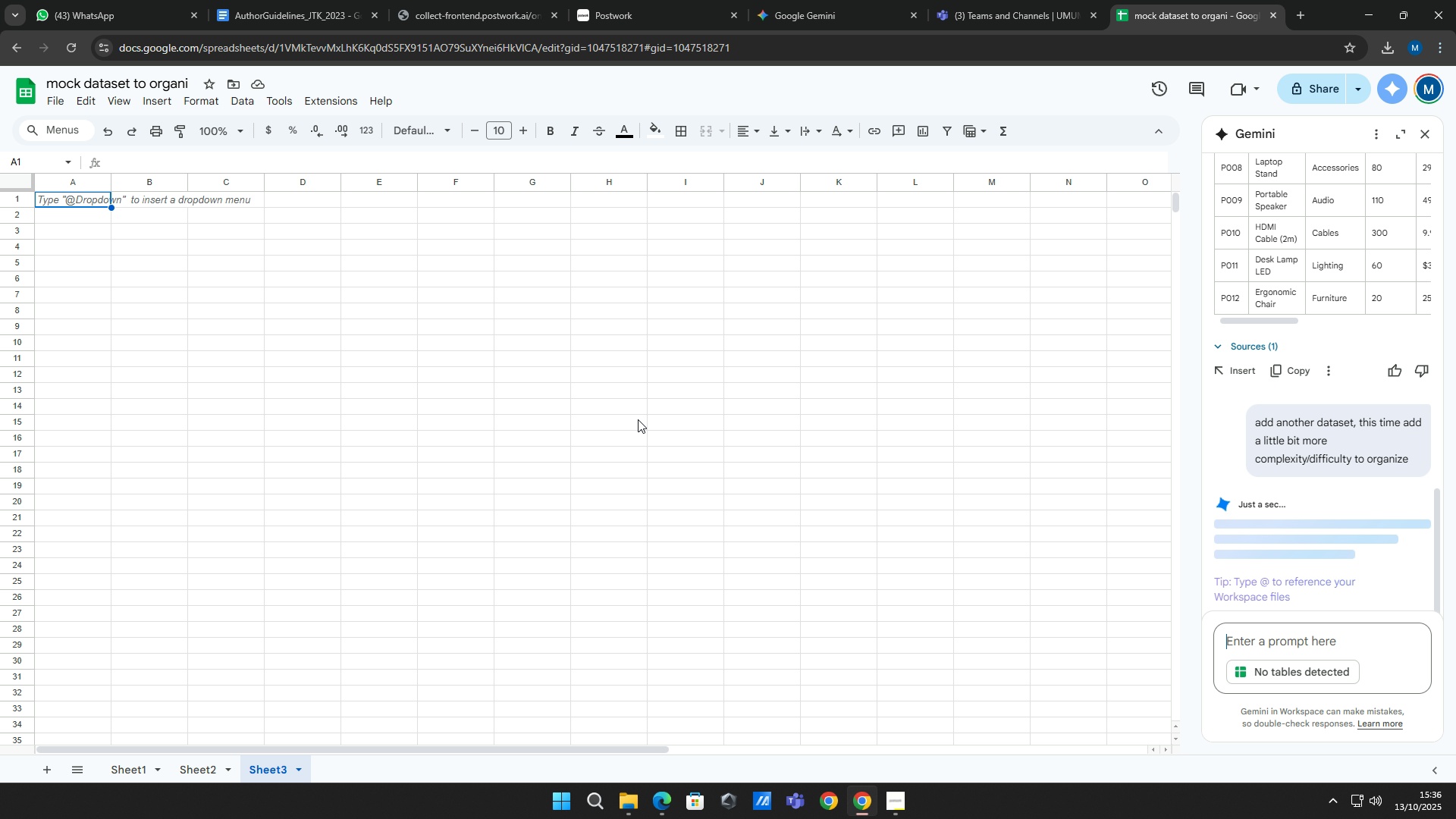 
wait(8.12)
 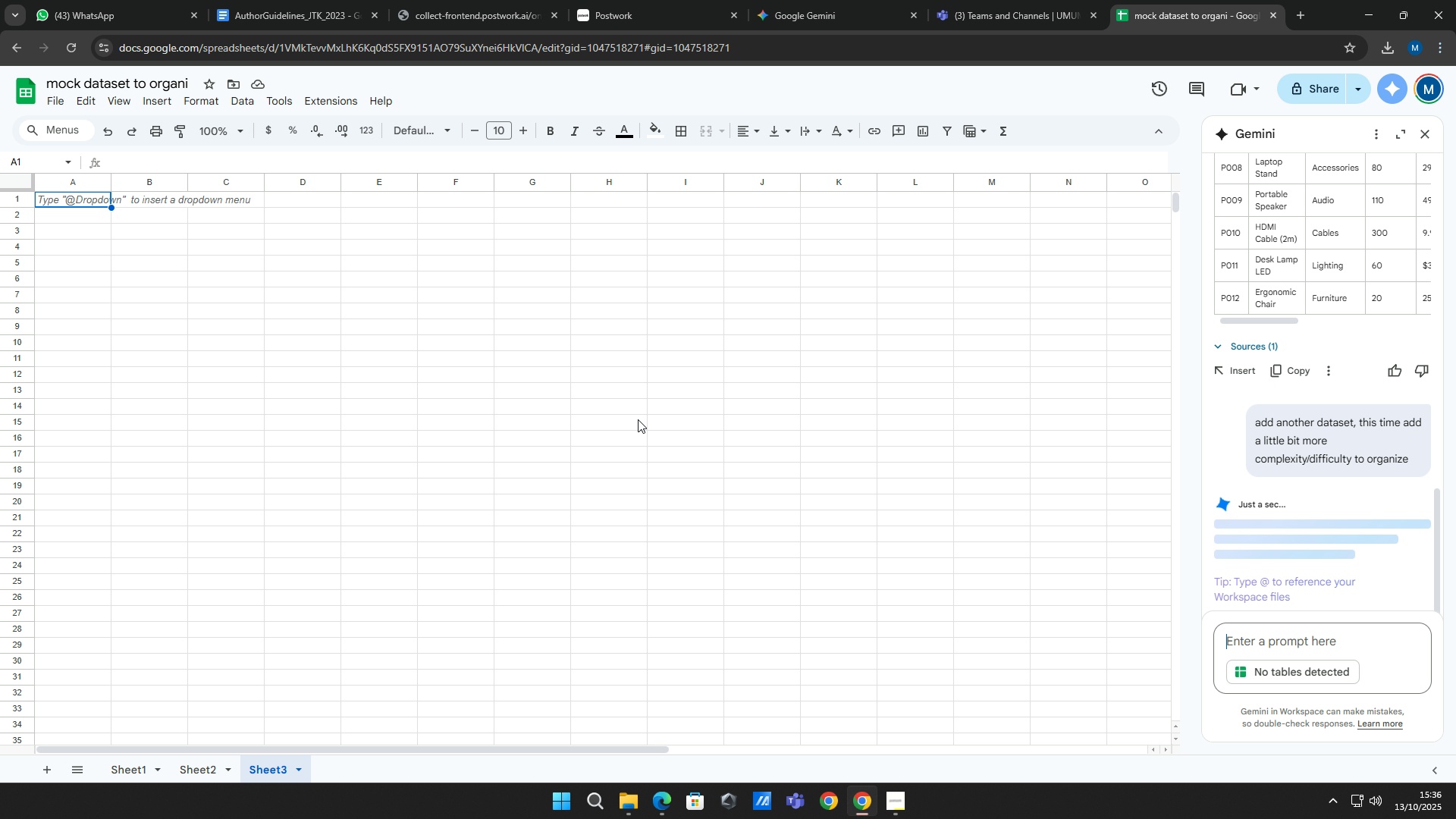 
left_click([858, 812])
 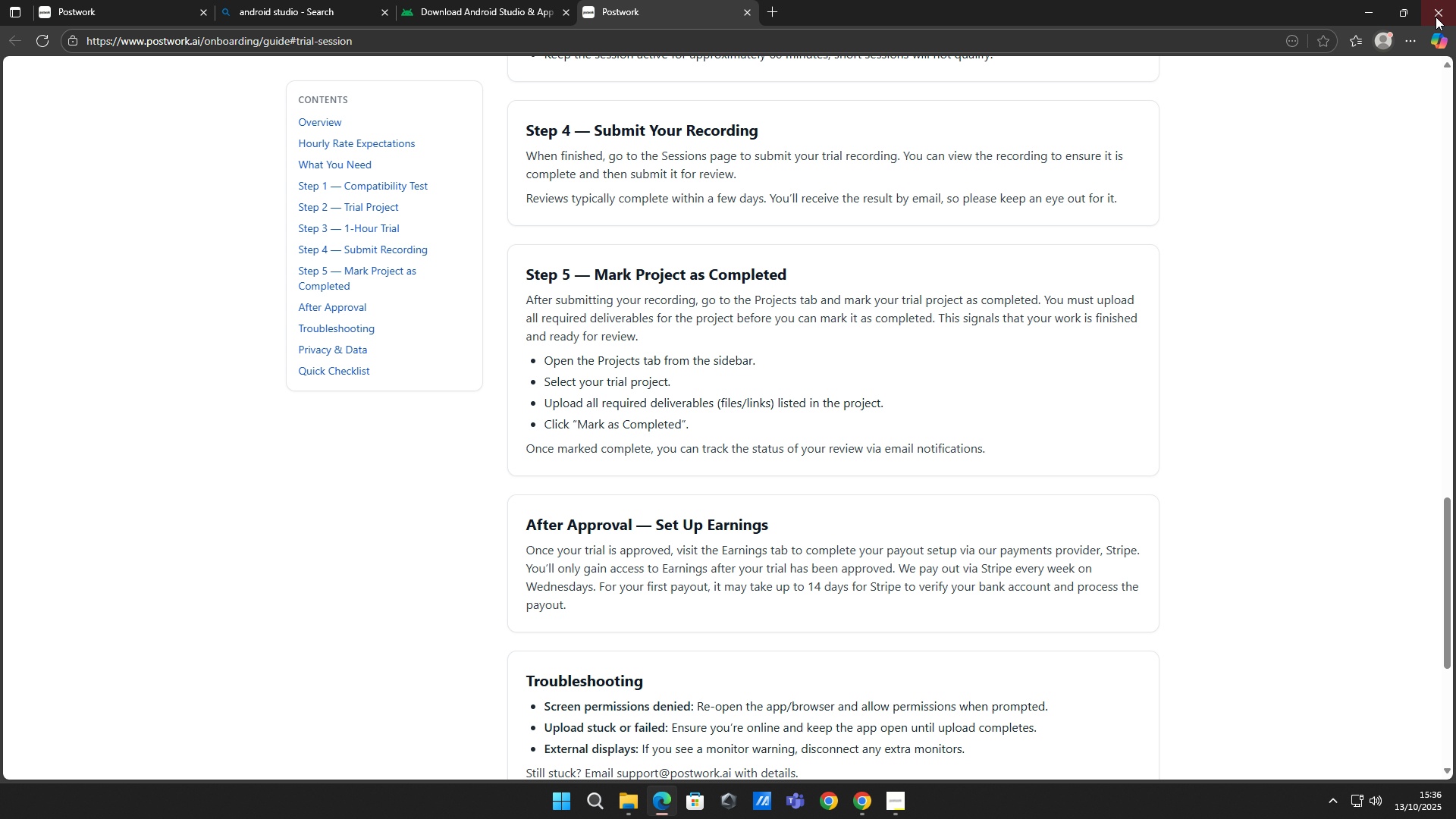 
left_click([1440, 14])
 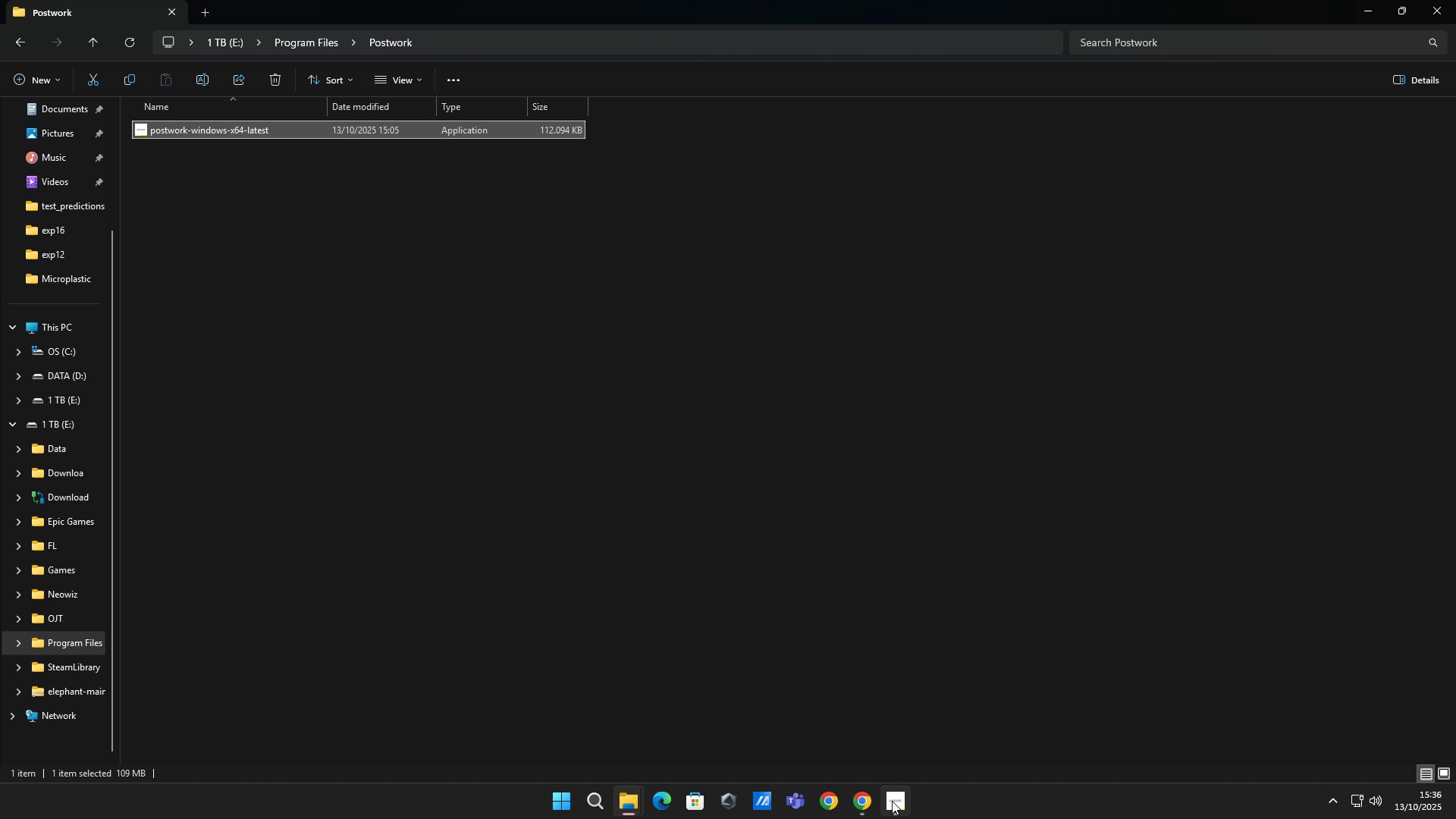 
left_click([890, 802])
 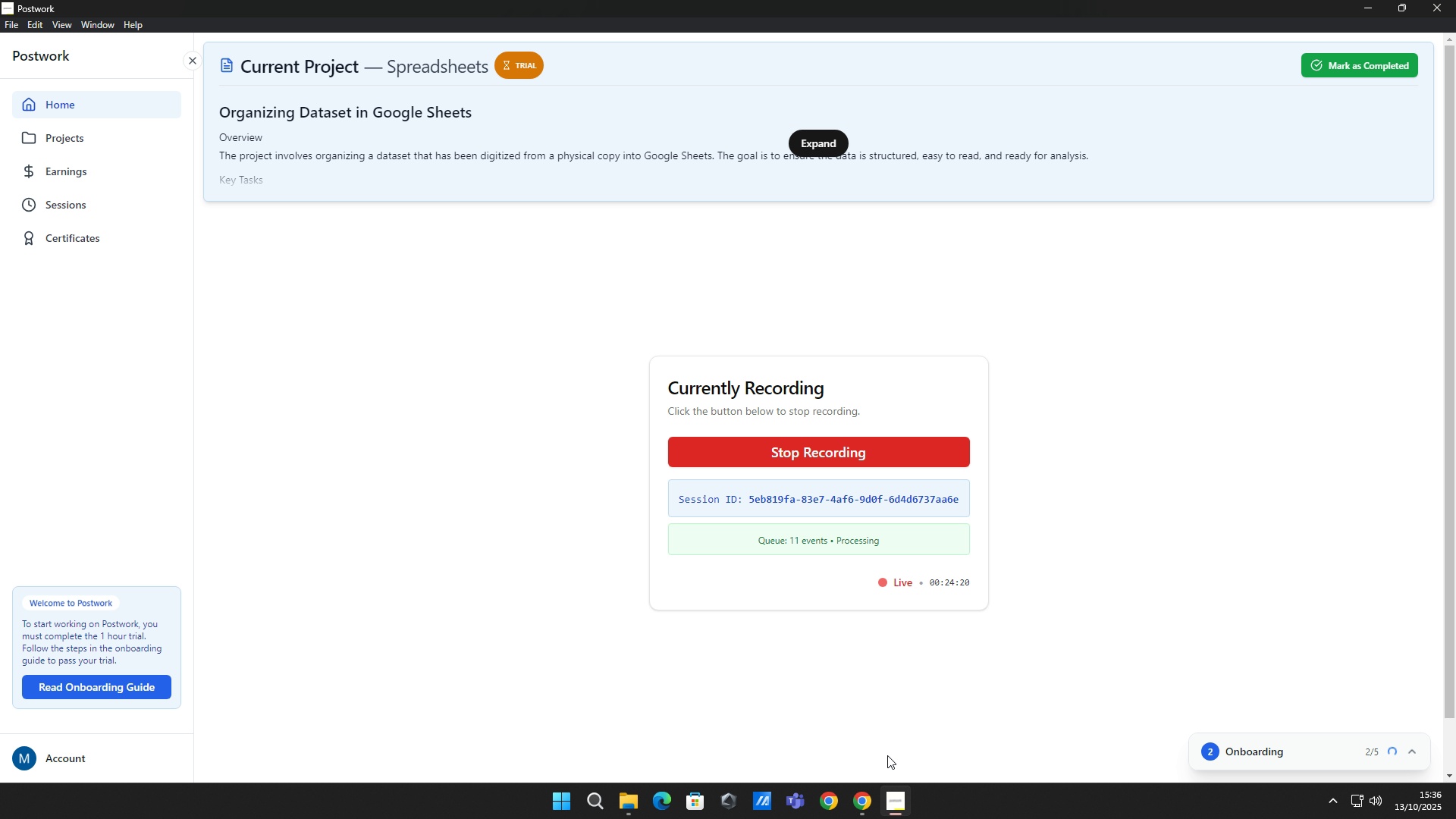 
left_click([849, 817])
 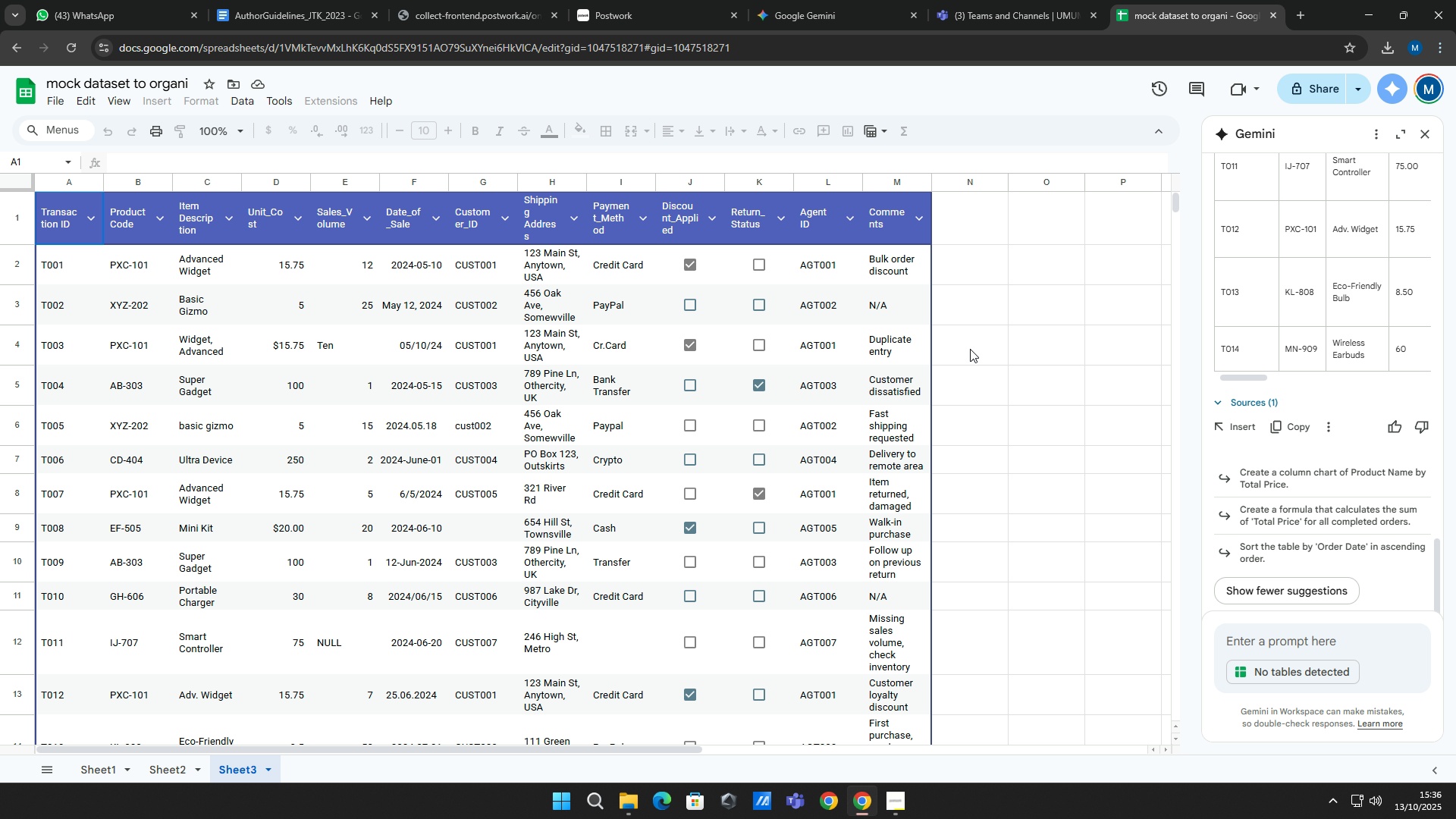 
scroll: coordinate [1306, 521], scroll_direction: up, amount: 9.0
 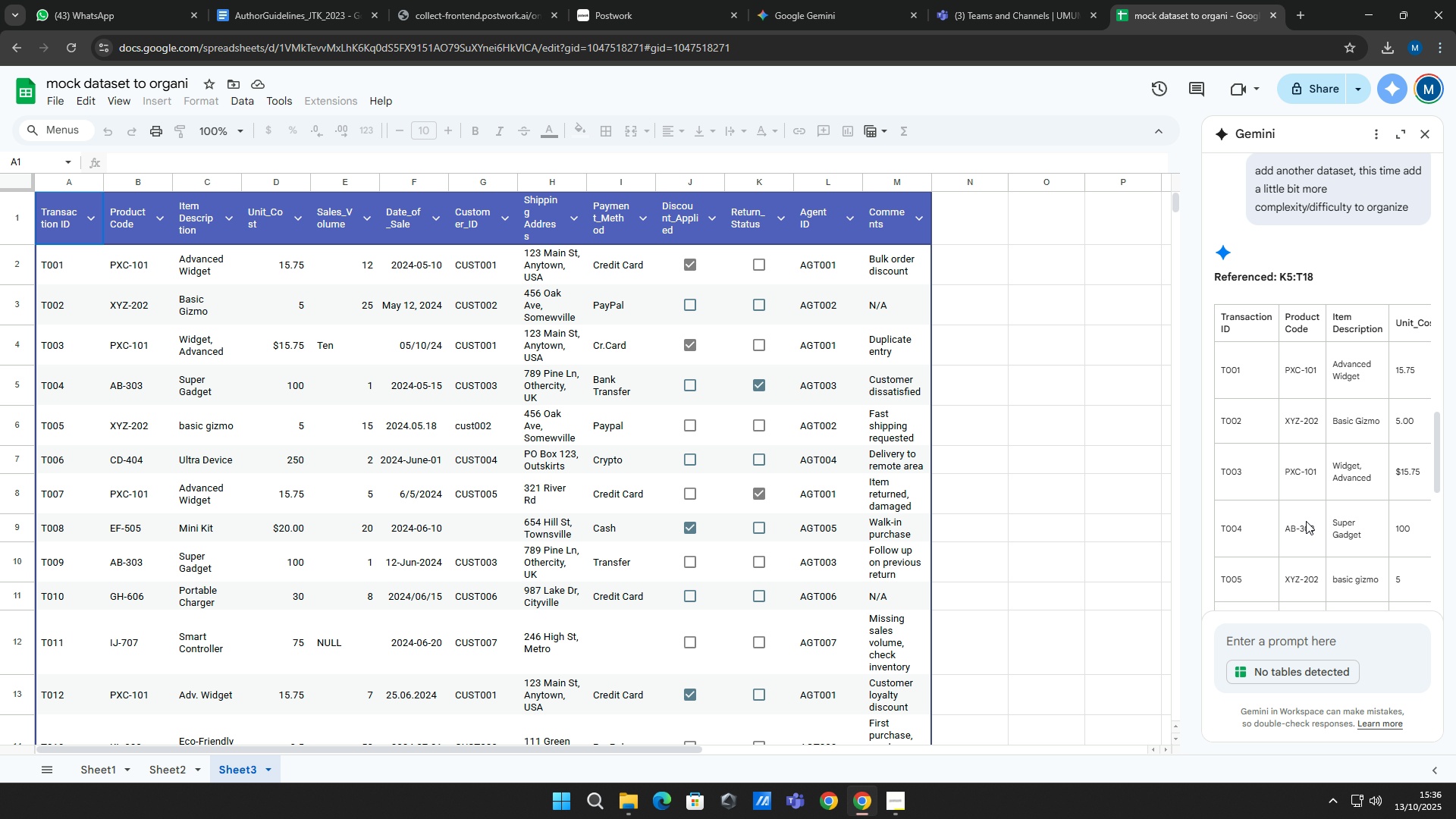 
scroll: coordinate [1306, 521], scroll_direction: down, amount: 12.0
 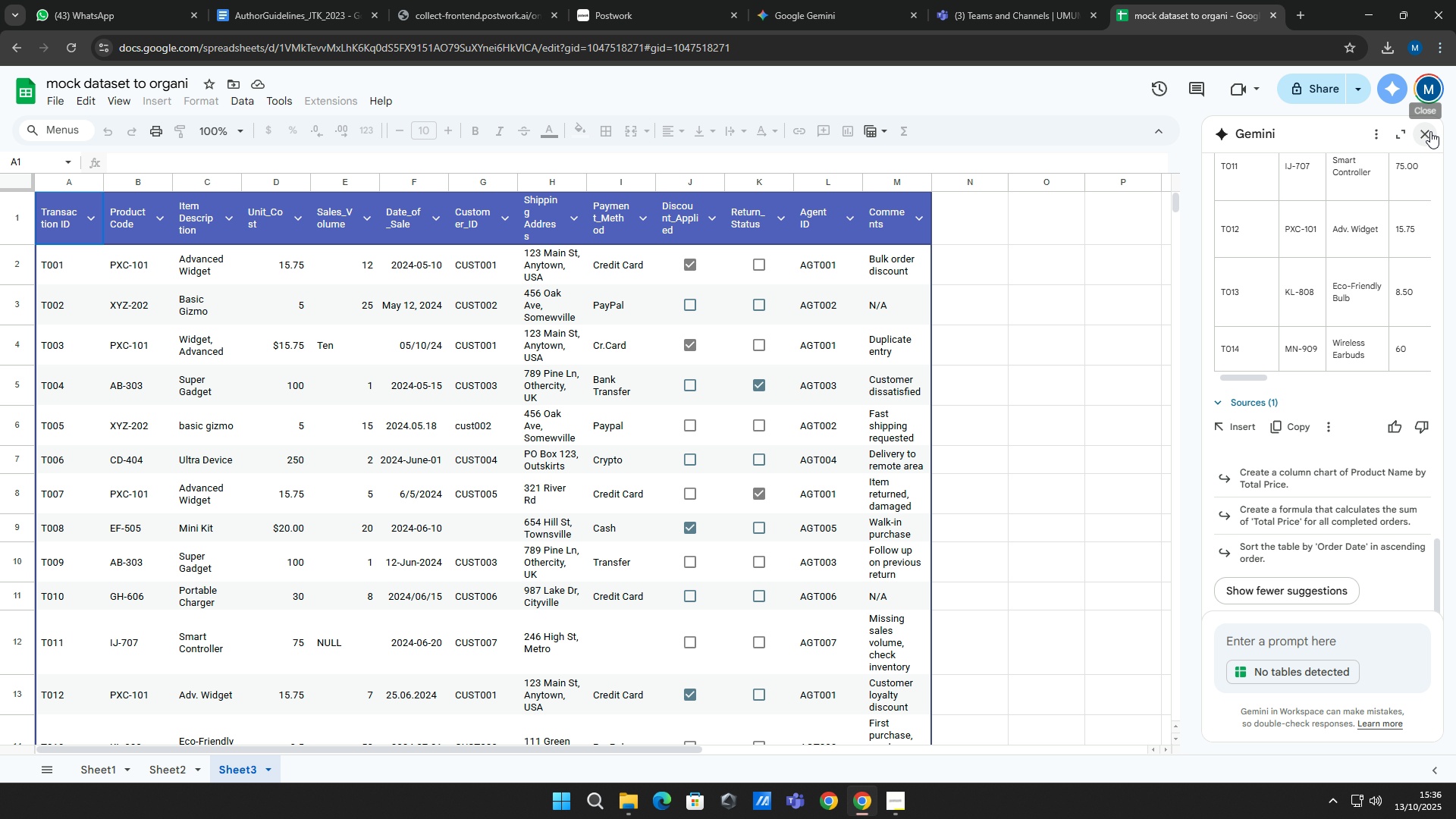 
left_click([1430, 131])
 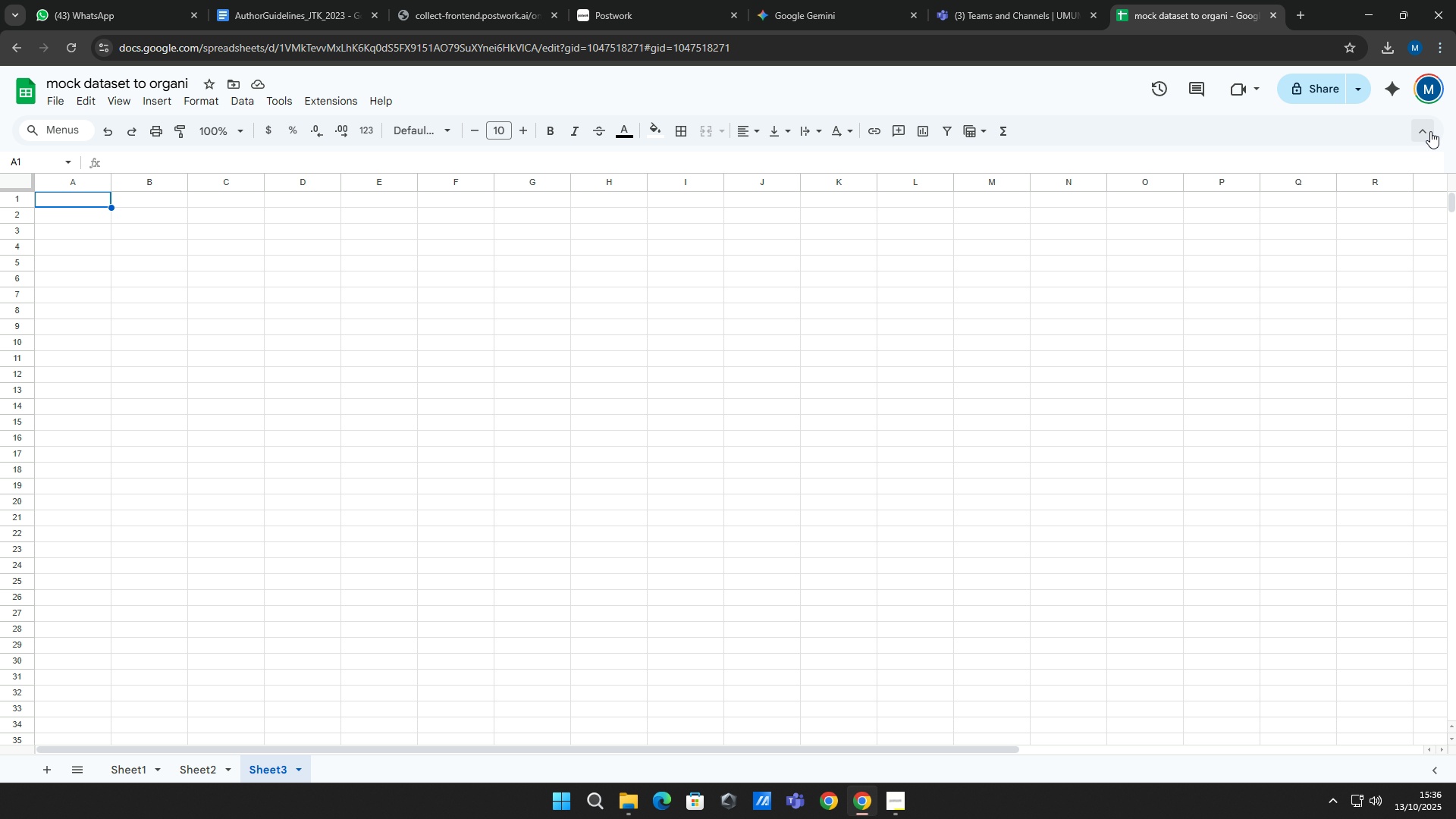 
wait(7.88)
 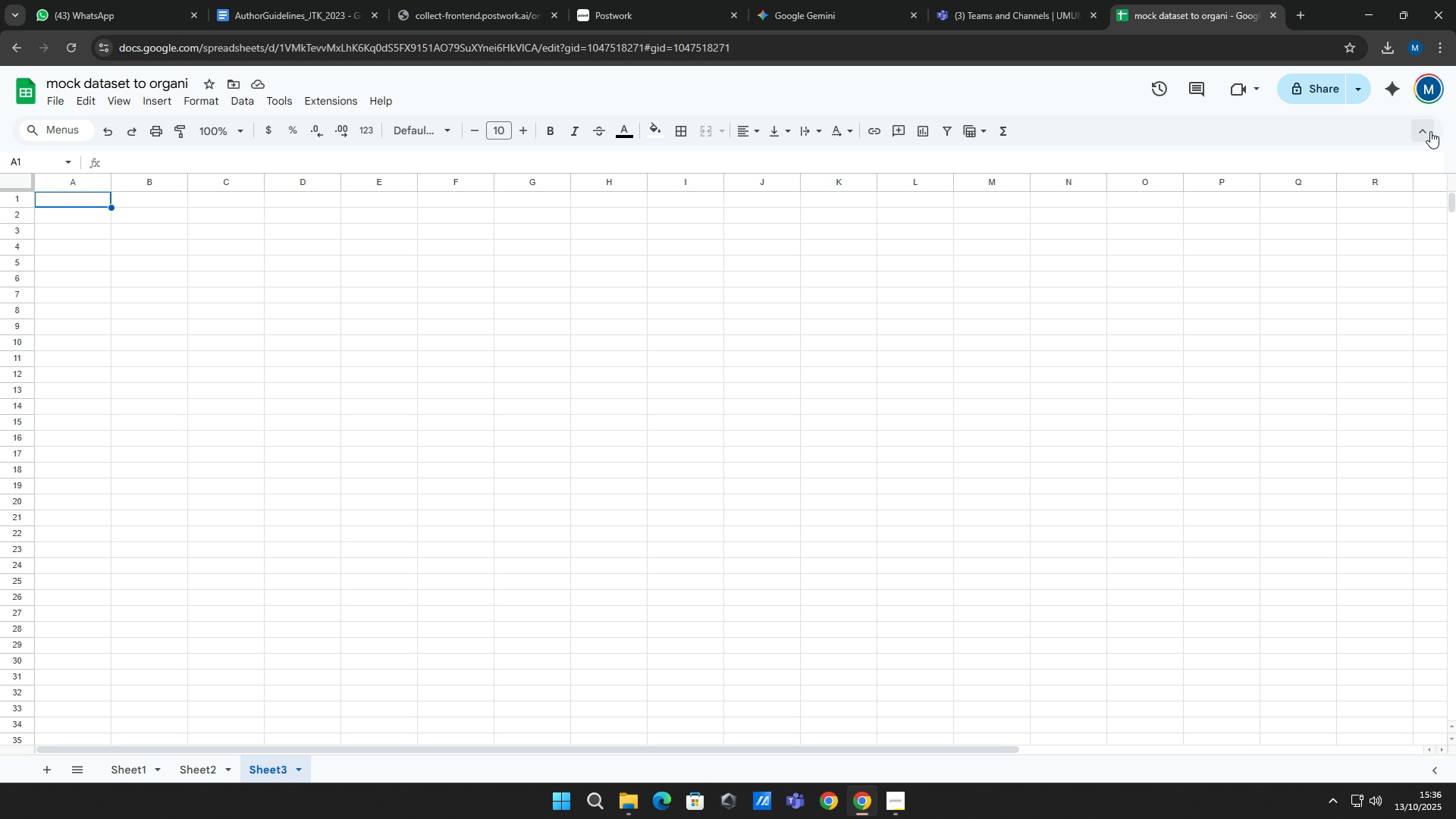 
left_click([1386, 96])
 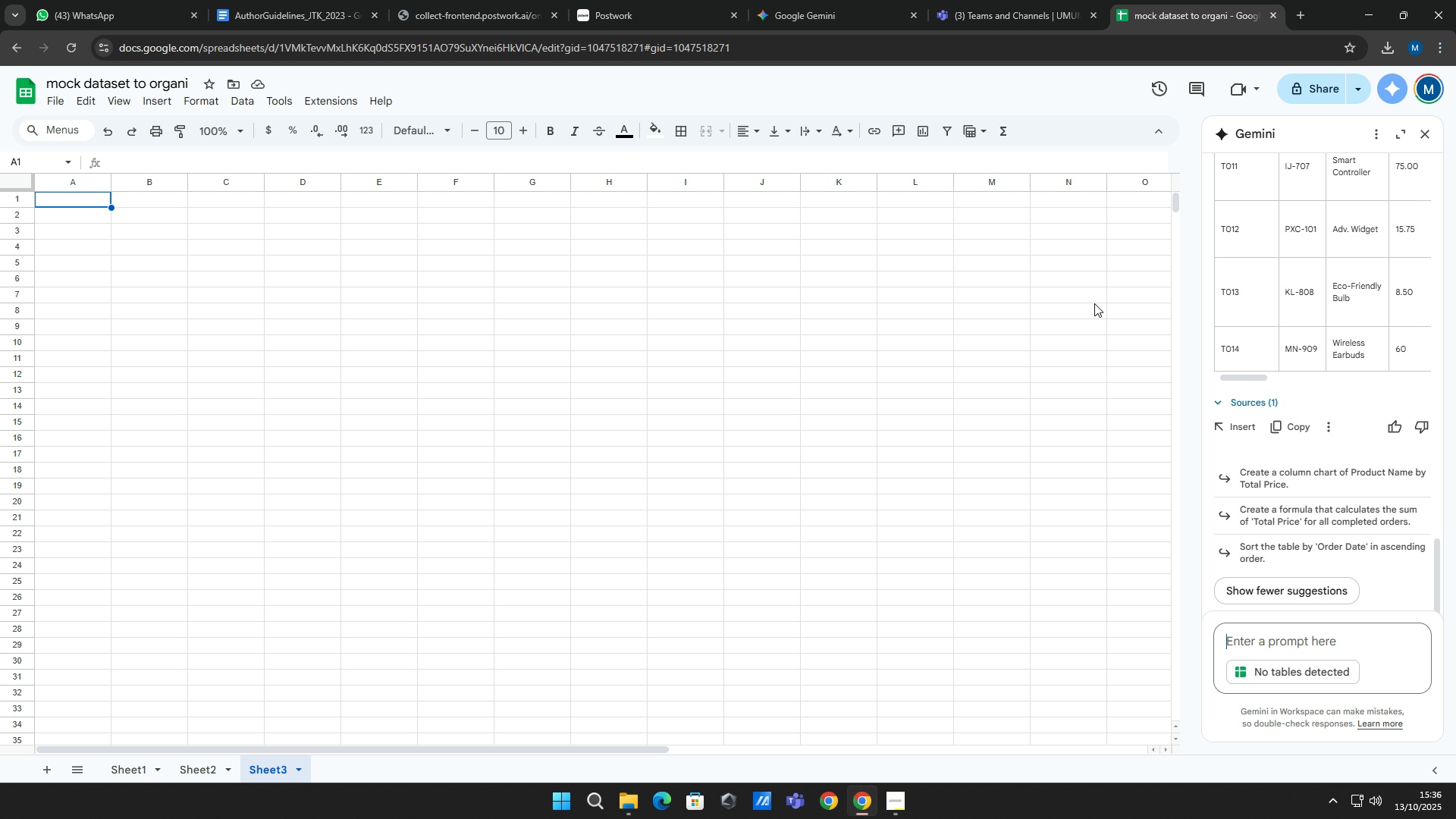 
left_click([1241, 418])
 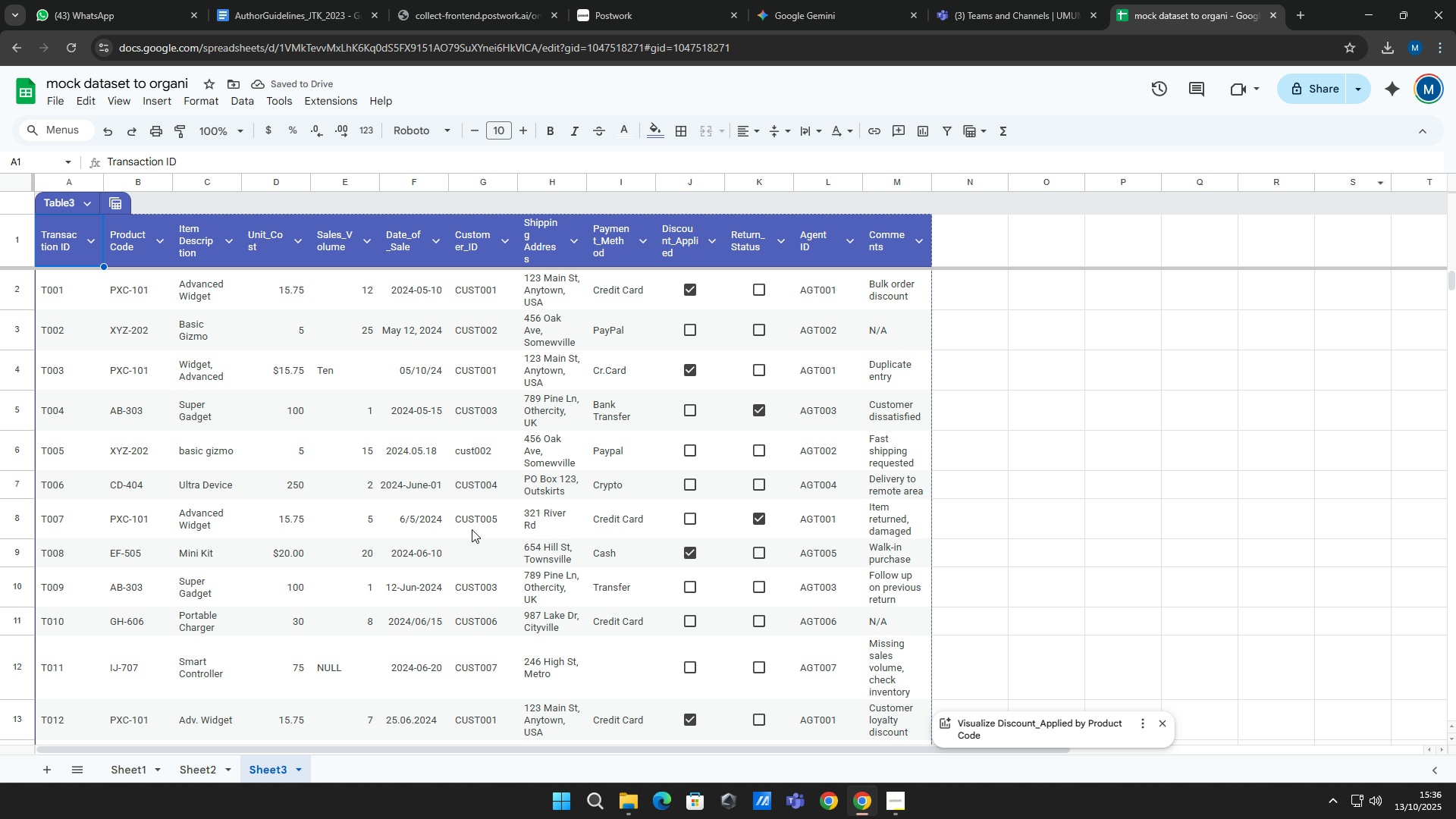 
left_click([279, 448])
 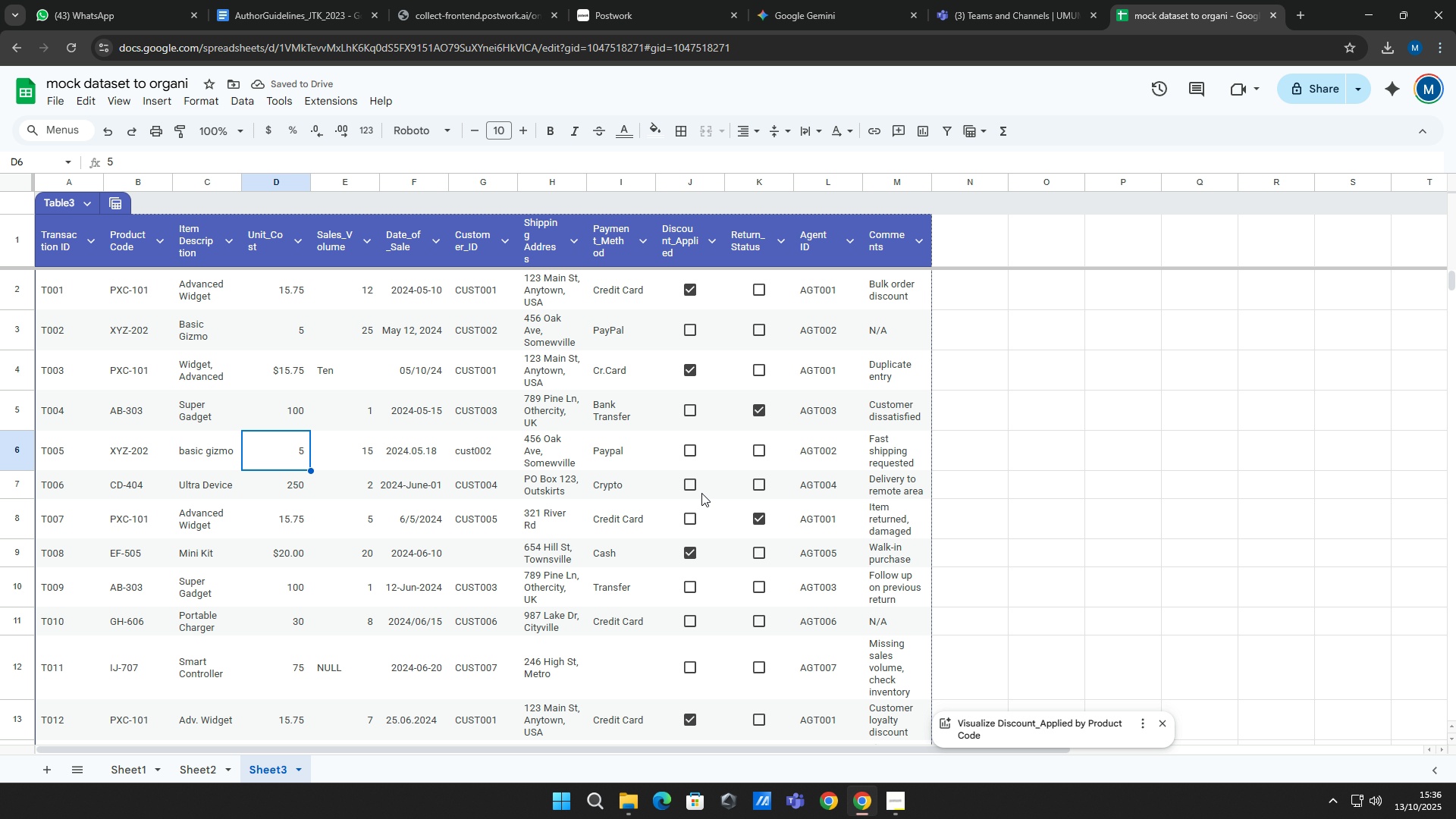 
scroll: coordinate [706, 471], scroll_direction: up, amount: 10.0
 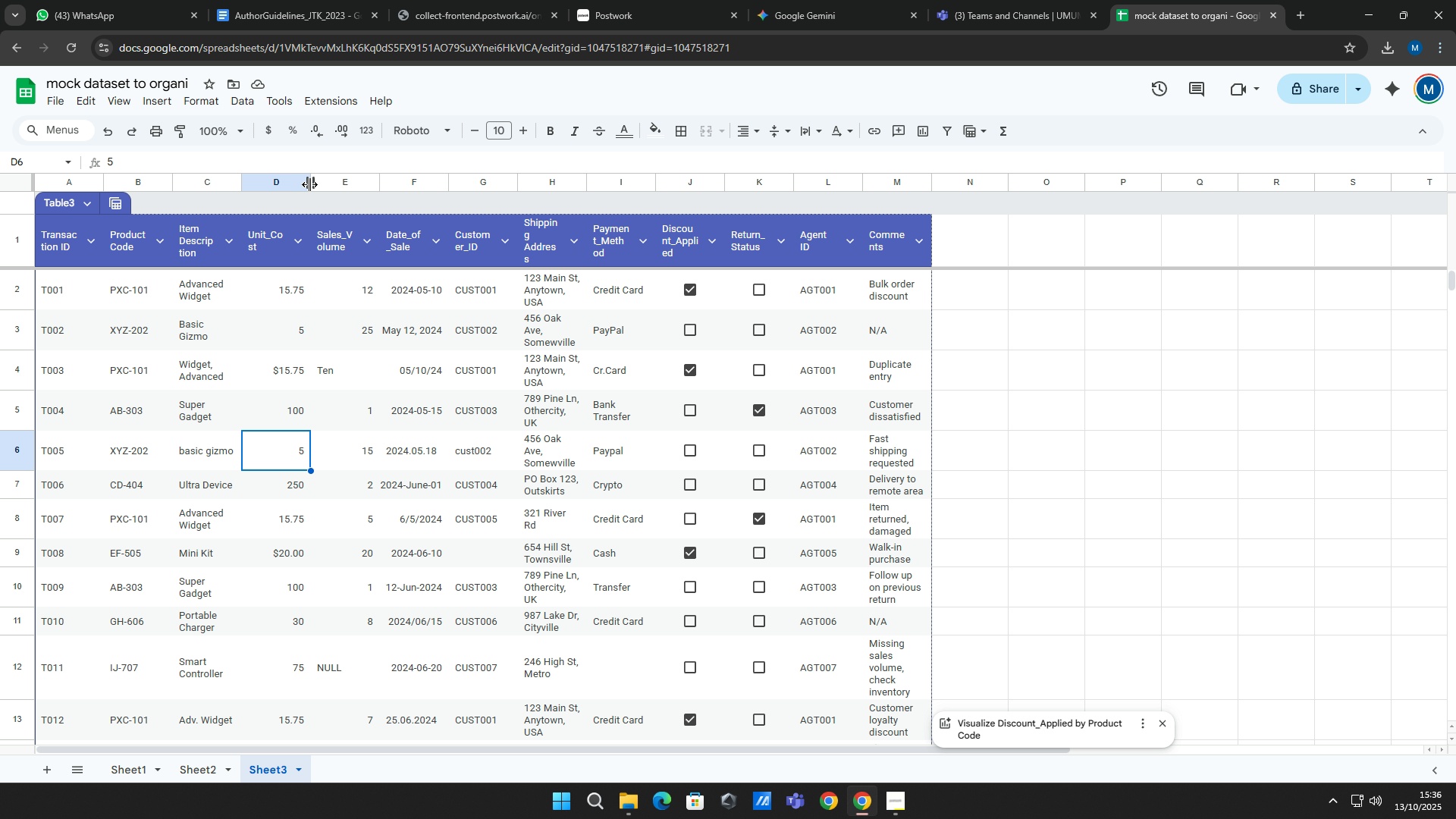 
left_click_drag(start_coordinate=[309, 184], to_coordinate=[345, 184])
 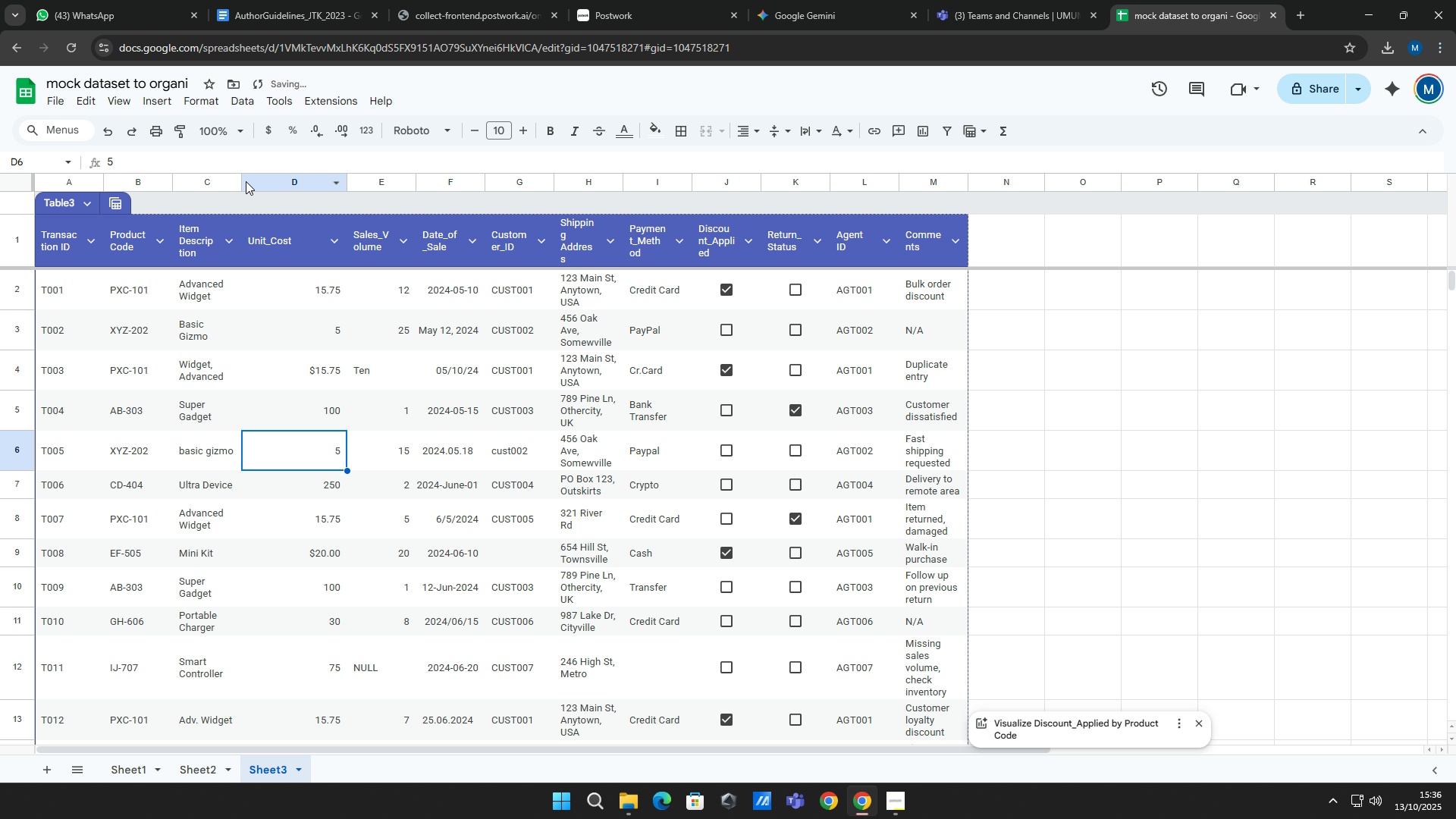 
left_click_drag(start_coordinate=[240, 178], to_coordinate=[279, 187])
 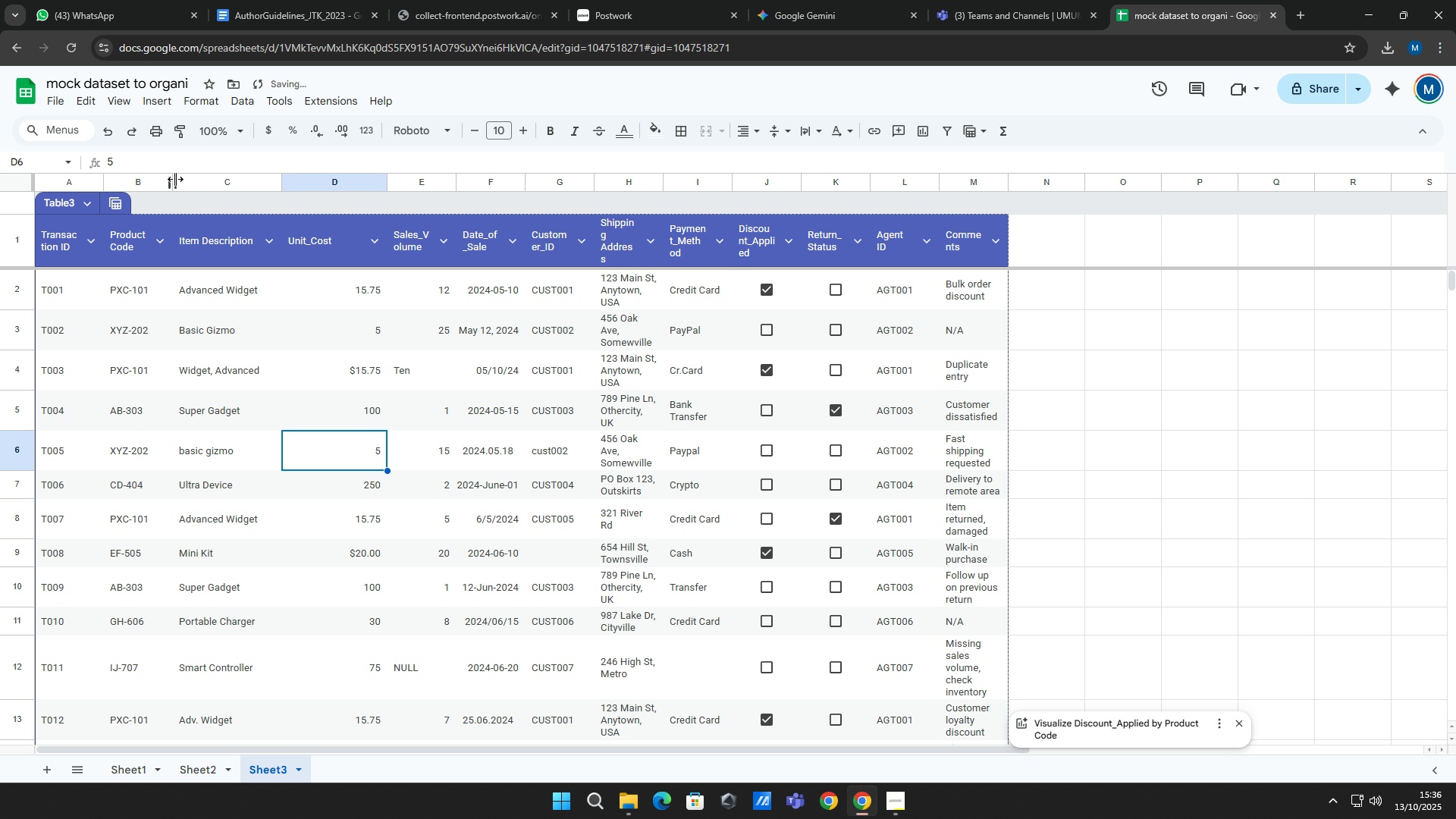 
left_click_drag(start_coordinate=[174, 181], to_coordinate=[218, 178])
 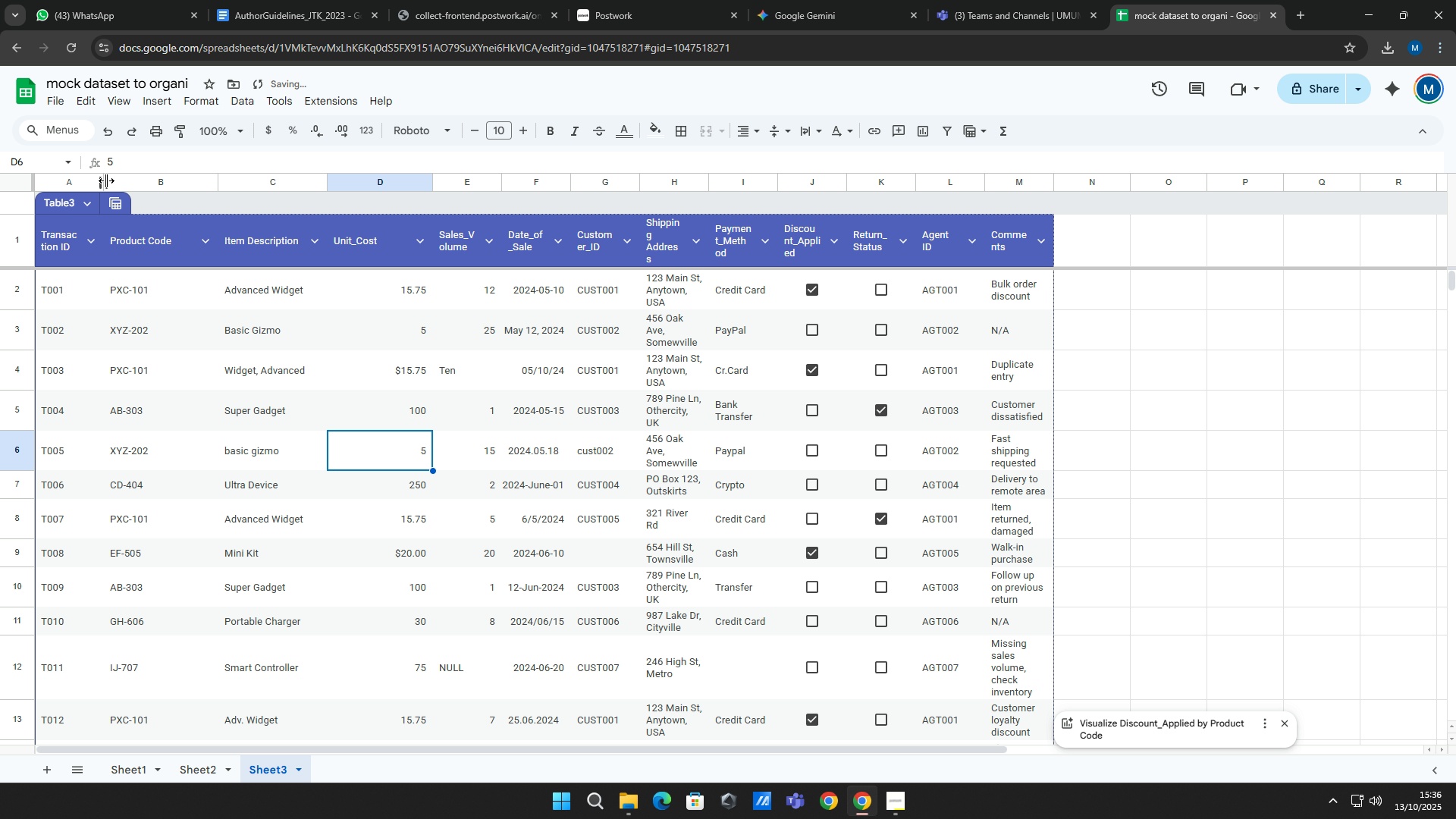 
left_click_drag(start_coordinate=[105, 180], to_coordinate=[136, 180])
 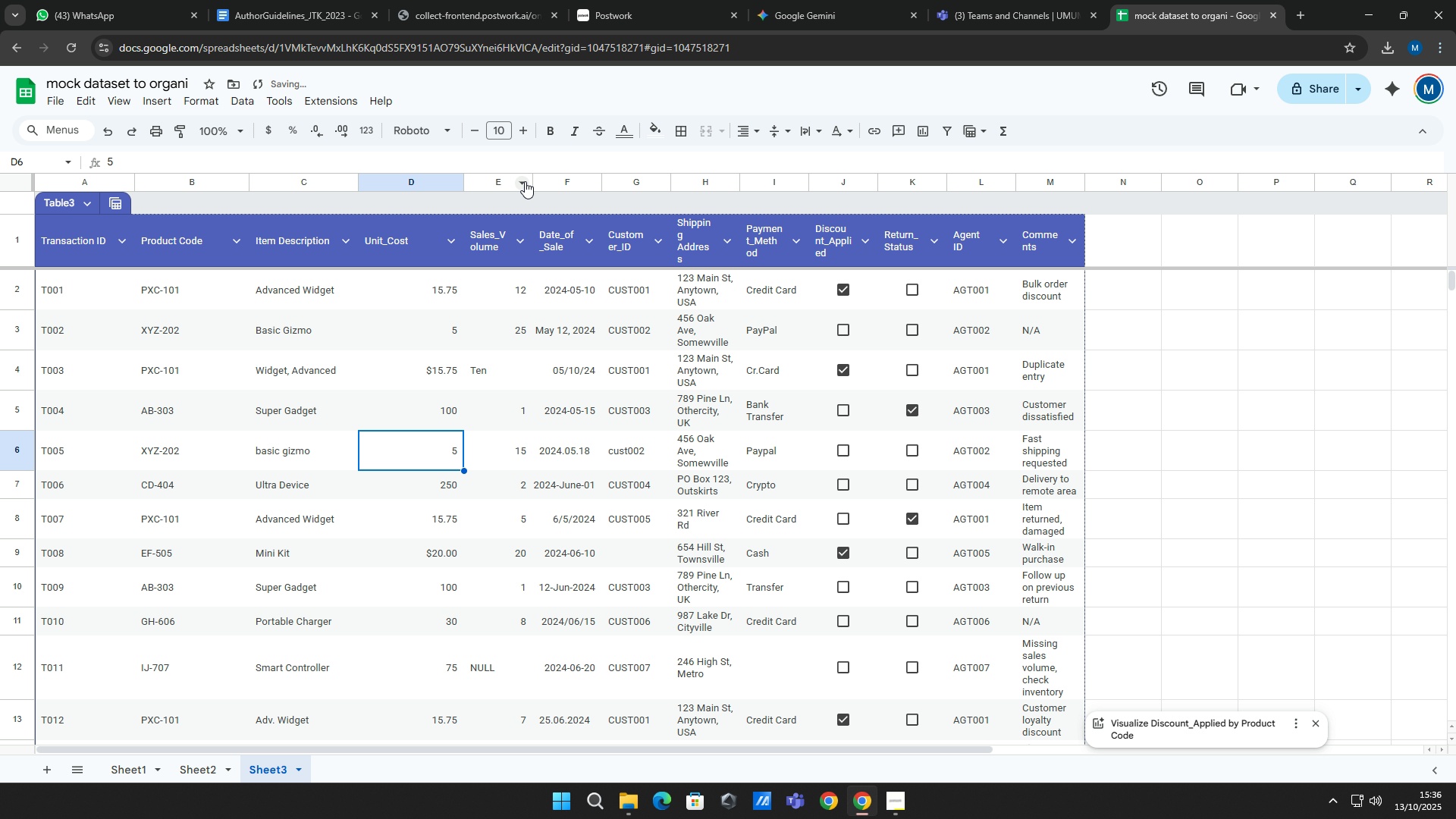 
left_click_drag(start_coordinate=[532, 181], to_coordinate=[572, 189])
 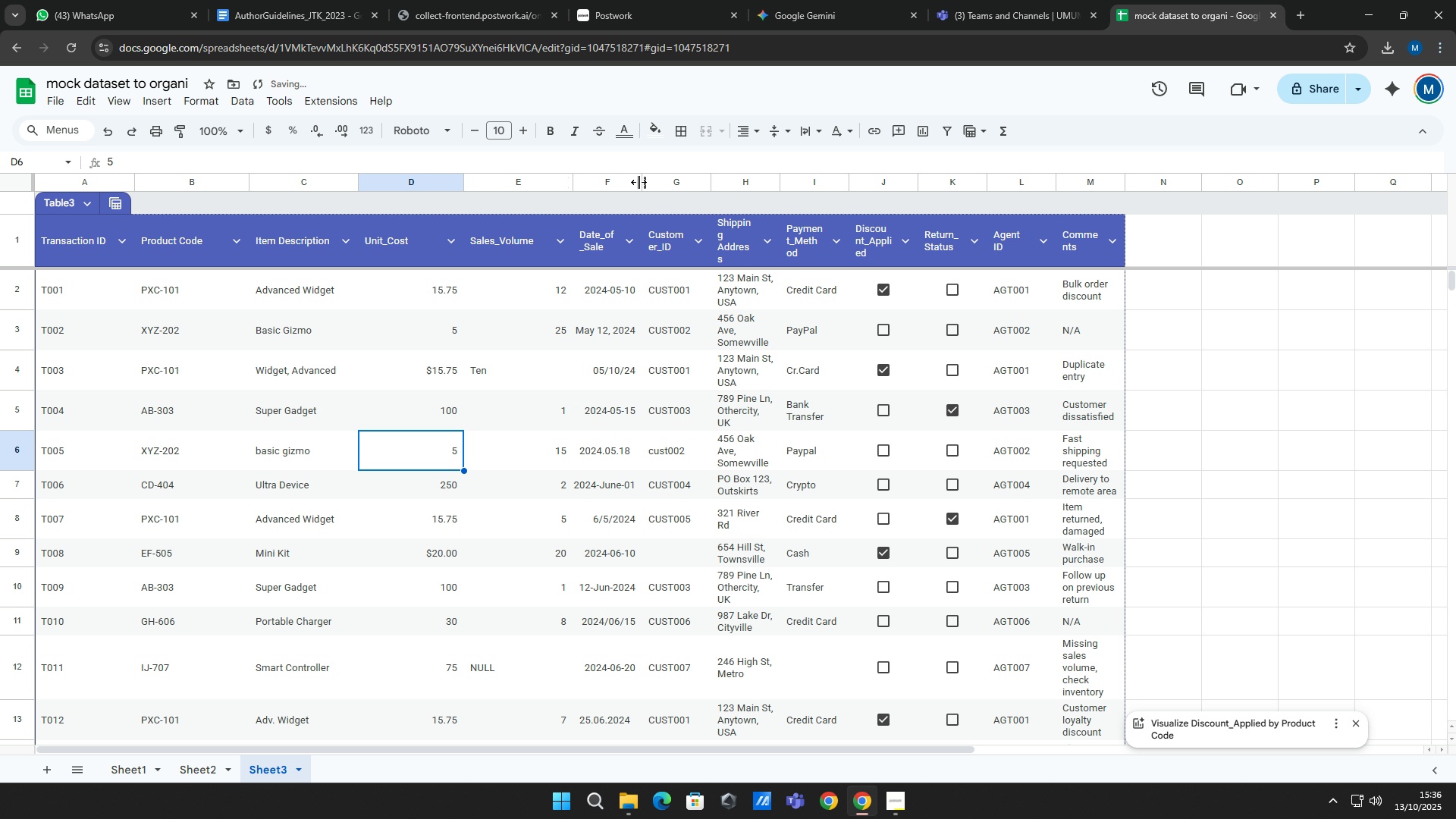 
left_click_drag(start_coordinate=[639, 182], to_coordinate=[685, 193])
 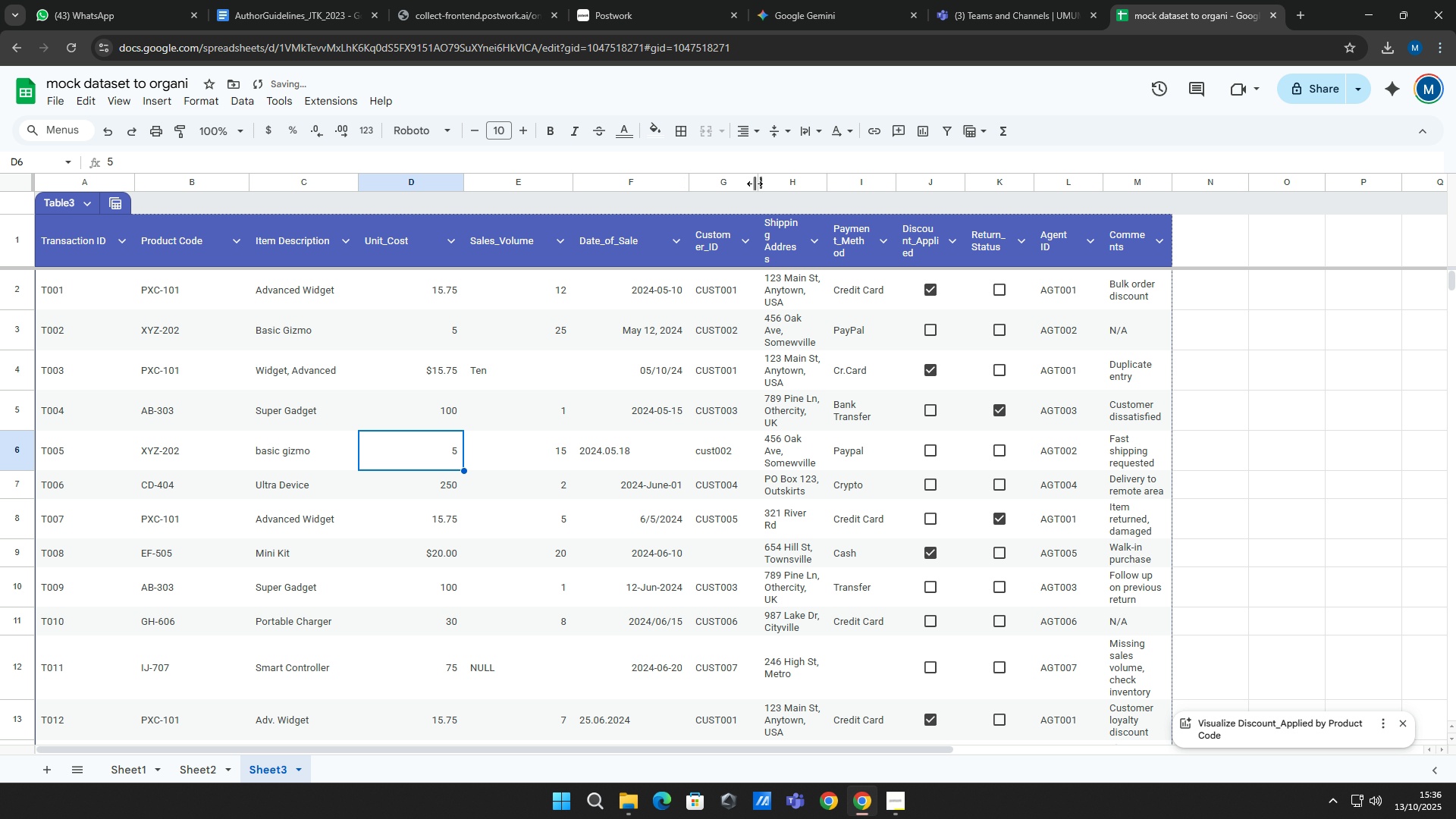 
left_click_drag(start_coordinate=[758, 183], to_coordinate=[800, 173])
 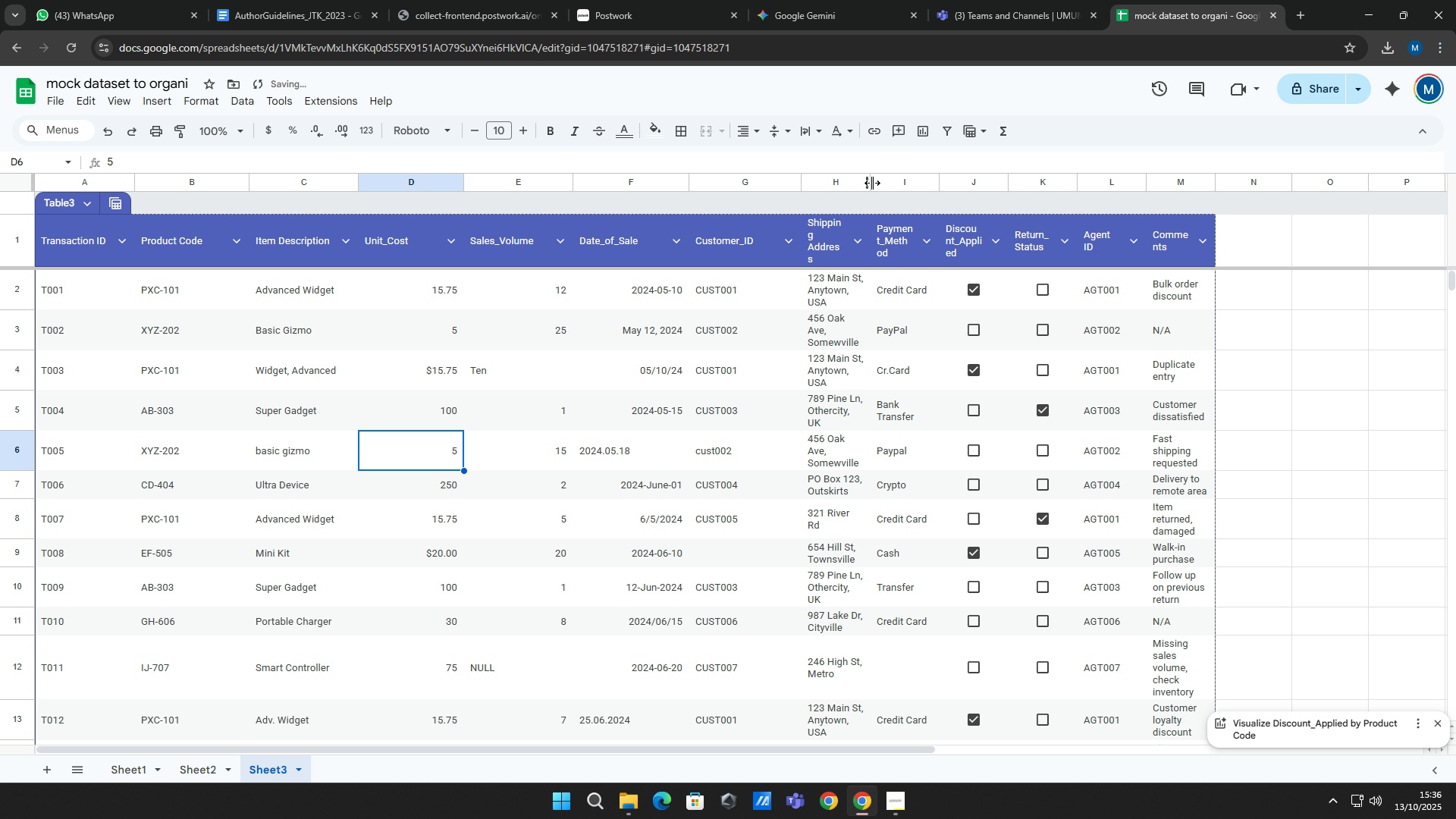 
left_click_drag(start_coordinate=[871, 184], to_coordinate=[910, 172])
 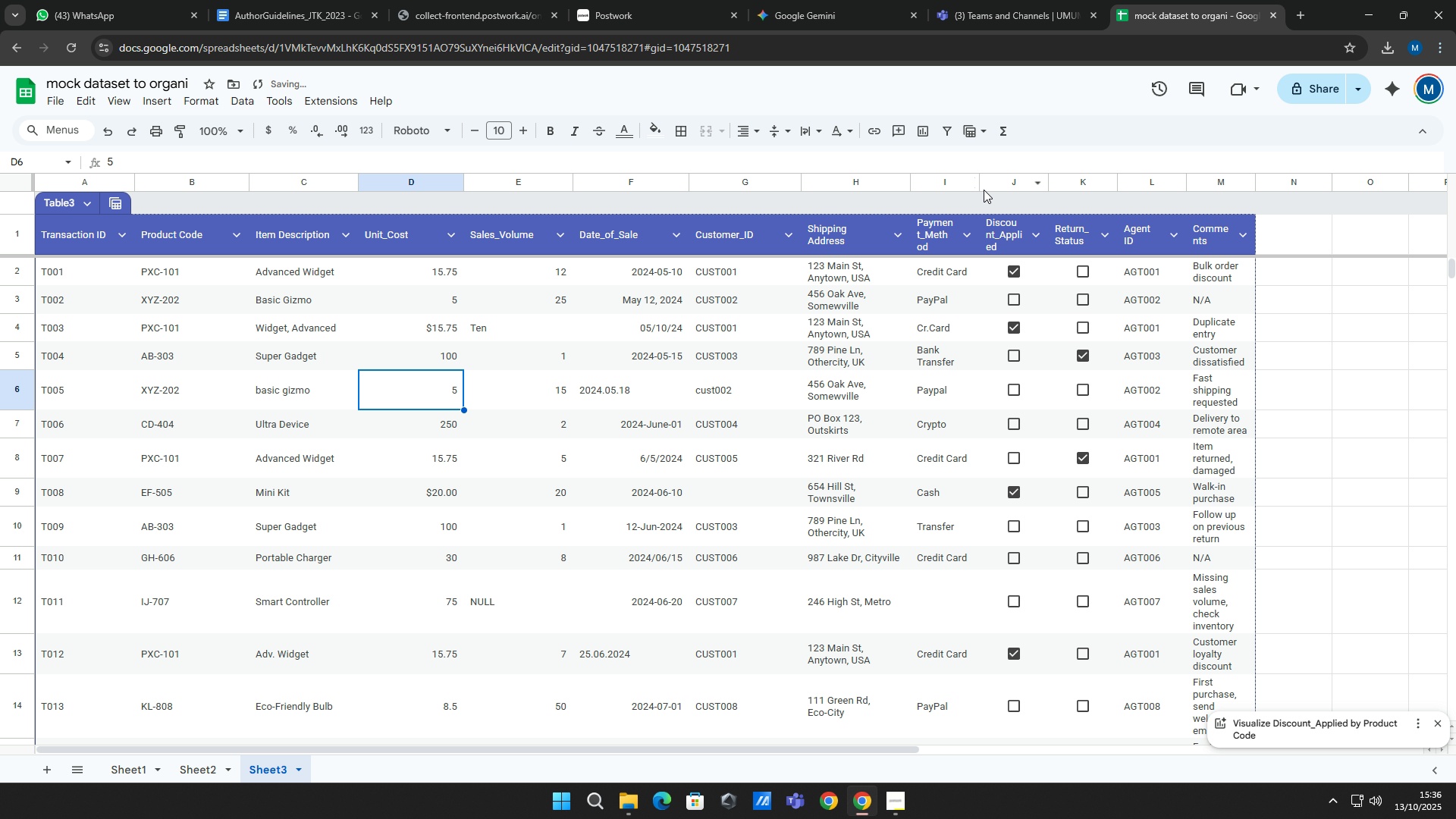 
left_click_drag(start_coordinate=[978, 184], to_coordinate=[1022, 183])
 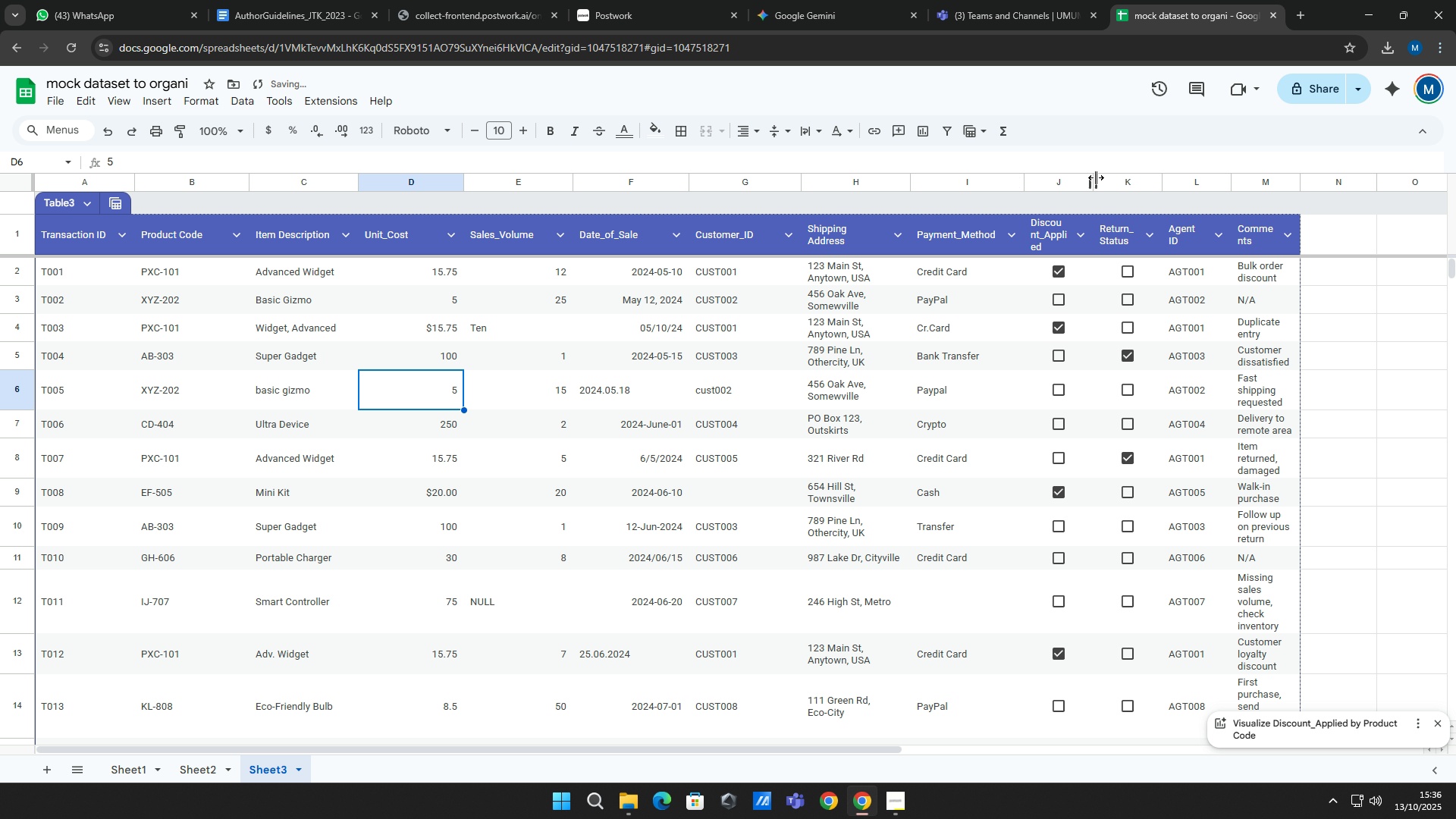 
left_click_drag(start_coordinate=[1096, 177], to_coordinate=[1152, 193])
 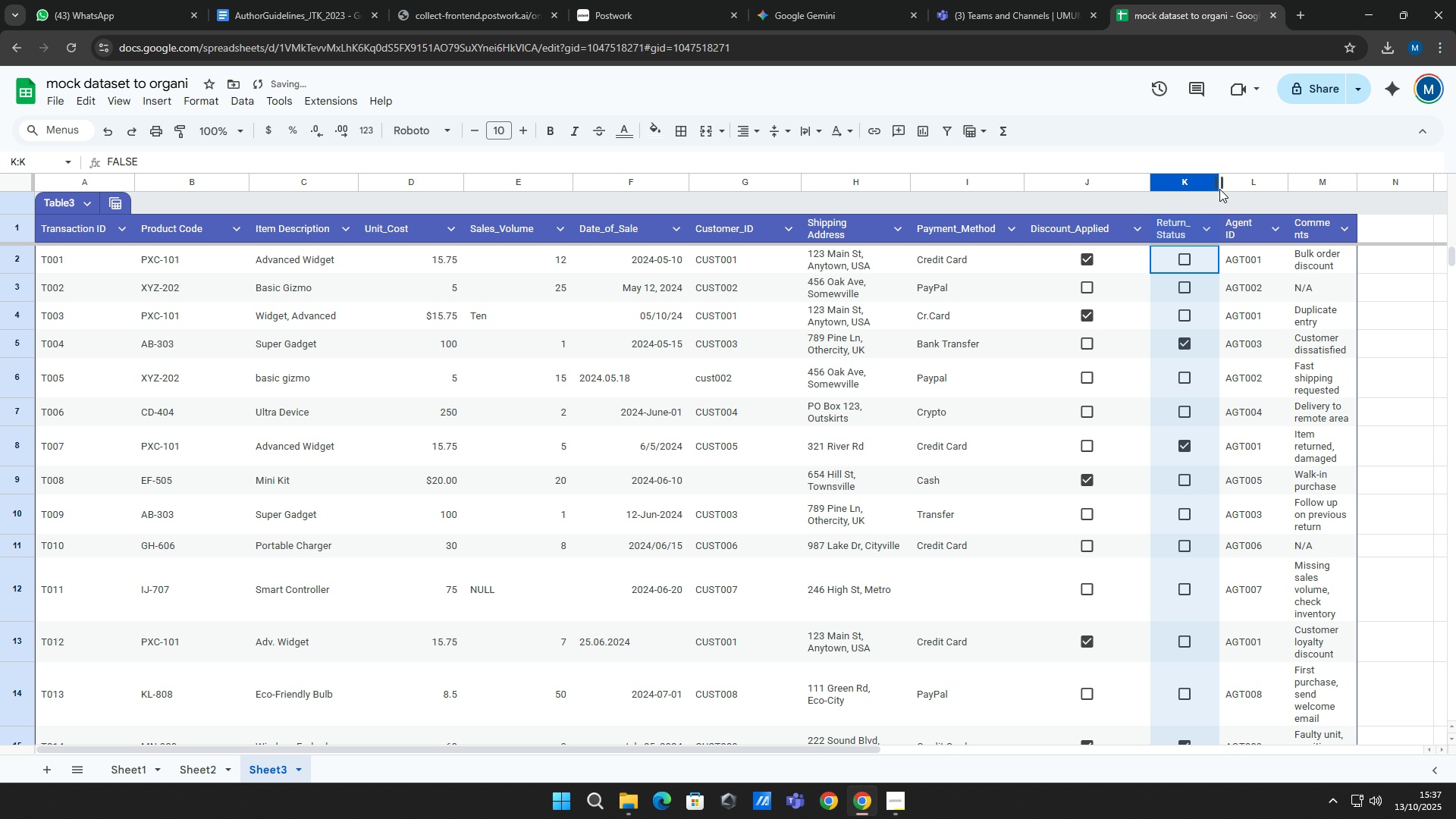 
left_click([1219, 189])
 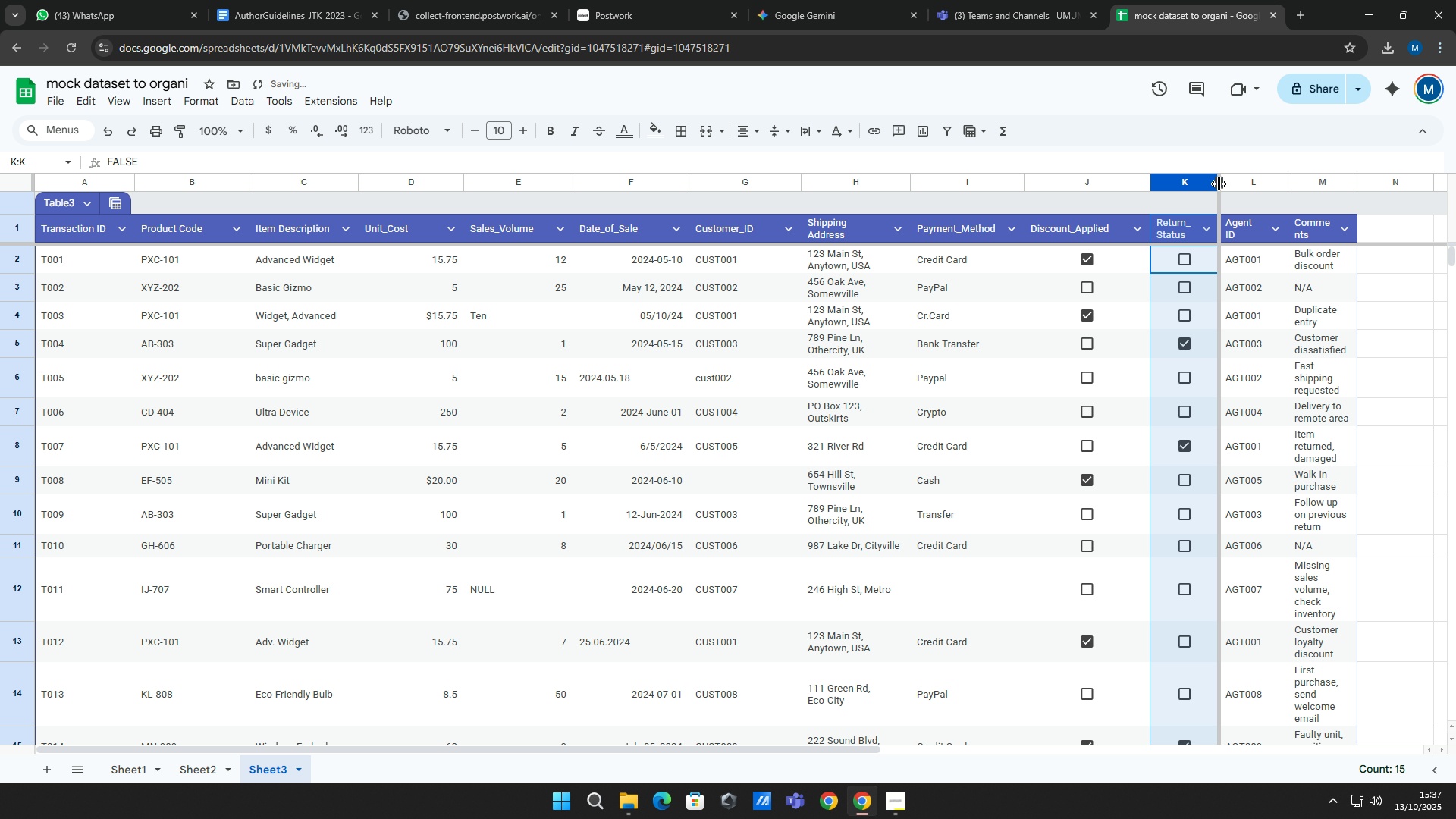 
left_click_drag(start_coordinate=[1218, 184], to_coordinate=[1243, 185])
 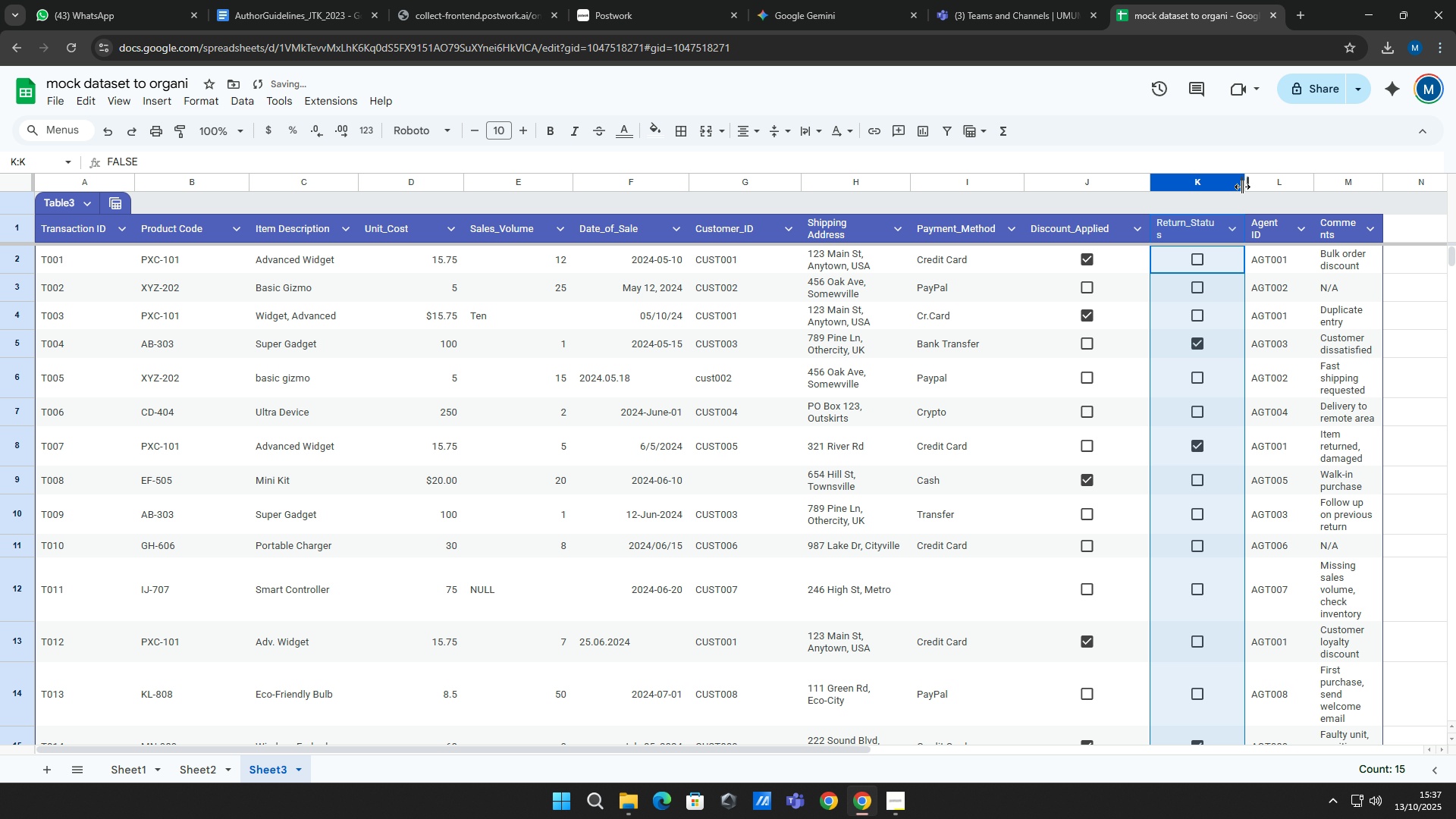 
left_click_drag(start_coordinate=[1242, 186], to_coordinate=[1266, 187])
 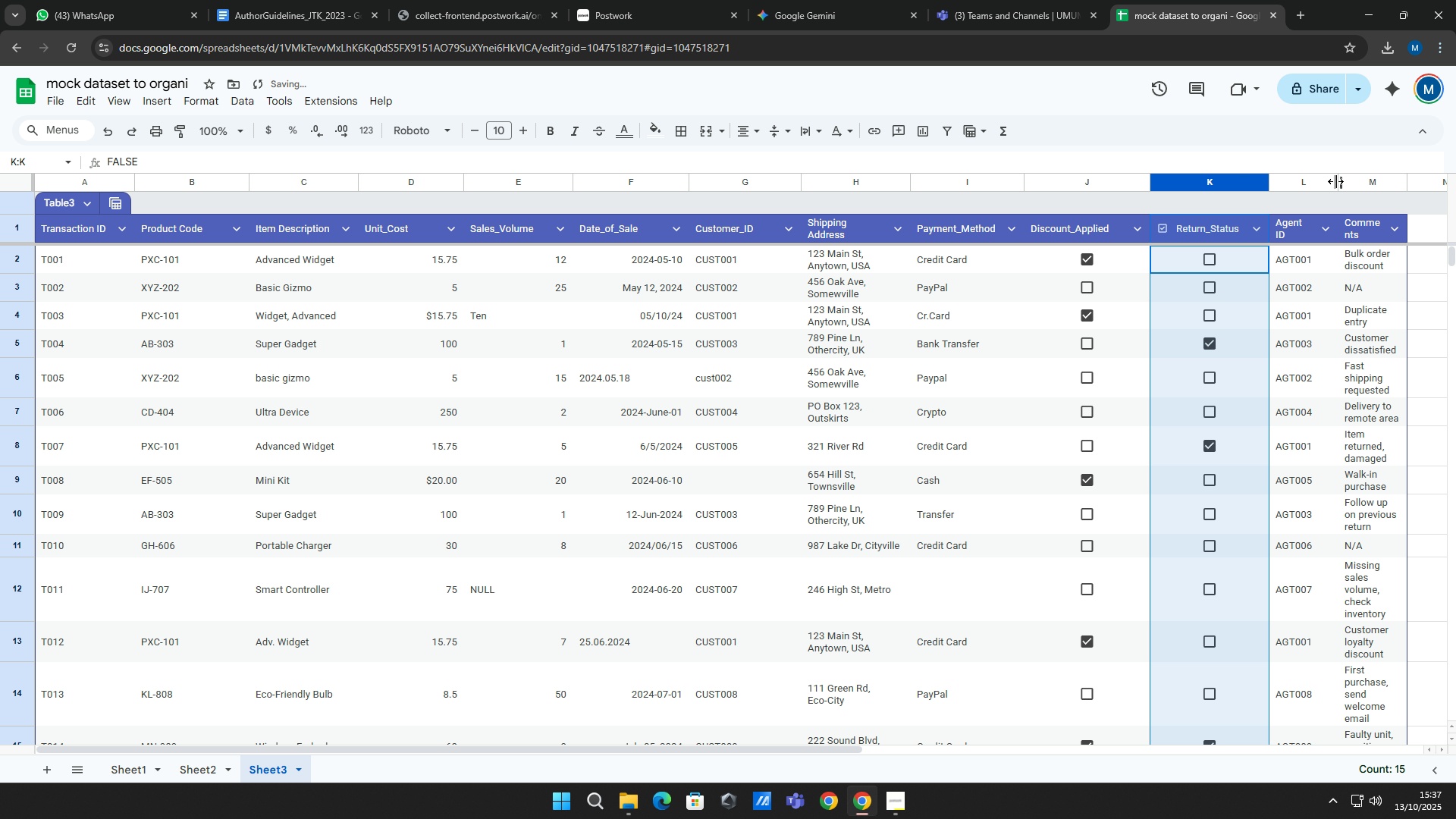 
left_click_drag(start_coordinate=[1337, 180], to_coordinate=[1343, 190])
 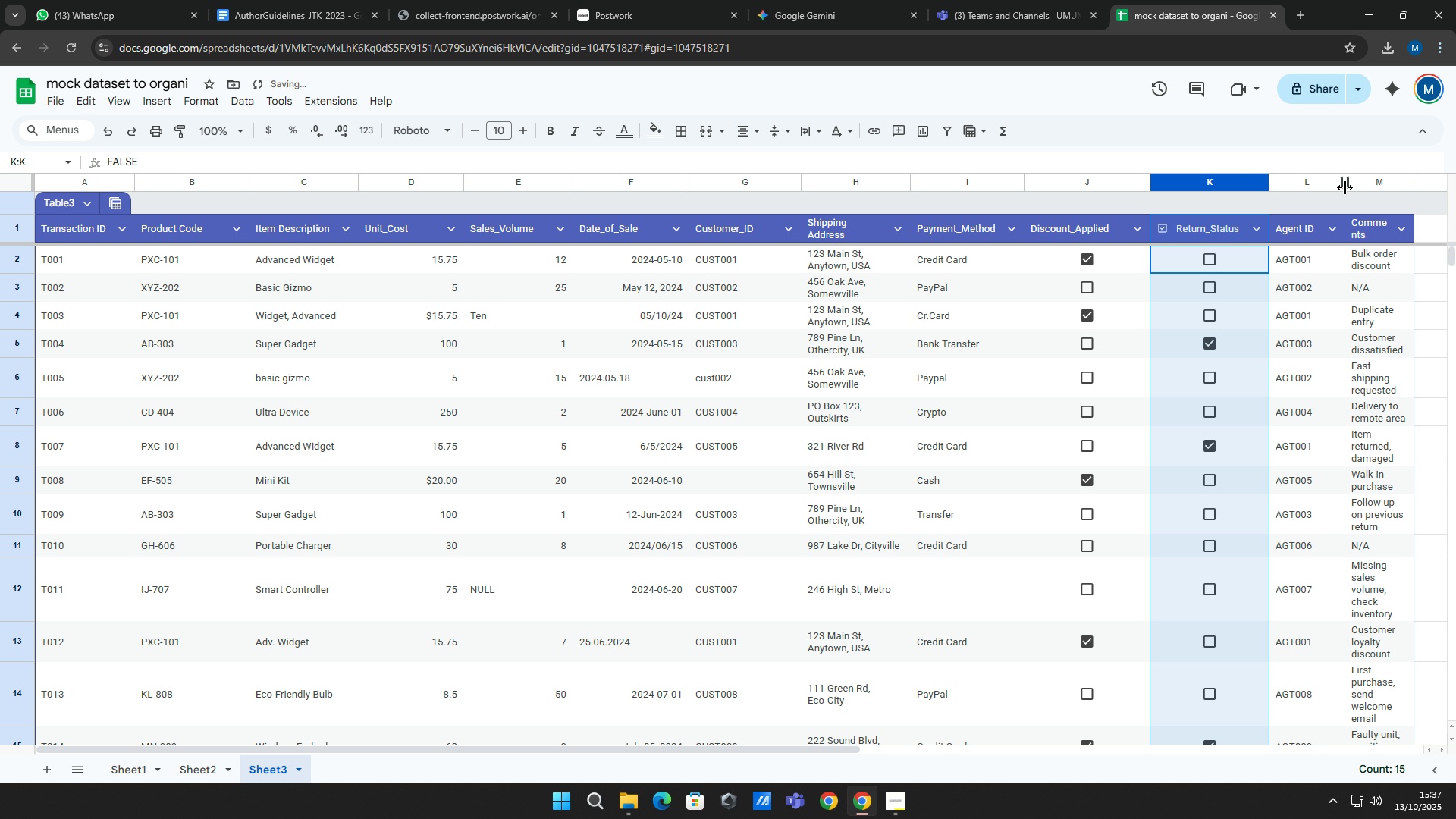 
left_click_drag(start_coordinate=[1345, 187], to_coordinate=[1335, 187])
 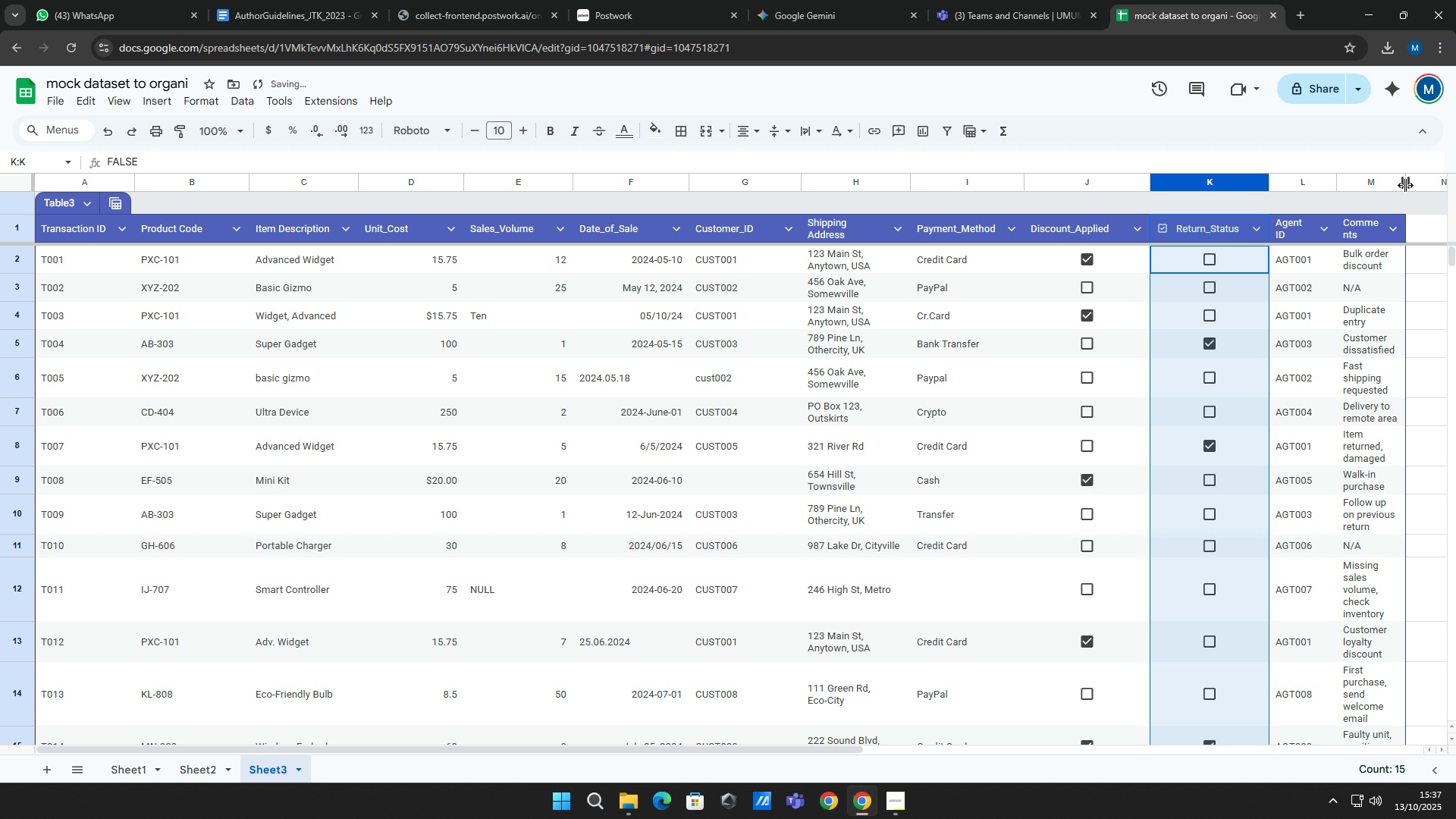 
left_click_drag(start_coordinate=[1404, 186], to_coordinate=[1448, 182])
 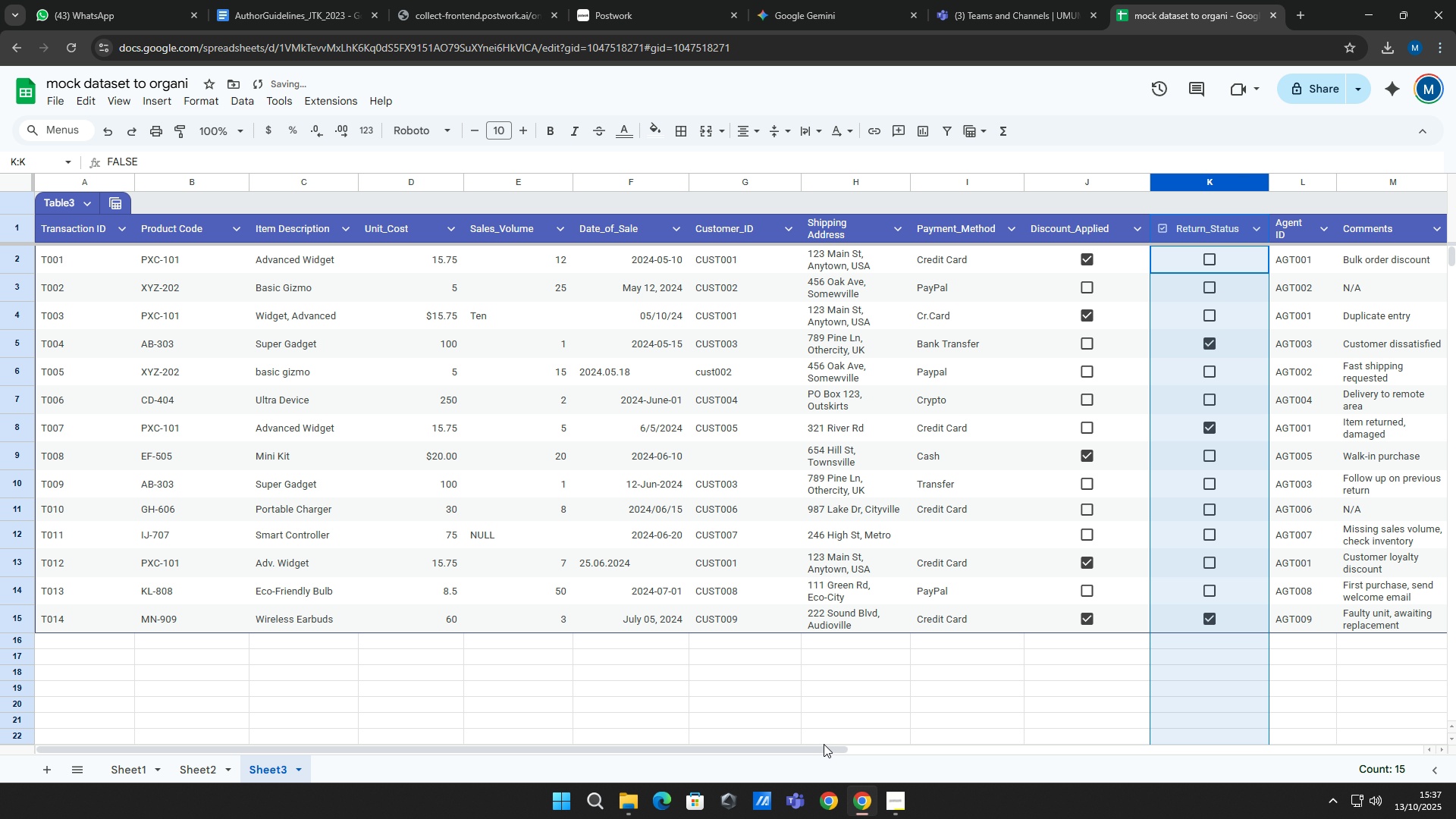 
left_click_drag(start_coordinate=[824, 749], to_coordinate=[933, 730])
 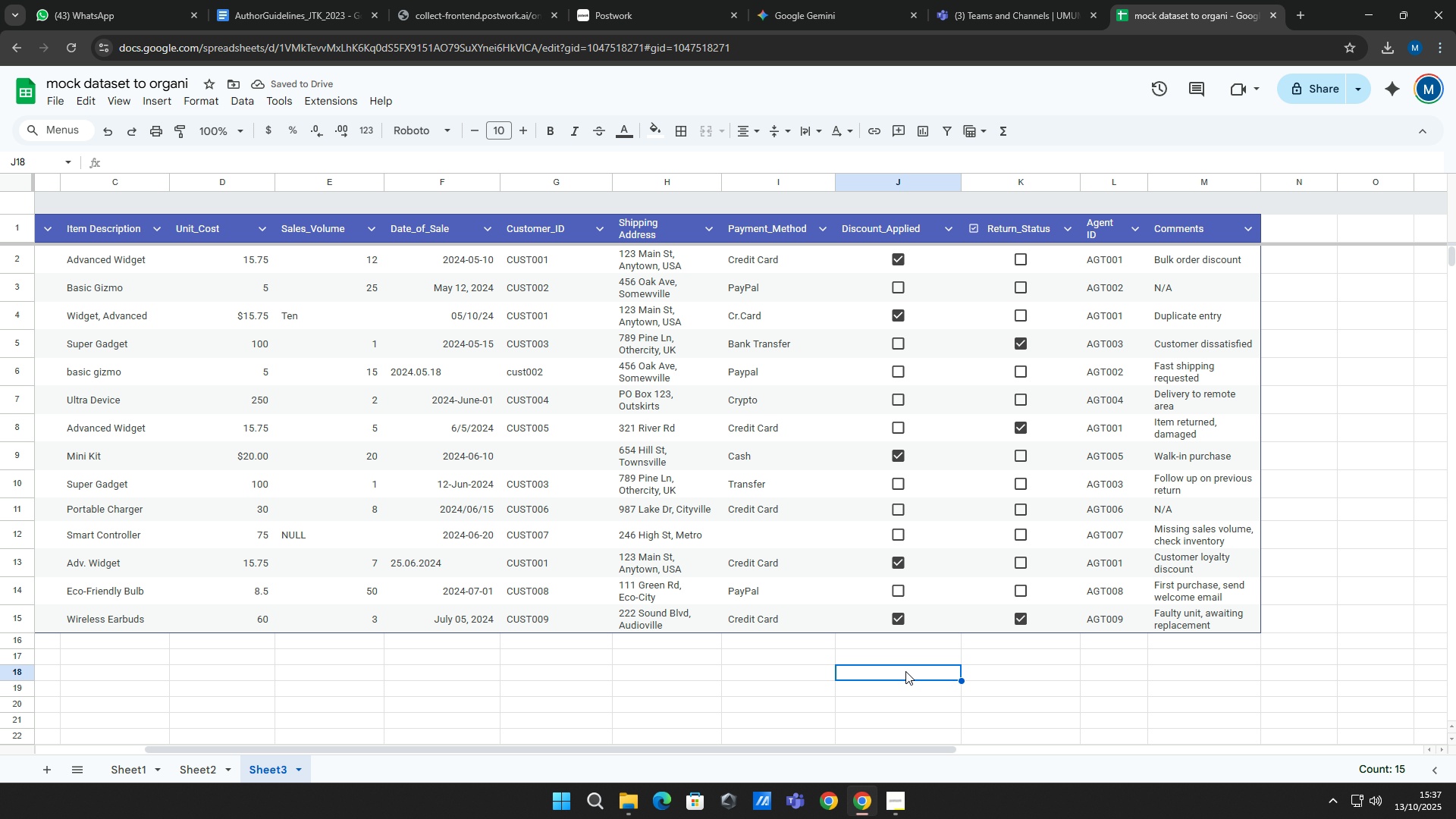 
left_click([905, 671])
 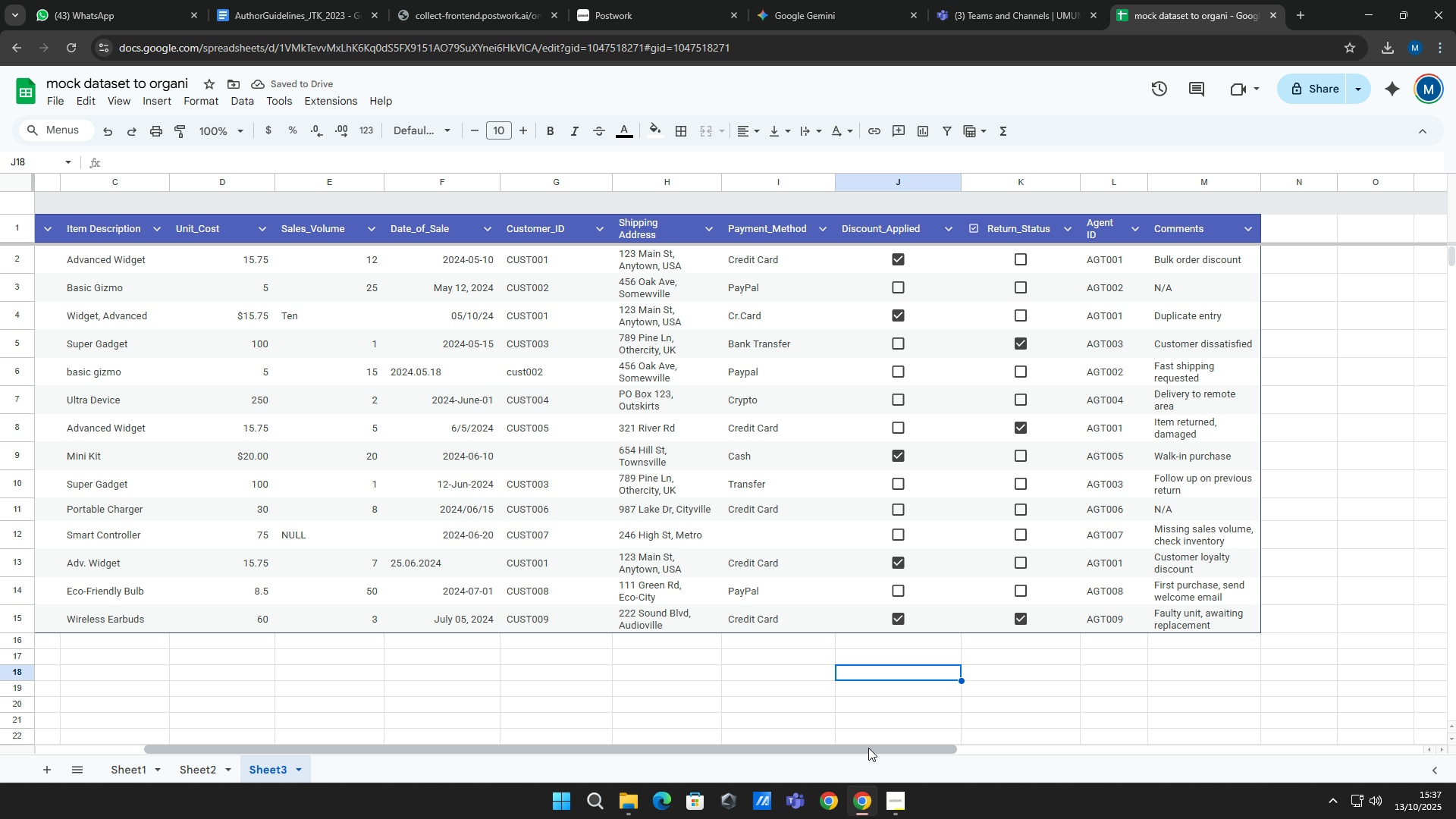 
left_click_drag(start_coordinate=[868, 748], to_coordinate=[582, 744])
 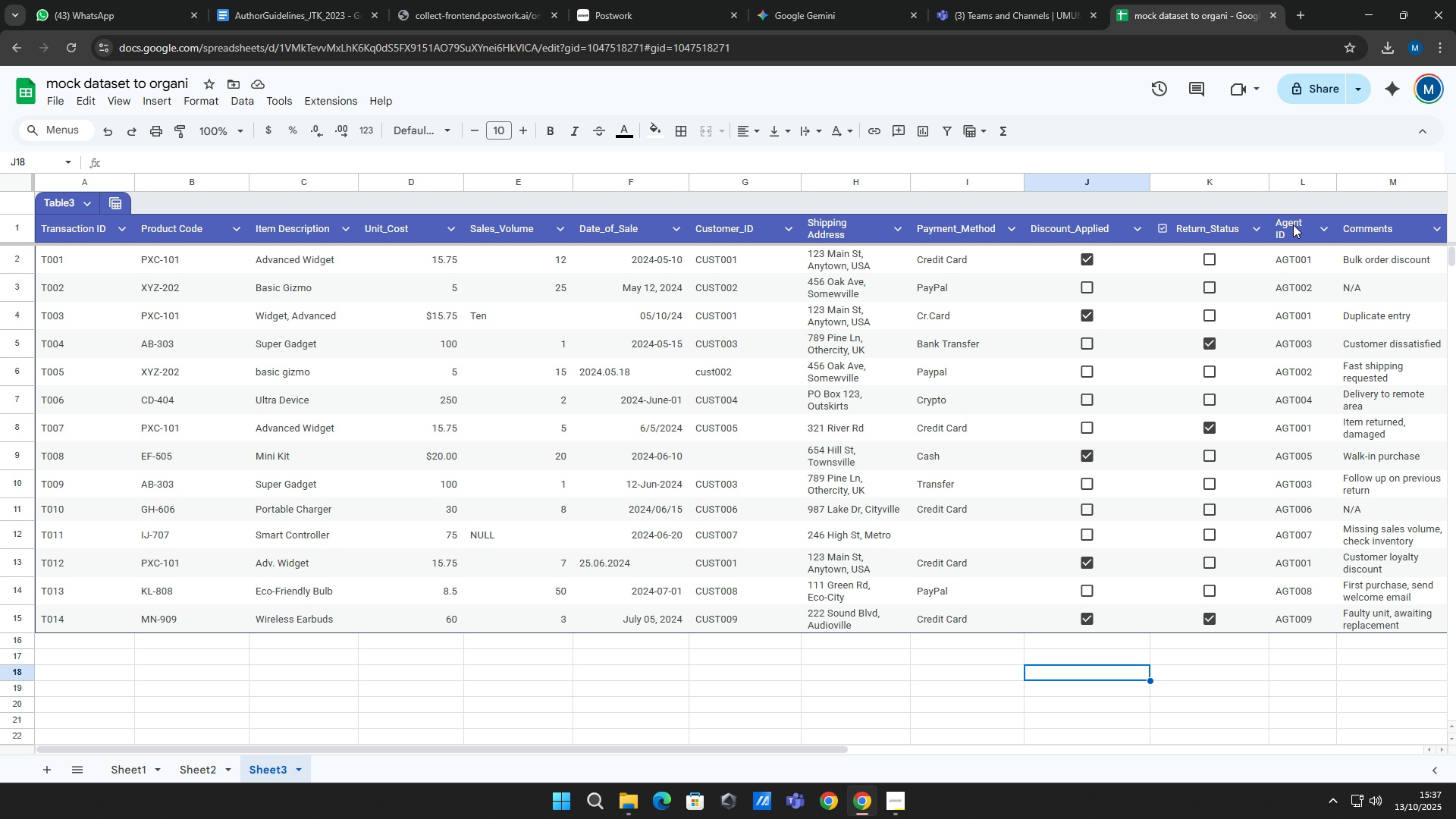 
wait(9.33)
 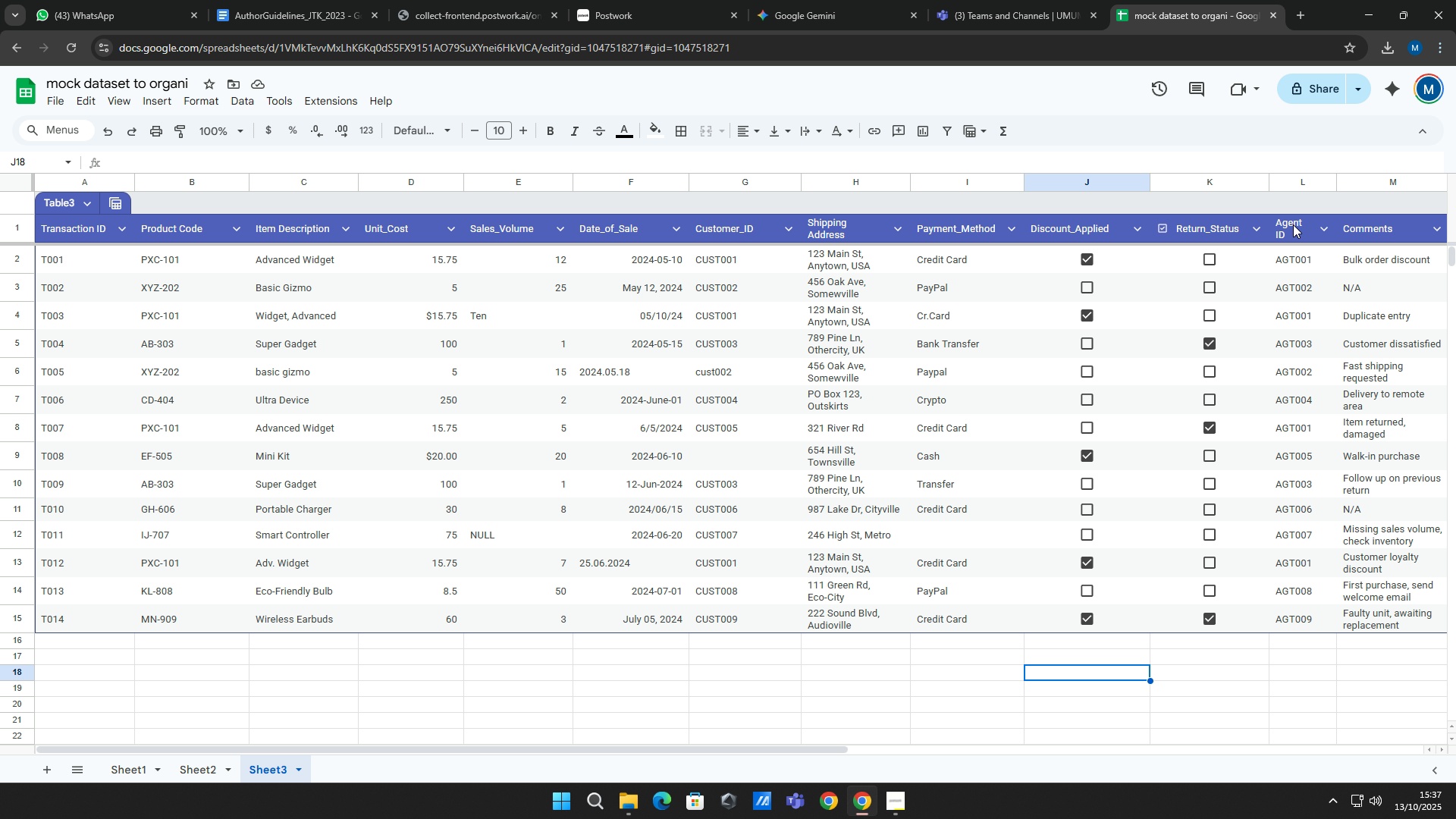 
left_click([1293, 224])
 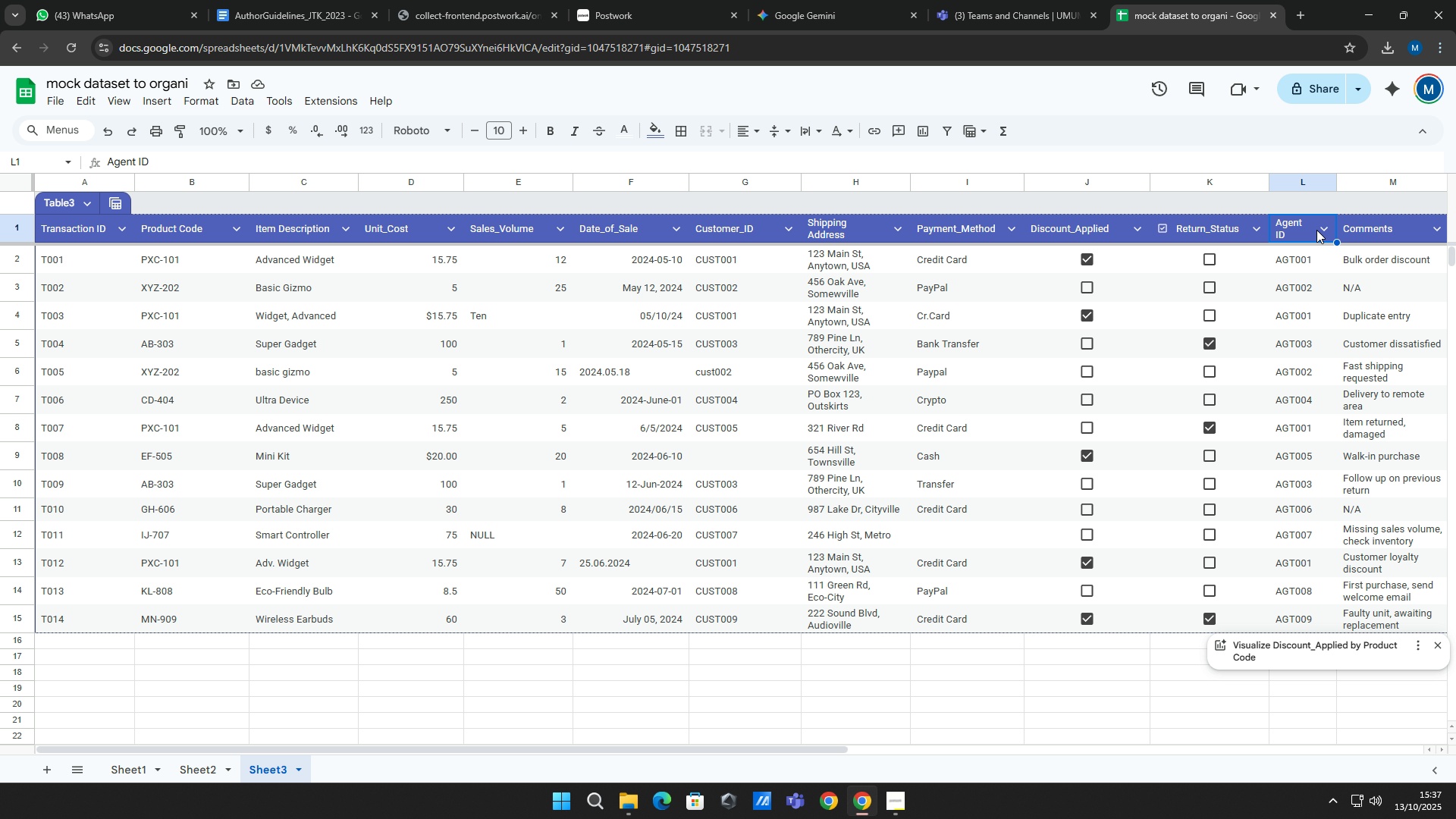 
left_click([1323, 232])
 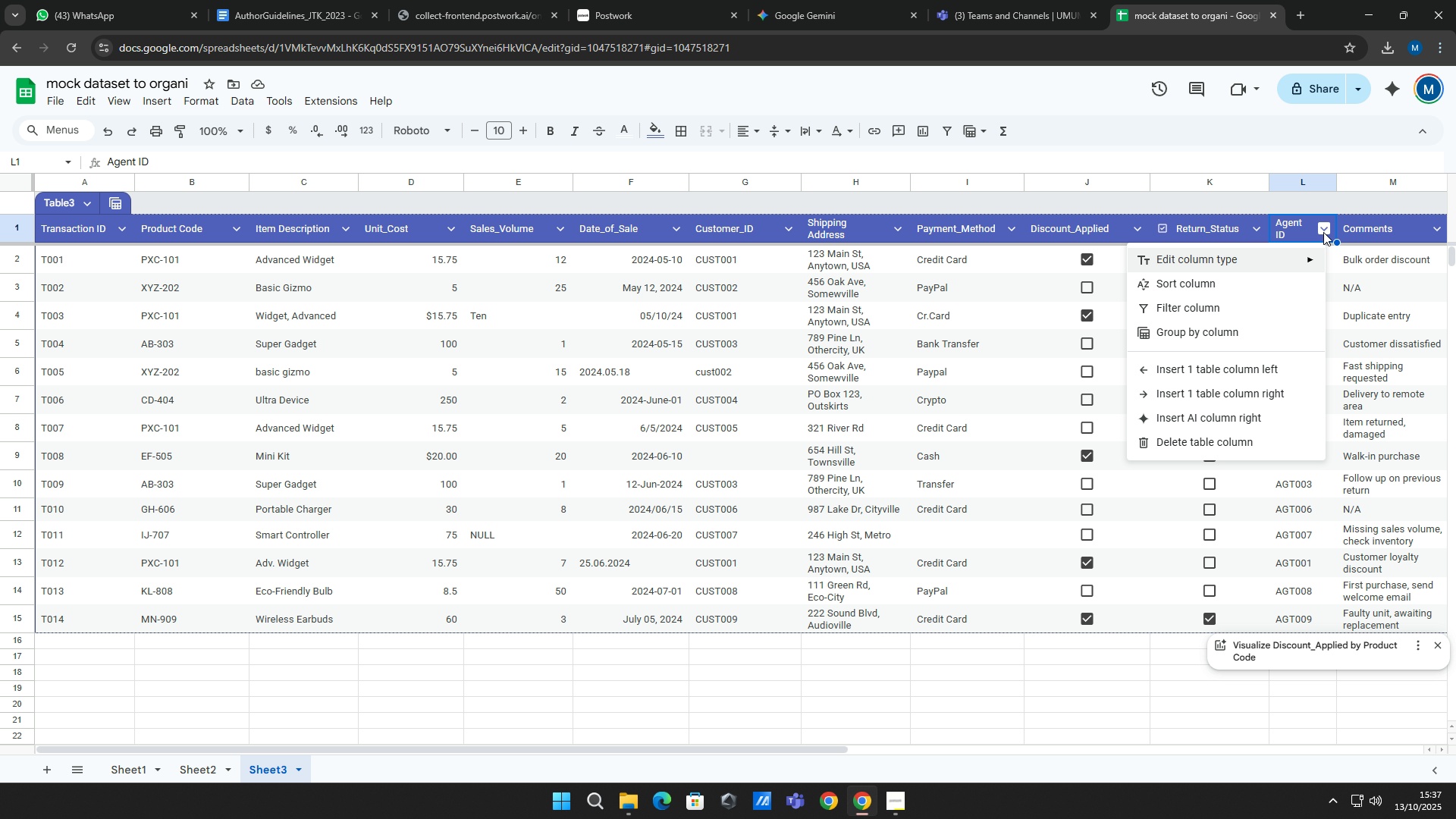 
left_click([1323, 232])
 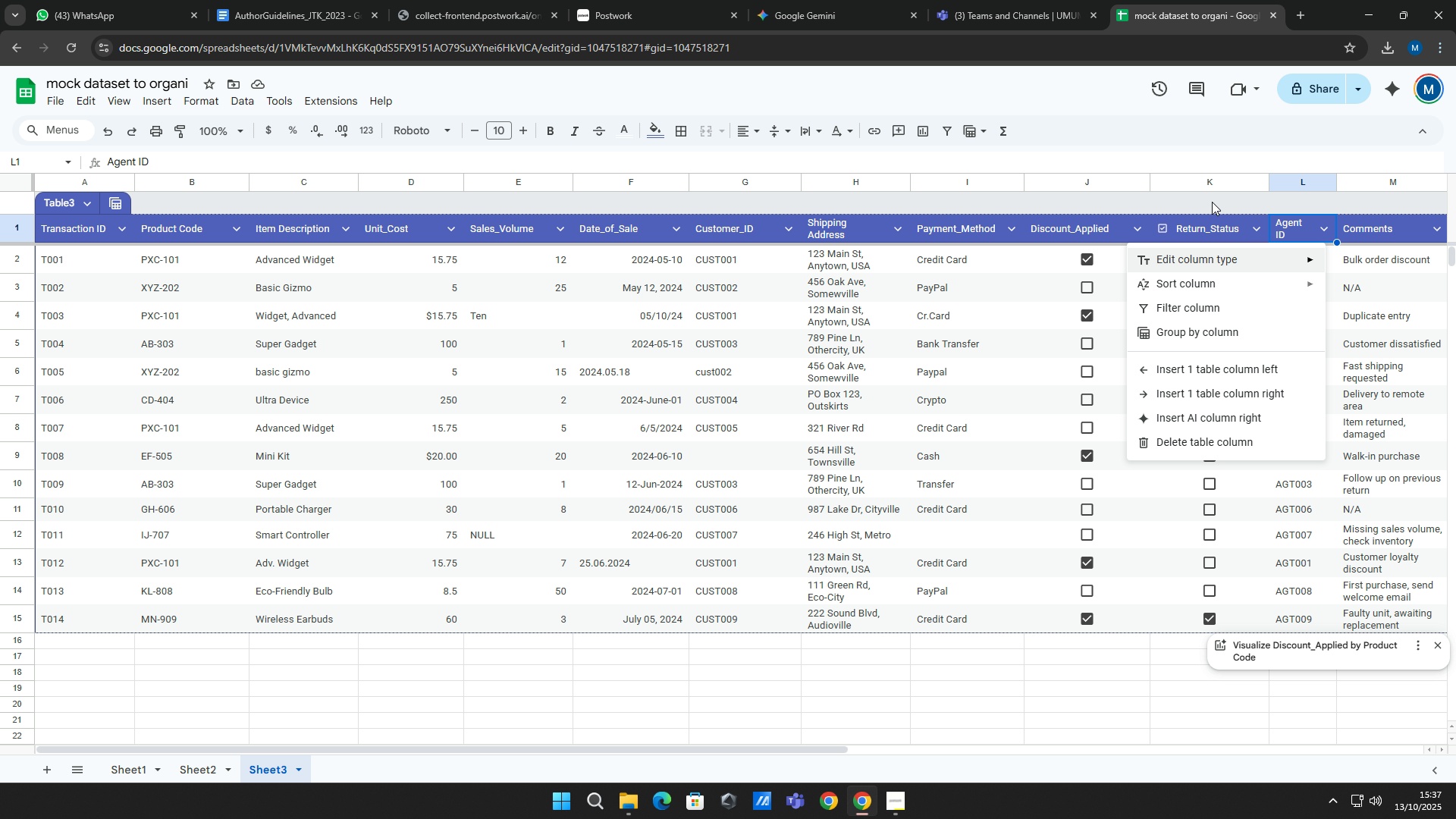 
left_click([1213, 201])
 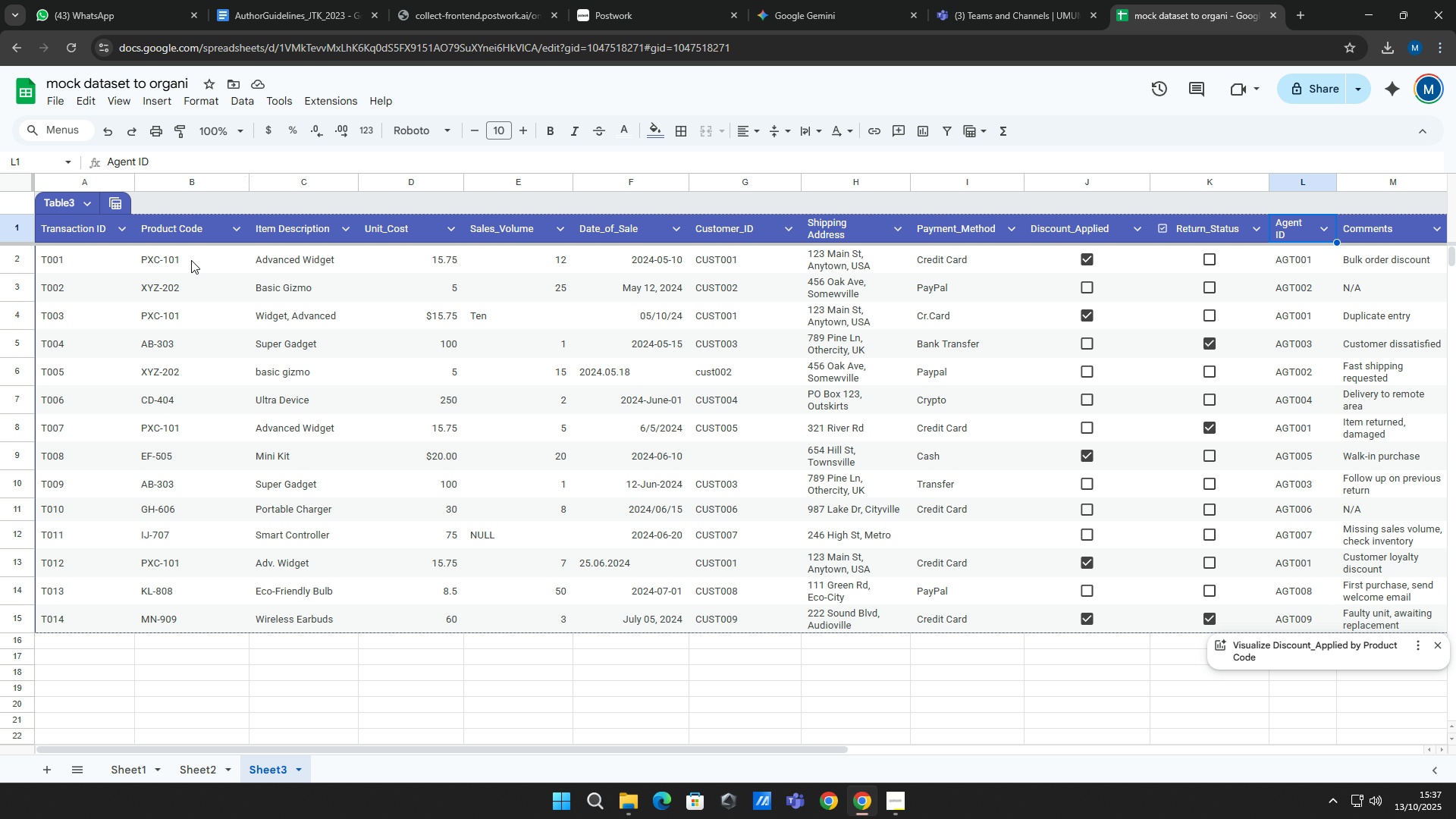 
wait(24.88)
 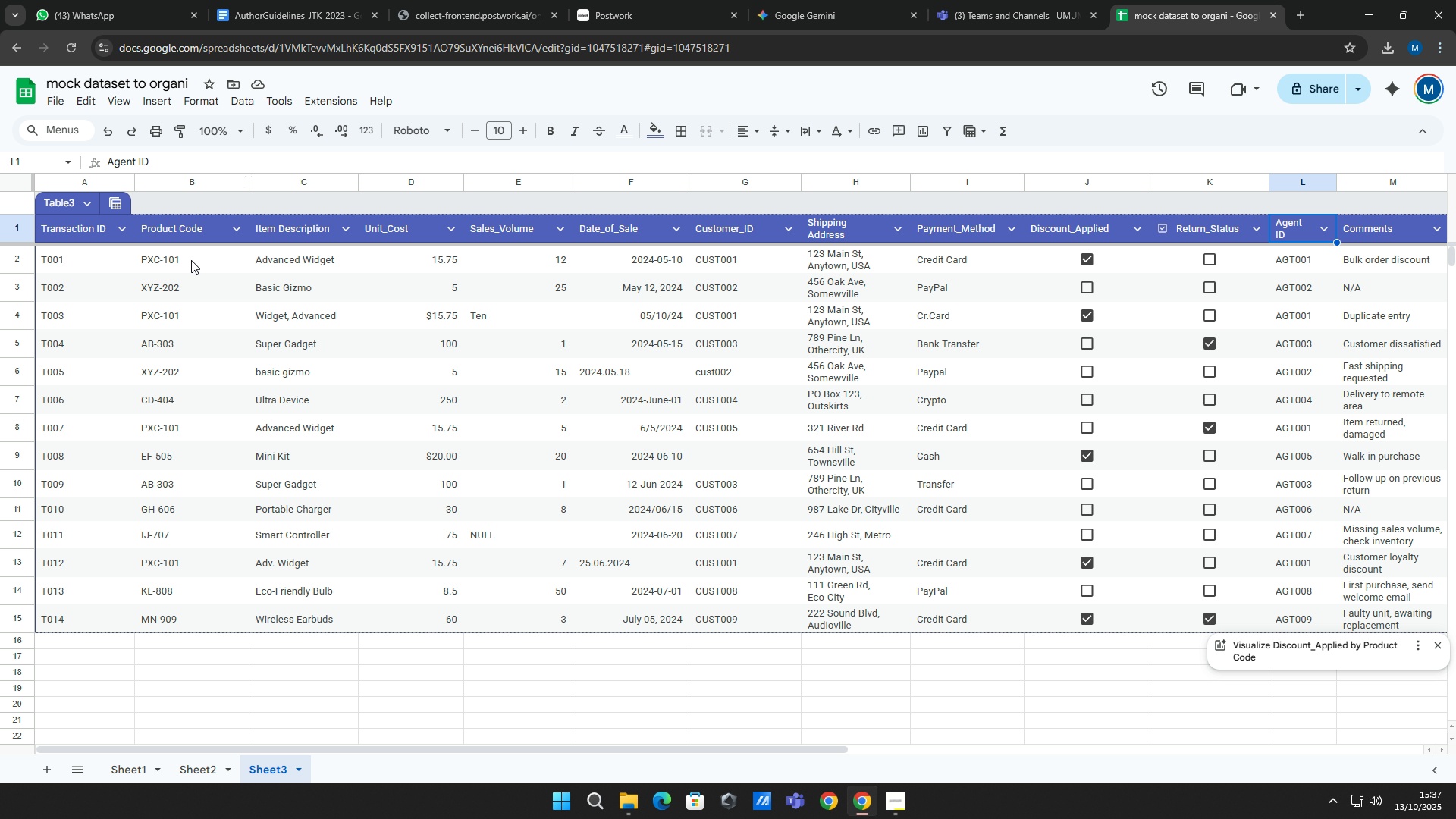 
left_click_drag(start_coordinate=[425, 256], to_coordinate=[417, 610])
 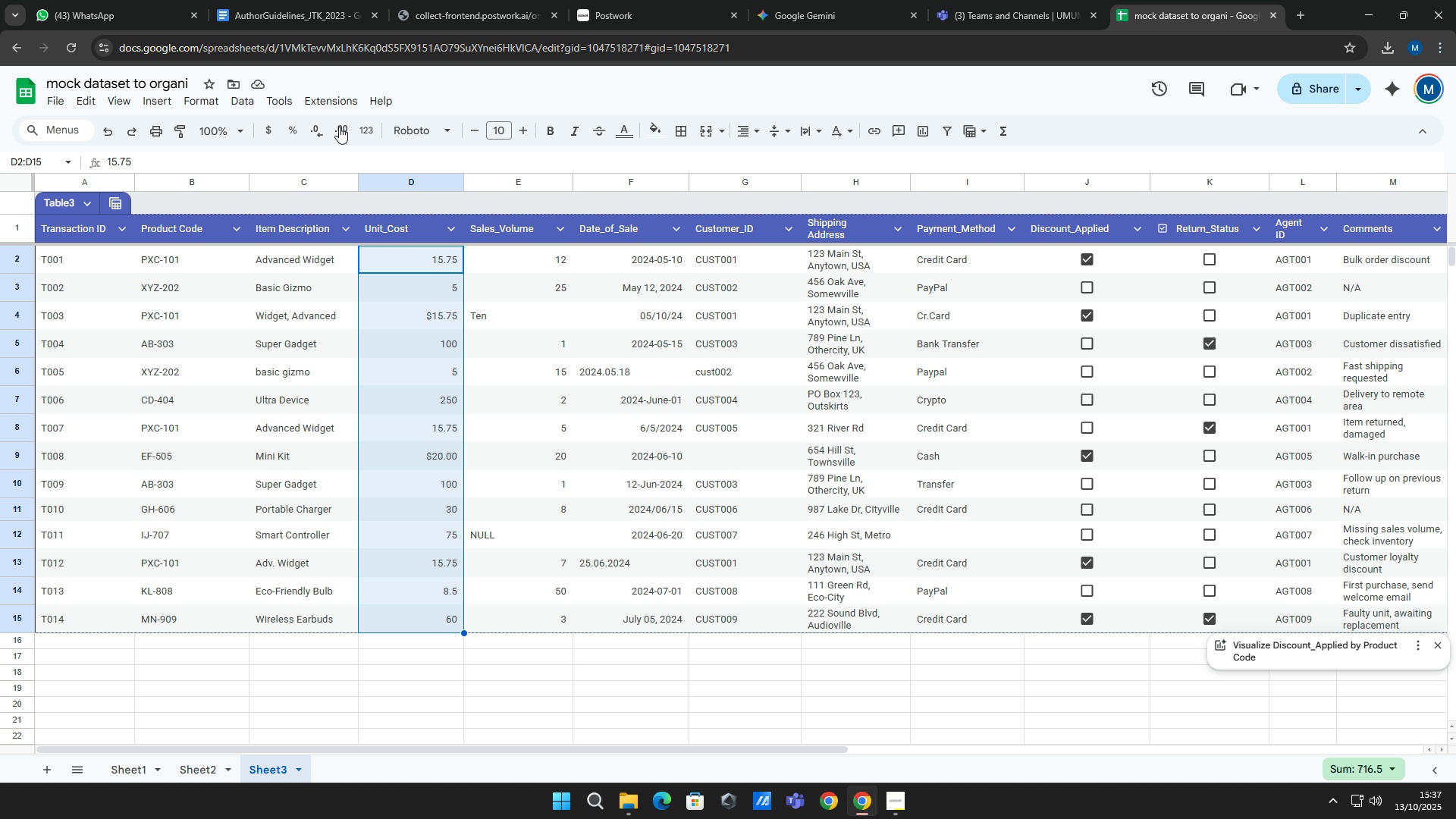 
wait(5.31)
 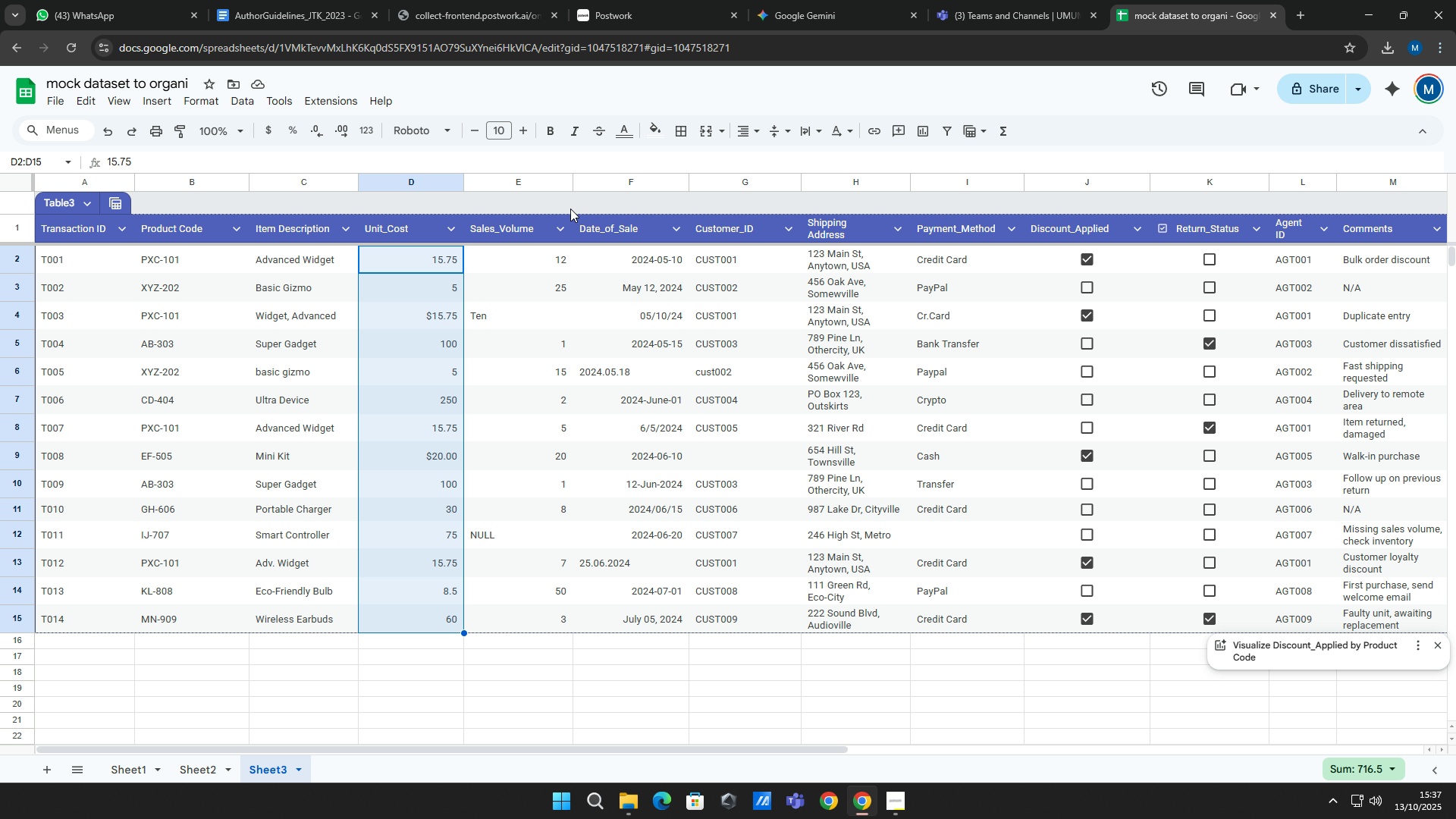 
left_click([210, 99])
 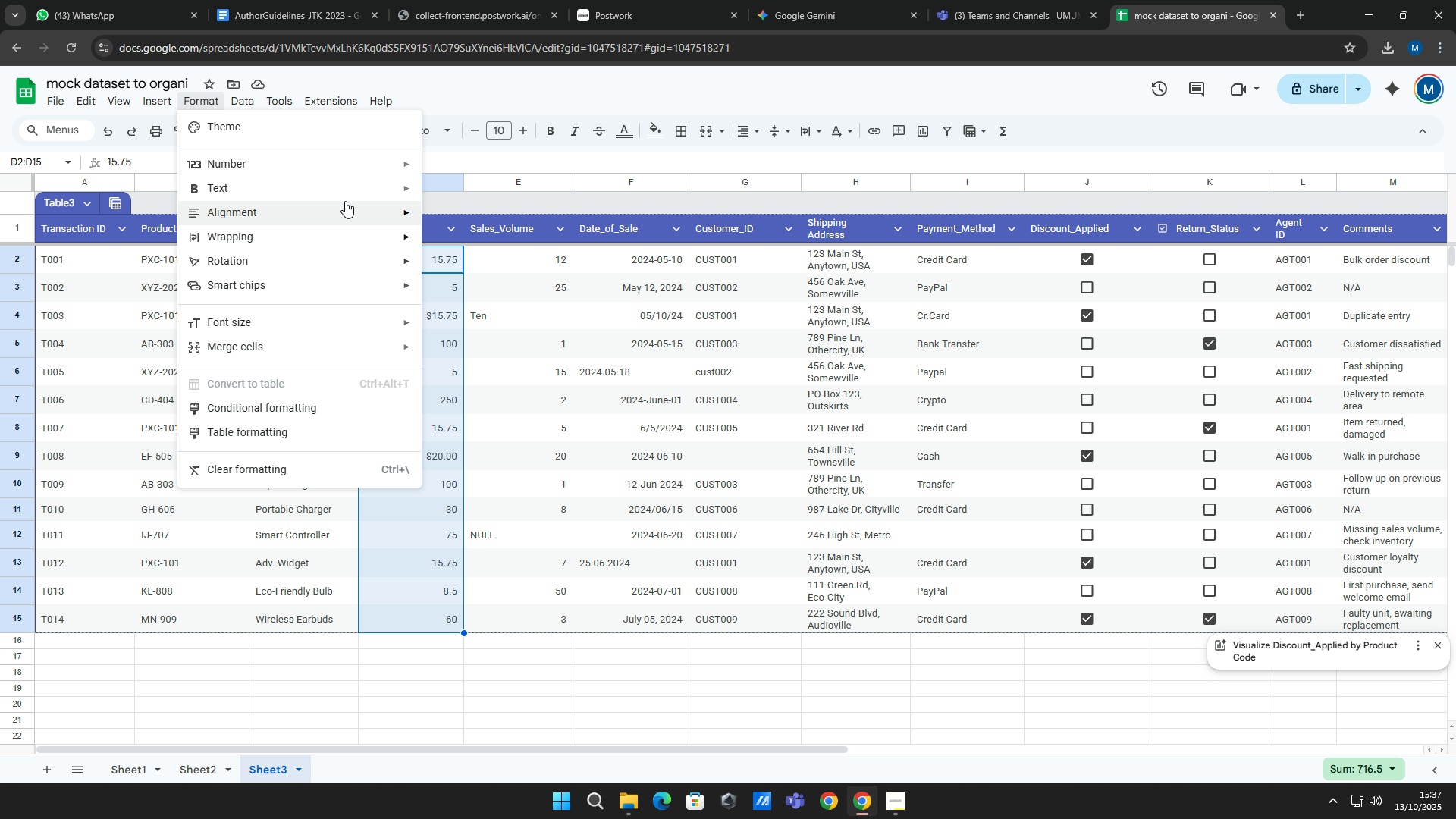 
left_click([362, 164])
 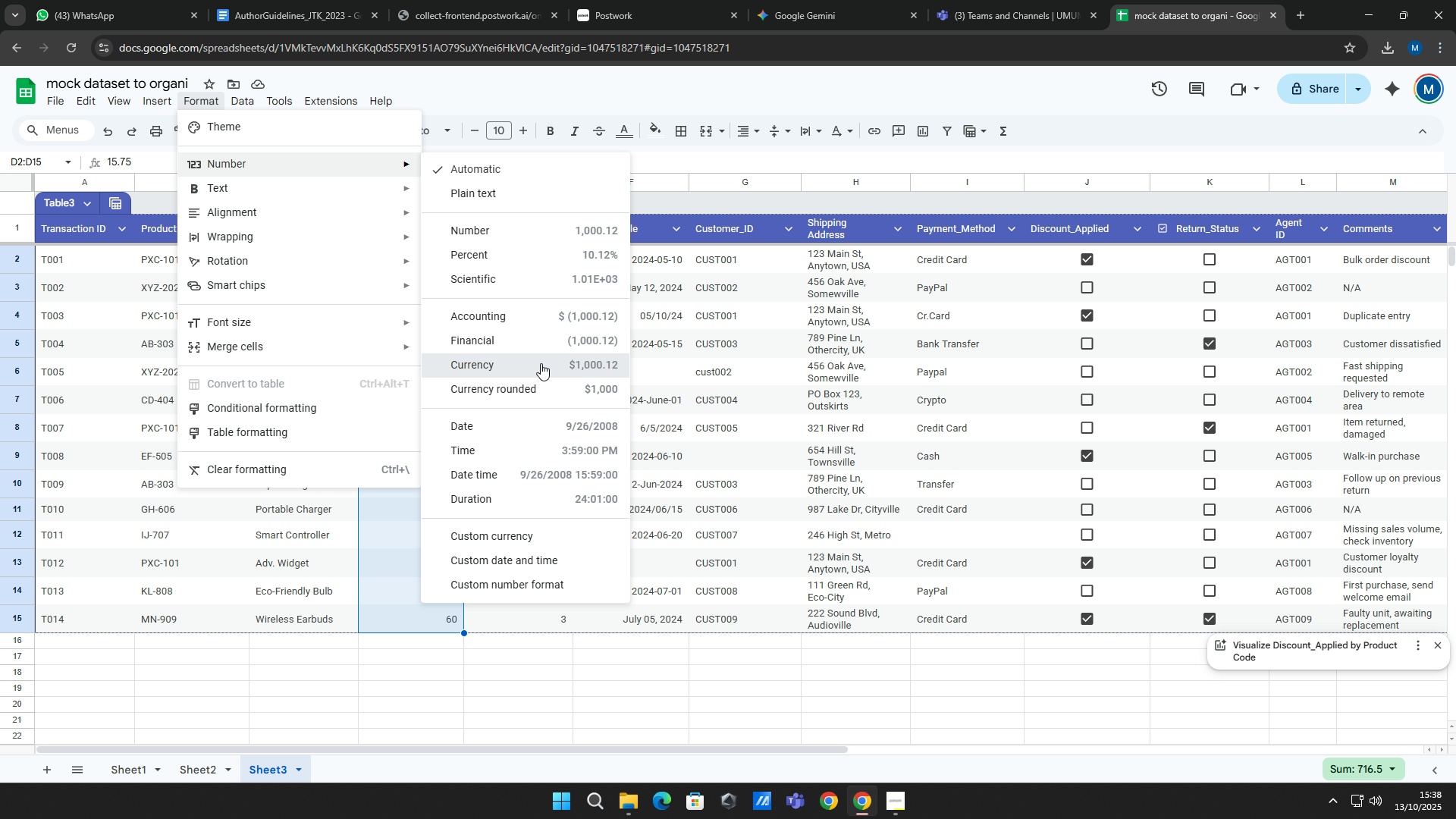 
left_click([541, 363])
 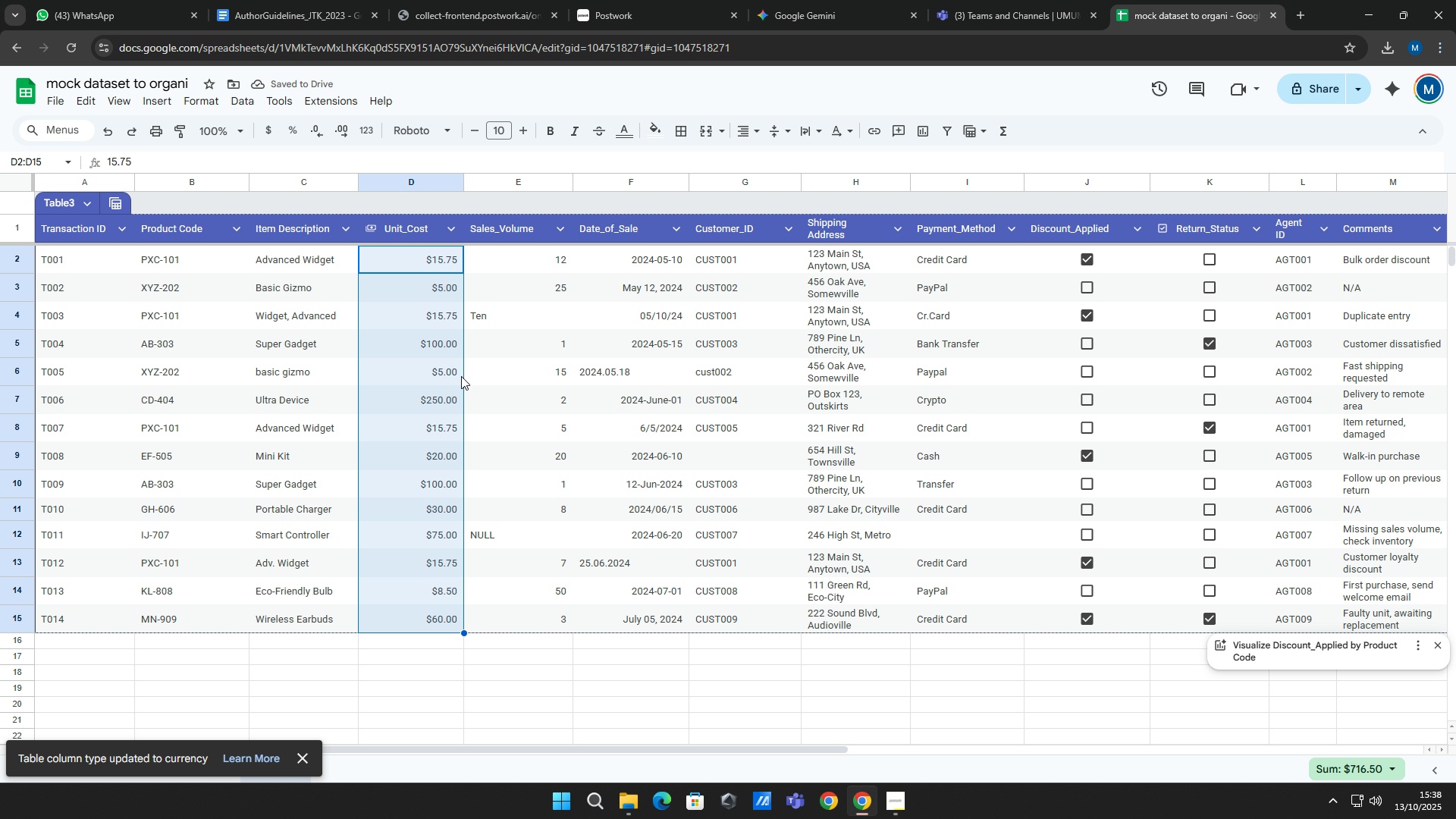 
left_click_drag(start_coordinate=[537, 259], to_coordinate=[514, 615])
 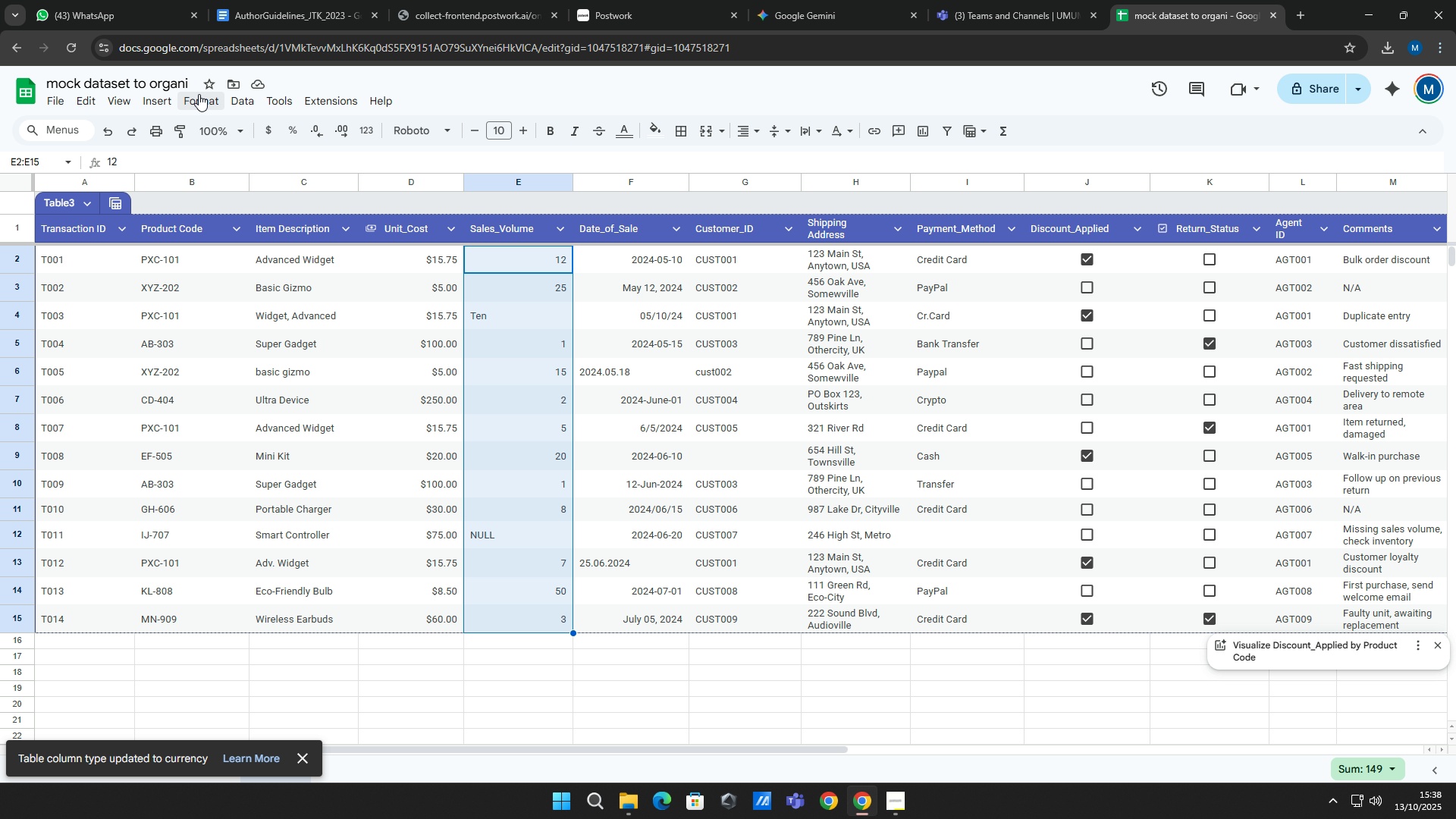 
left_click([205, 99])
 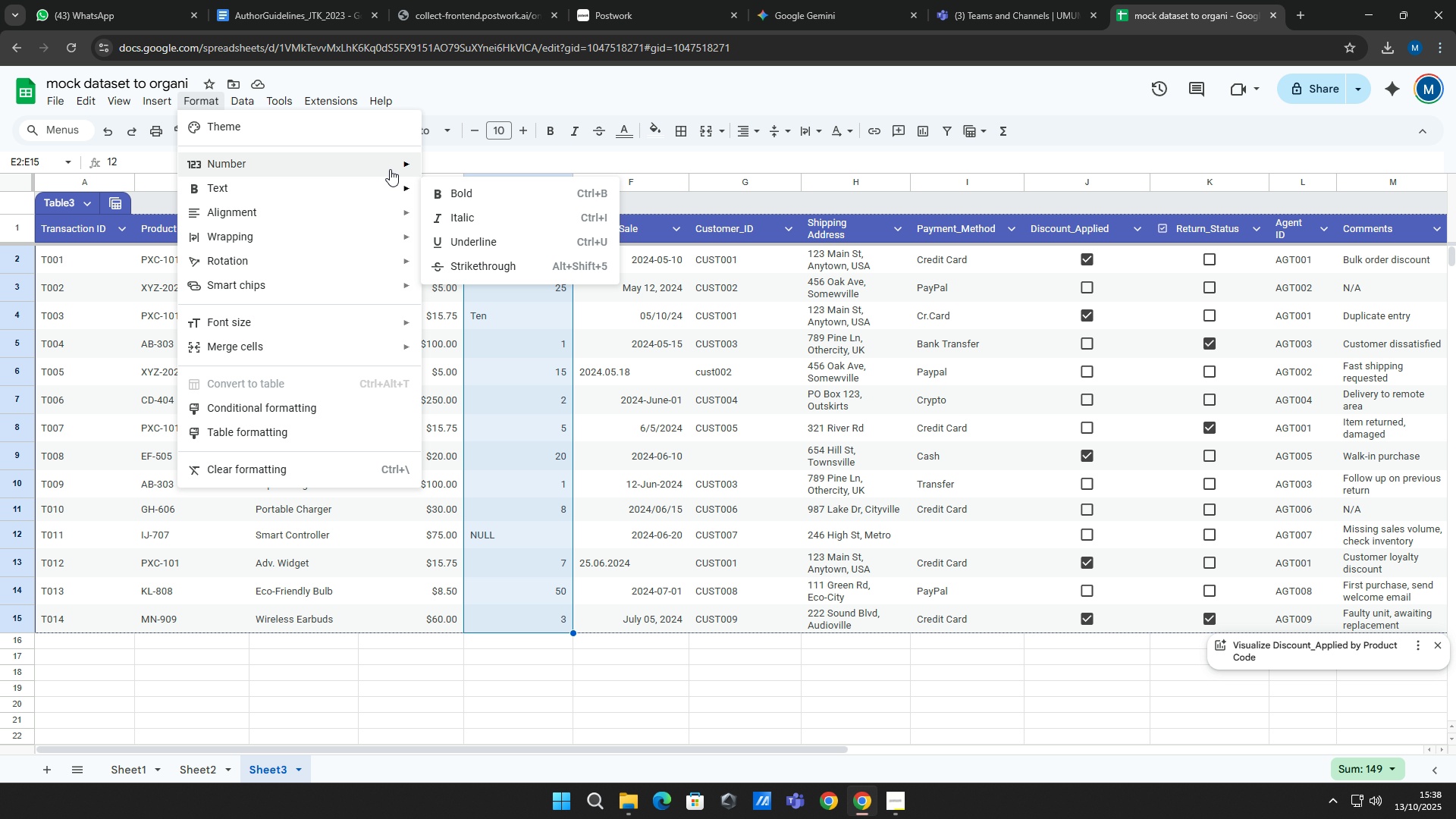 
left_click([391, 168])
 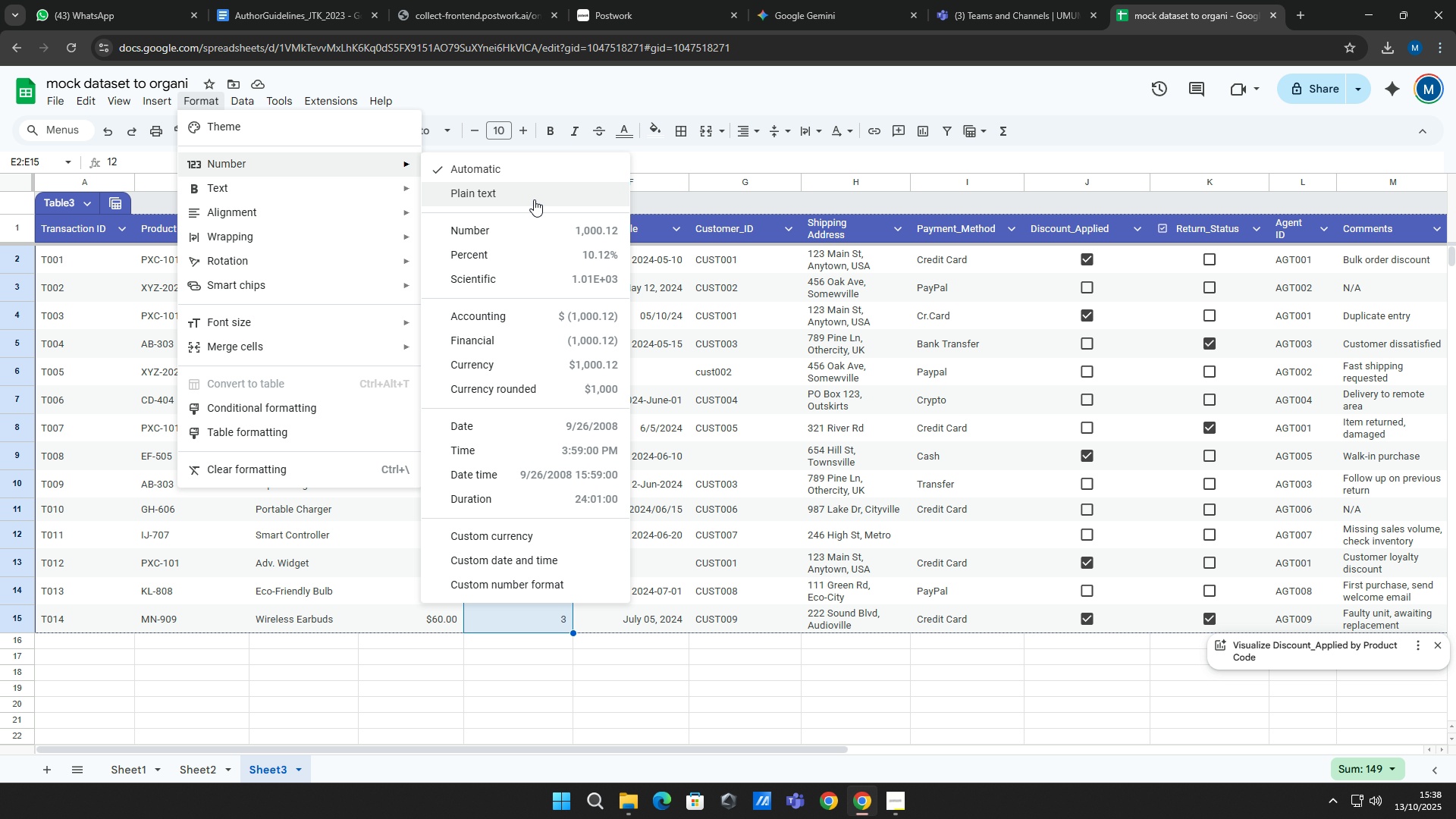 
mouse_move([542, 247])
 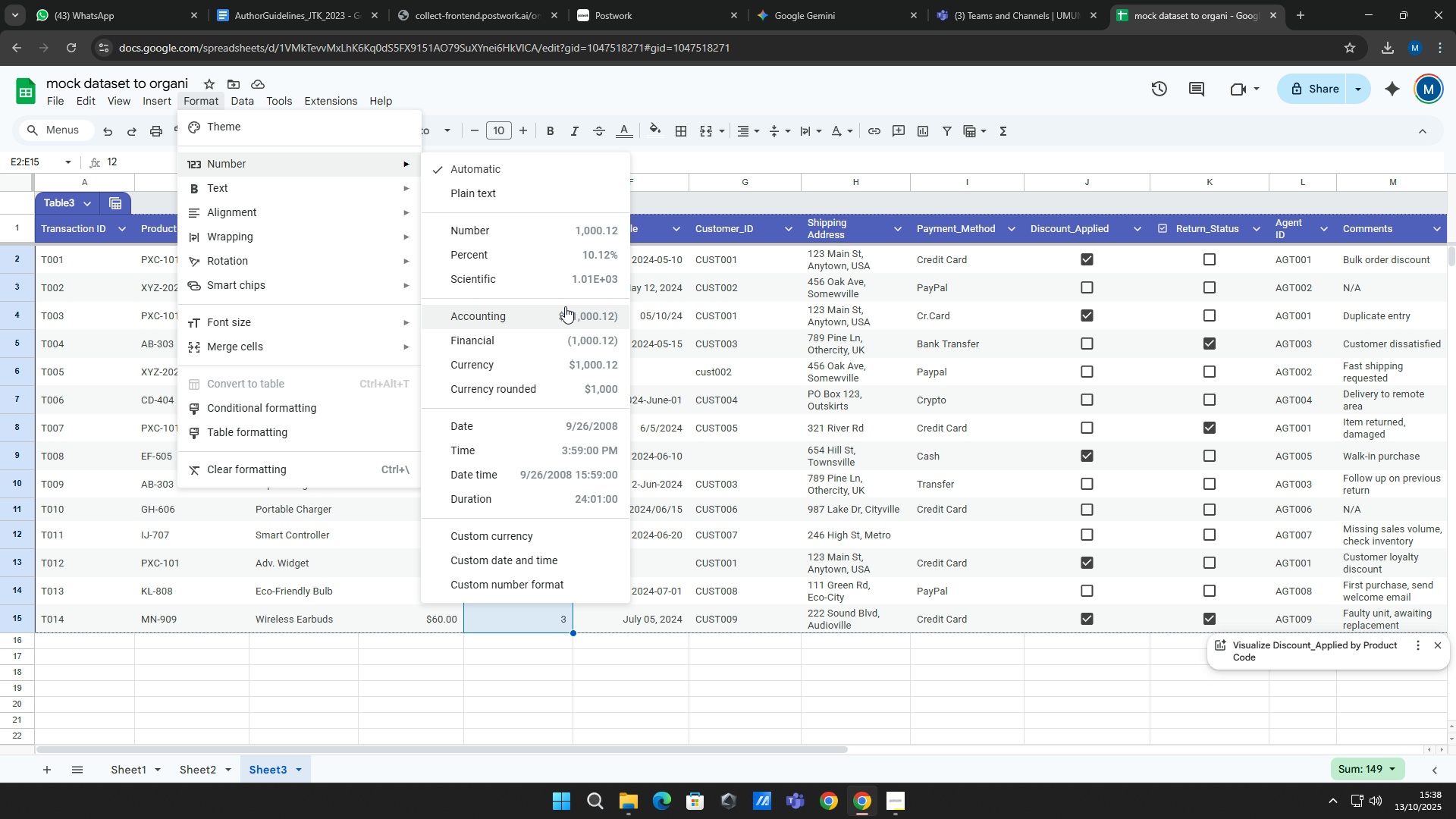 
left_click([558, 228])
 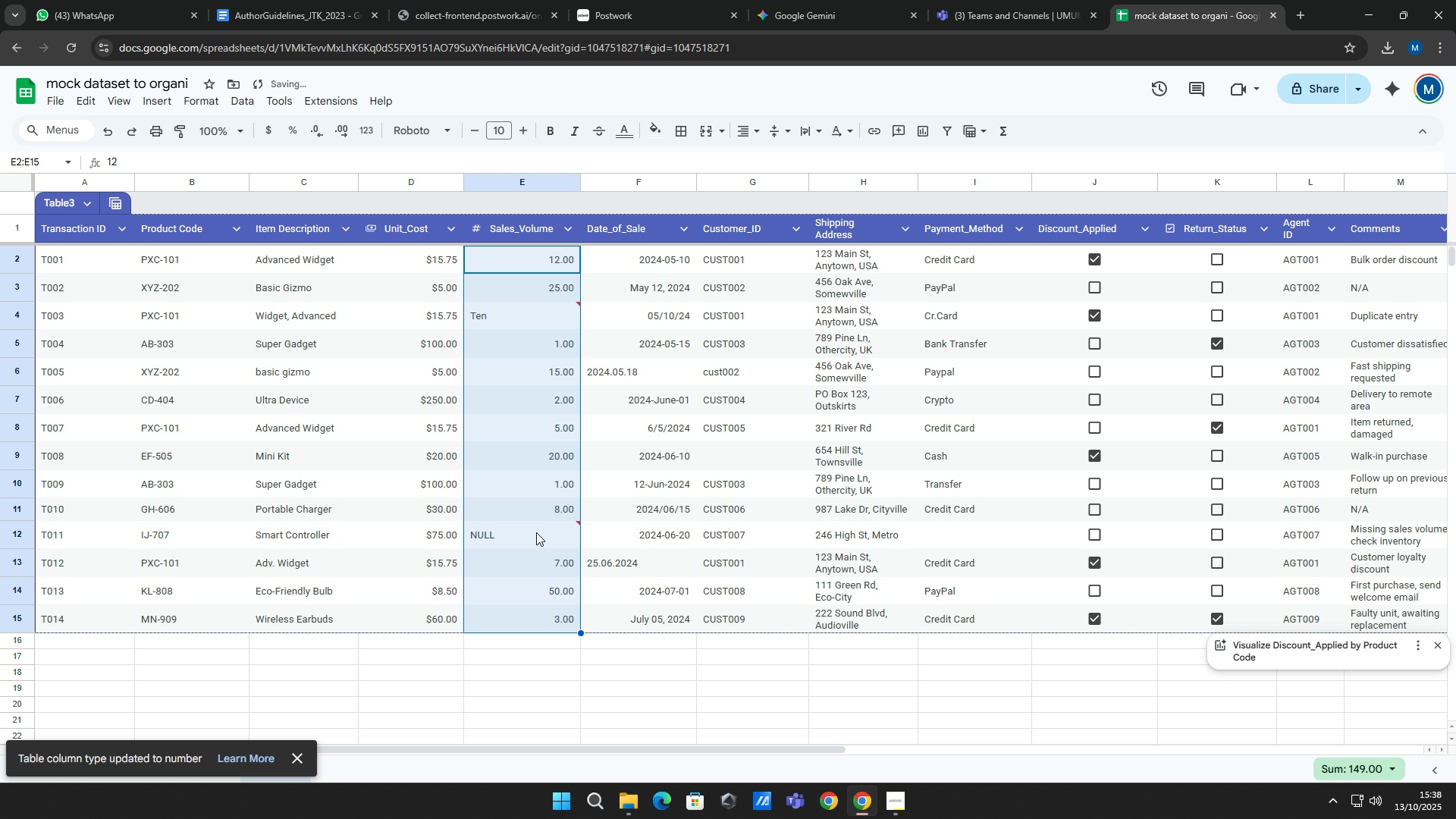 
left_click([536, 539])
 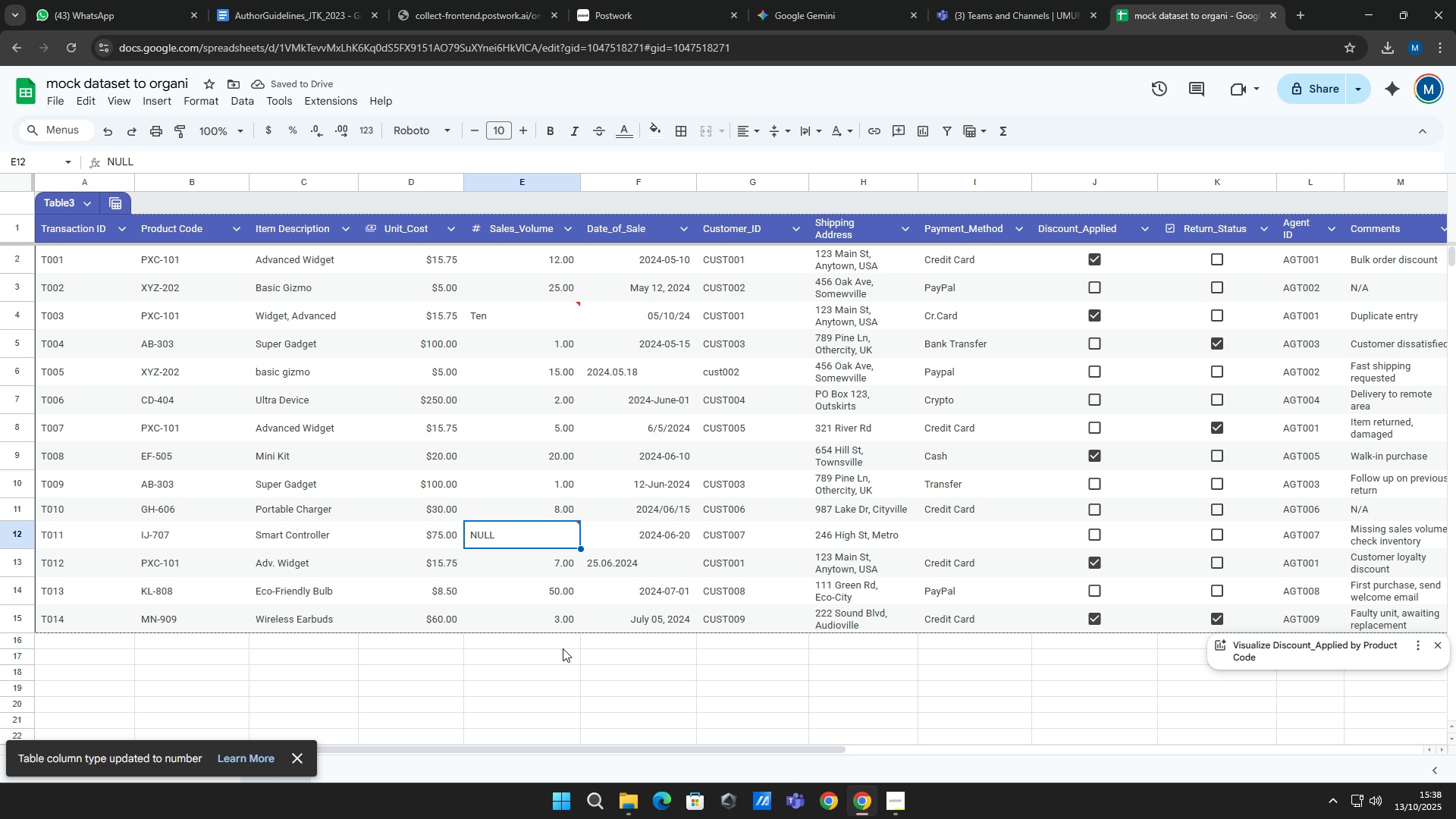 
wait(5.11)
 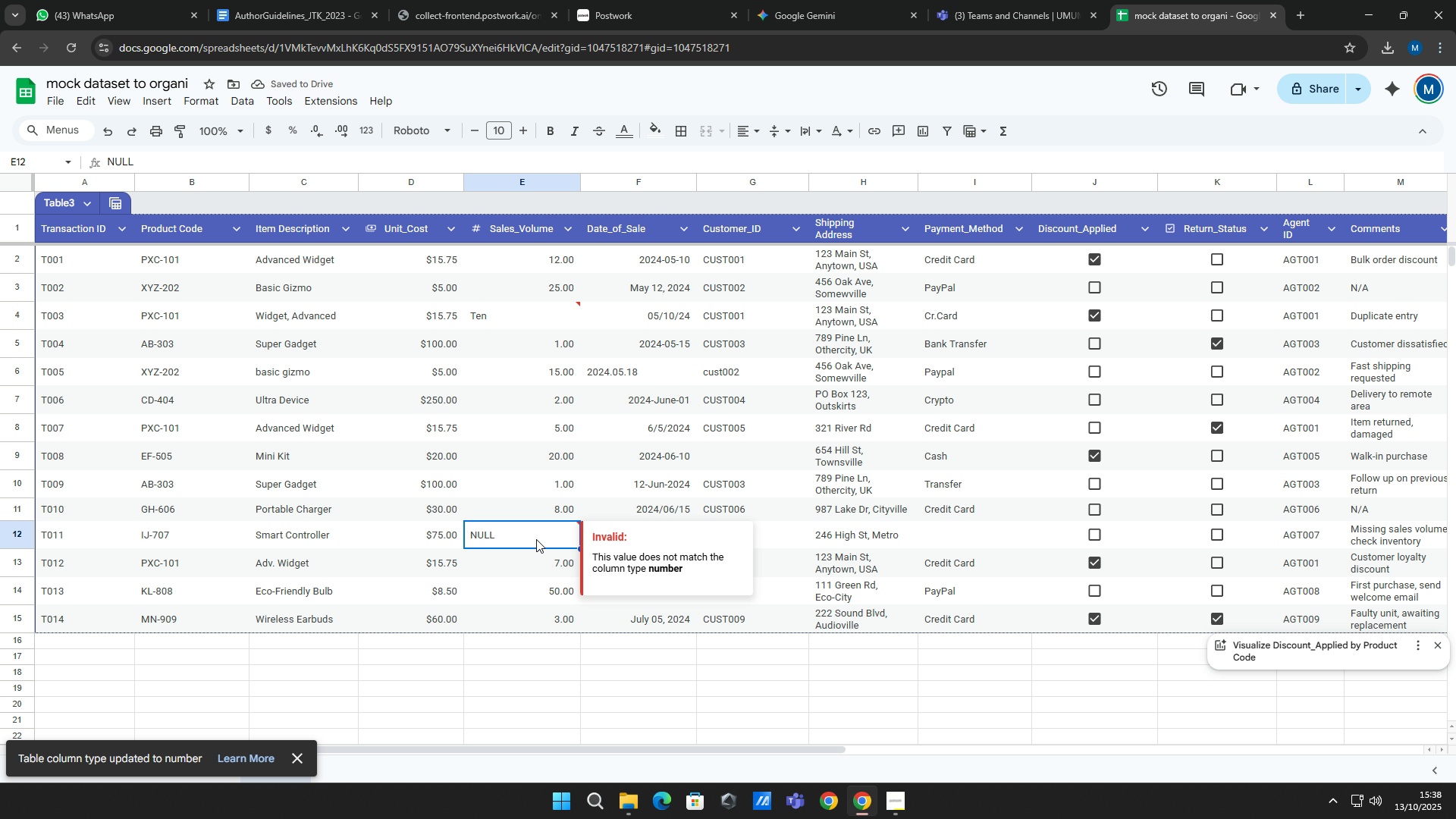 
left_click([531, 317])
 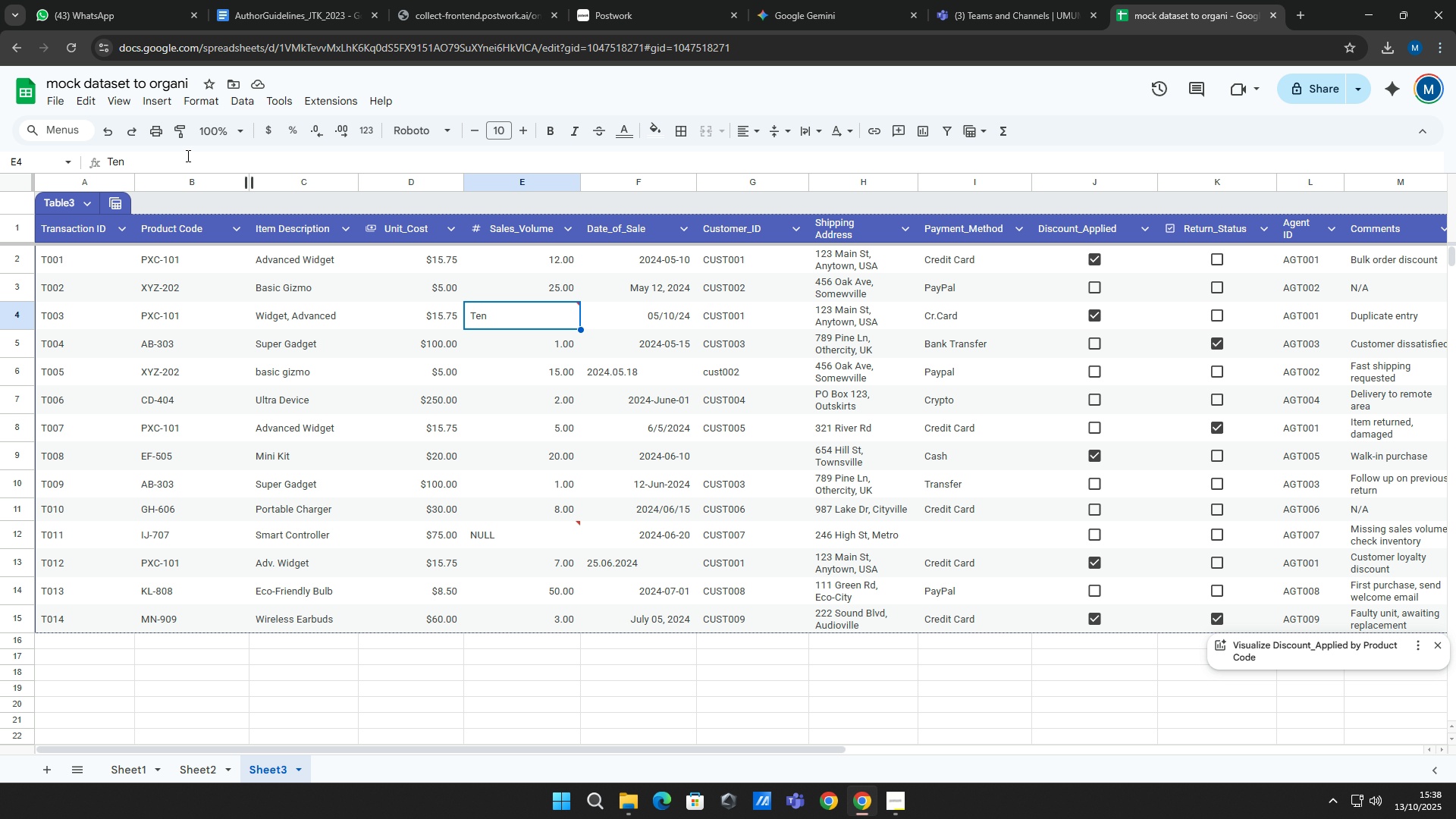 
left_click([187, 155])
 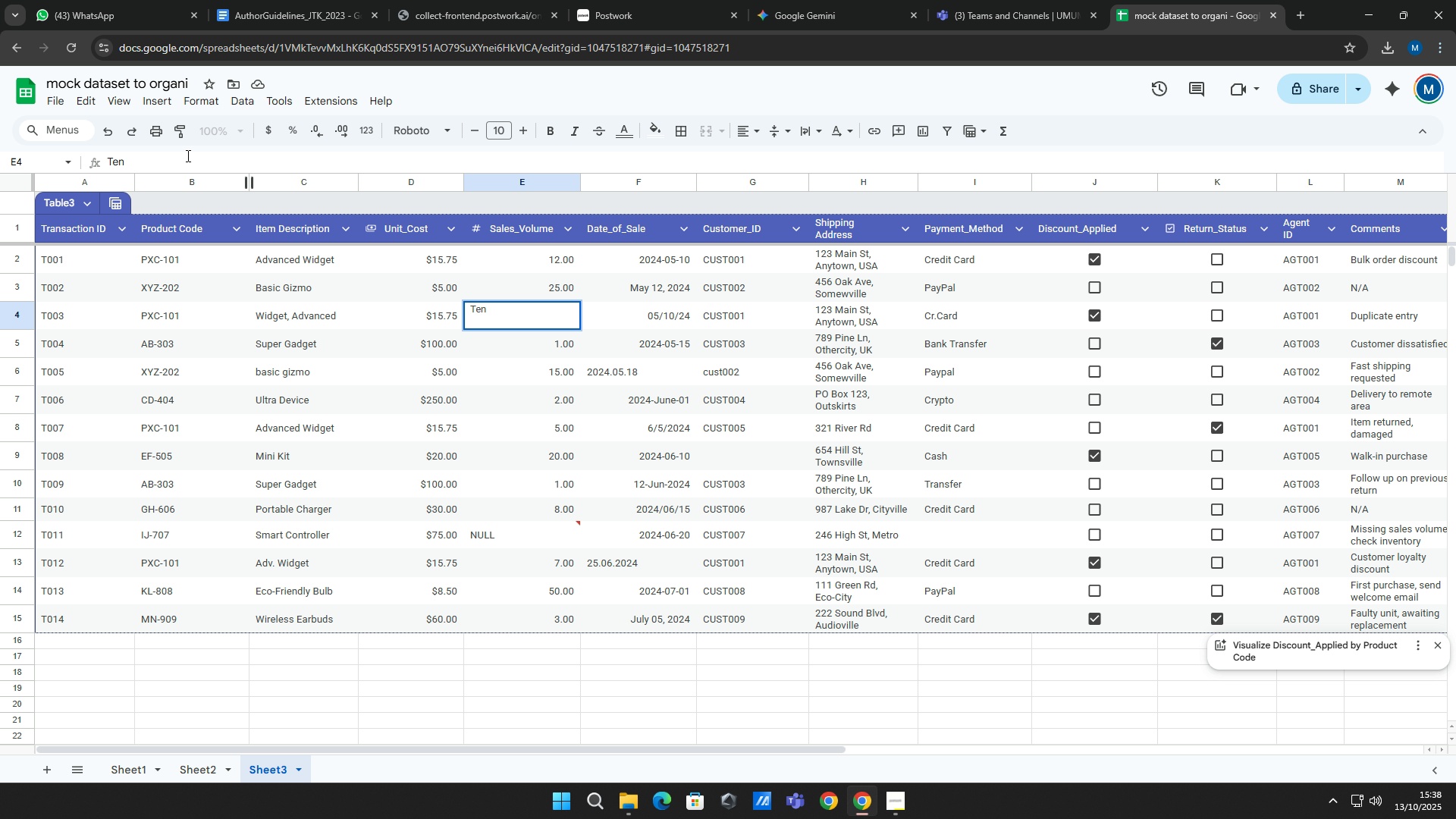 
left_click_drag(start_coordinate=[187, 155], to_coordinate=[0, 126])
 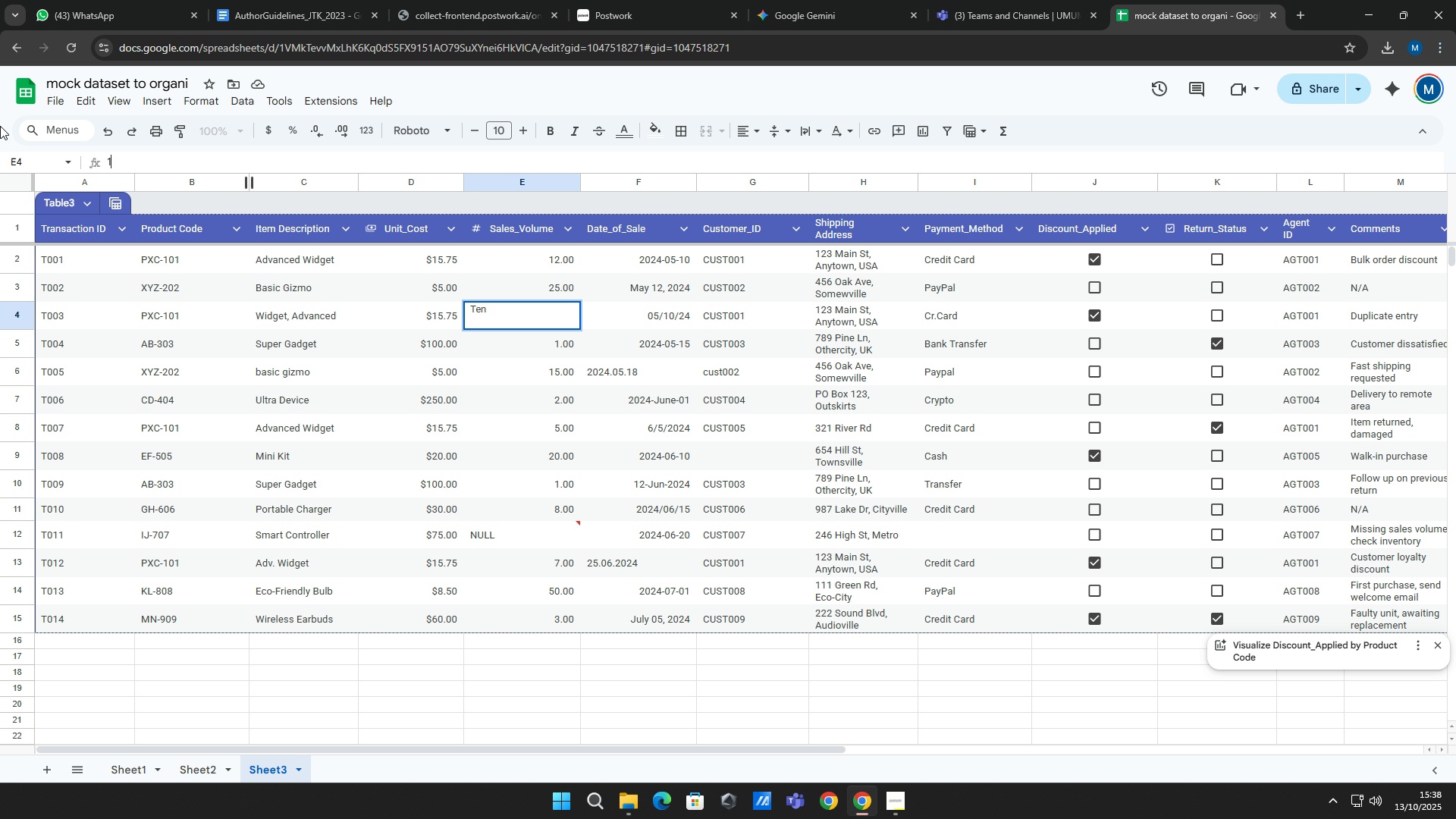 
type(10)
 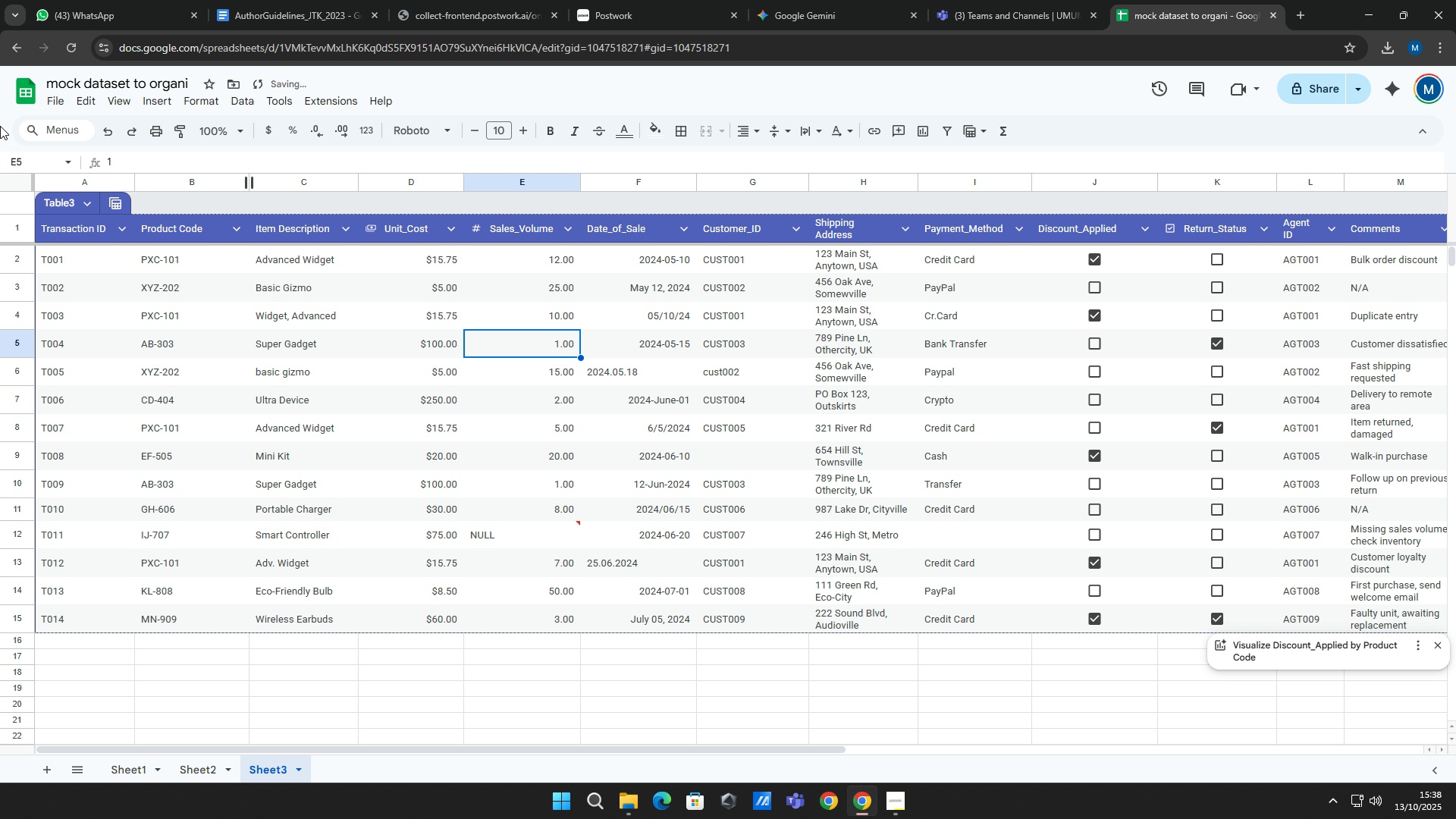 
key(Enter)
 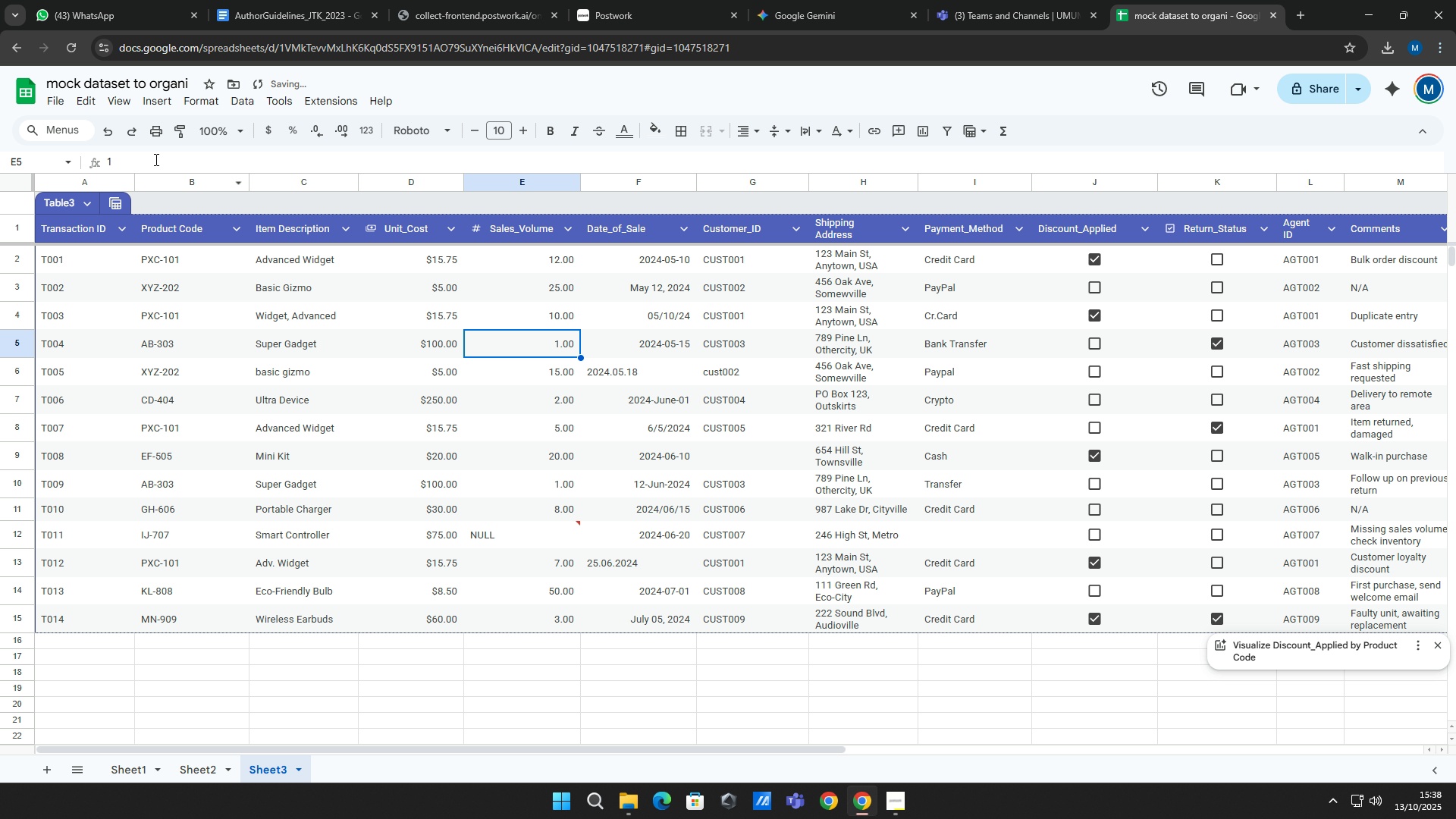 
left_click([155, 159])
 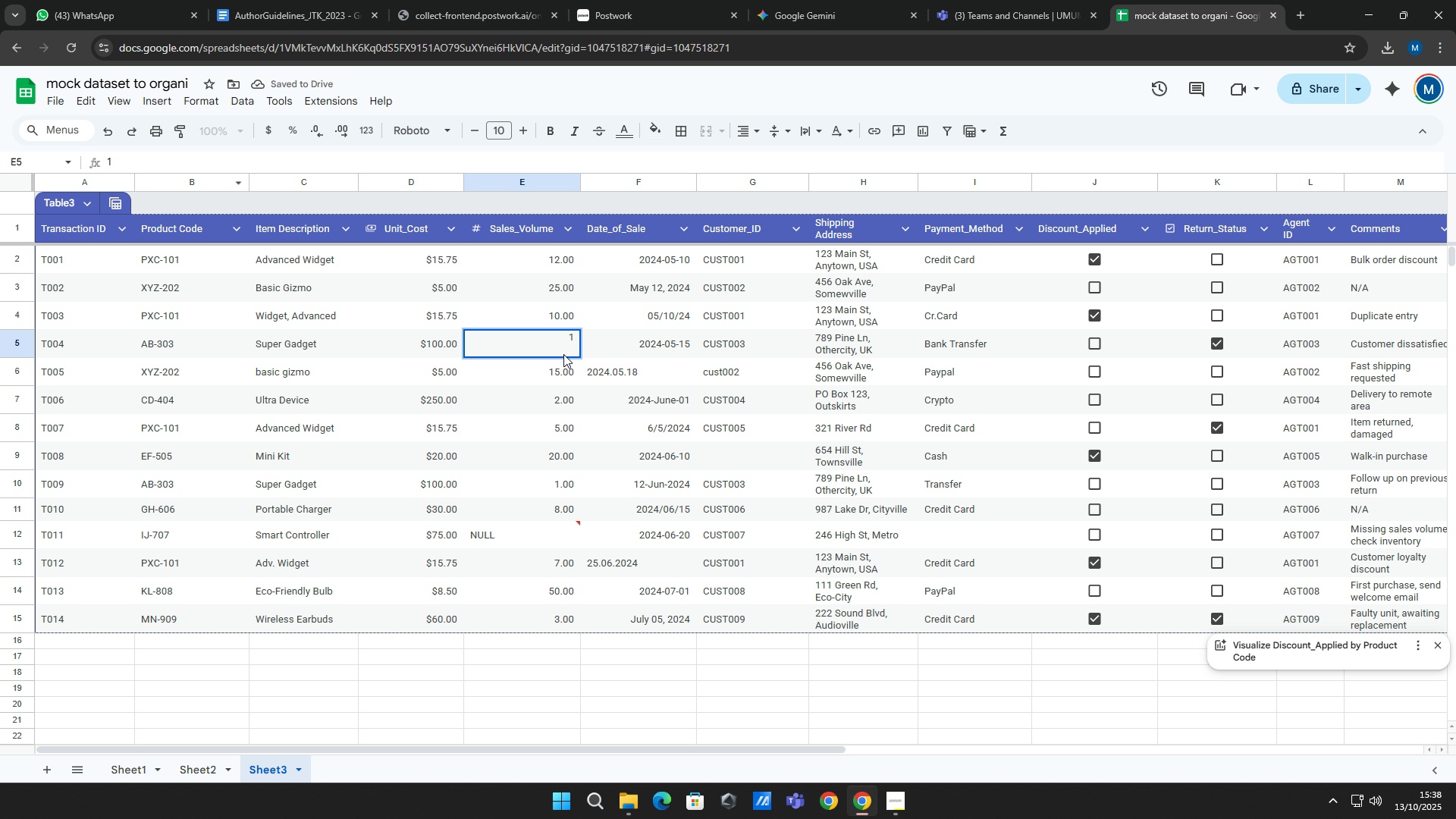 
double_click([560, 386])
 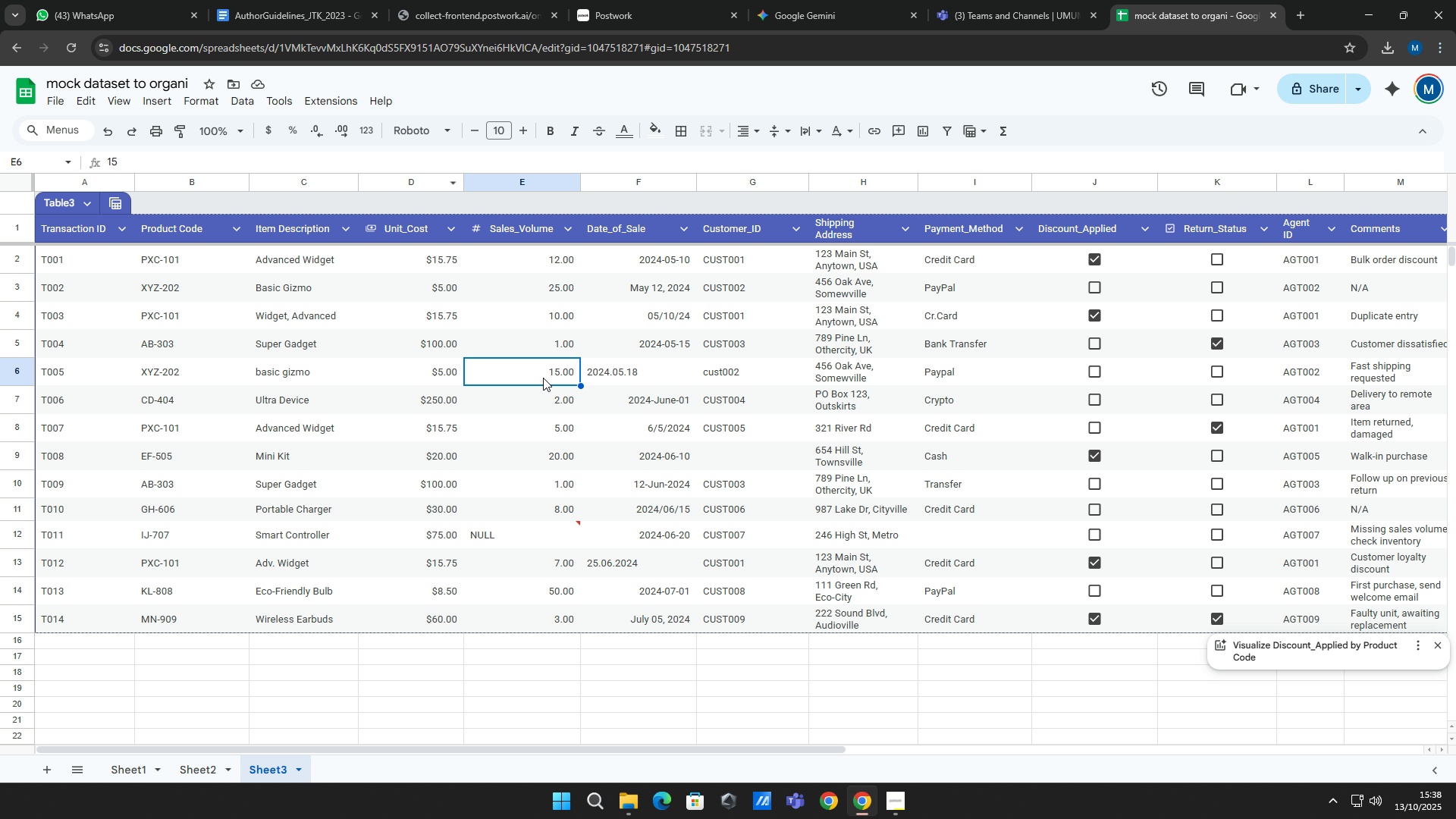 
left_click_drag(start_coordinate=[552, 256], to_coordinate=[543, 622])
 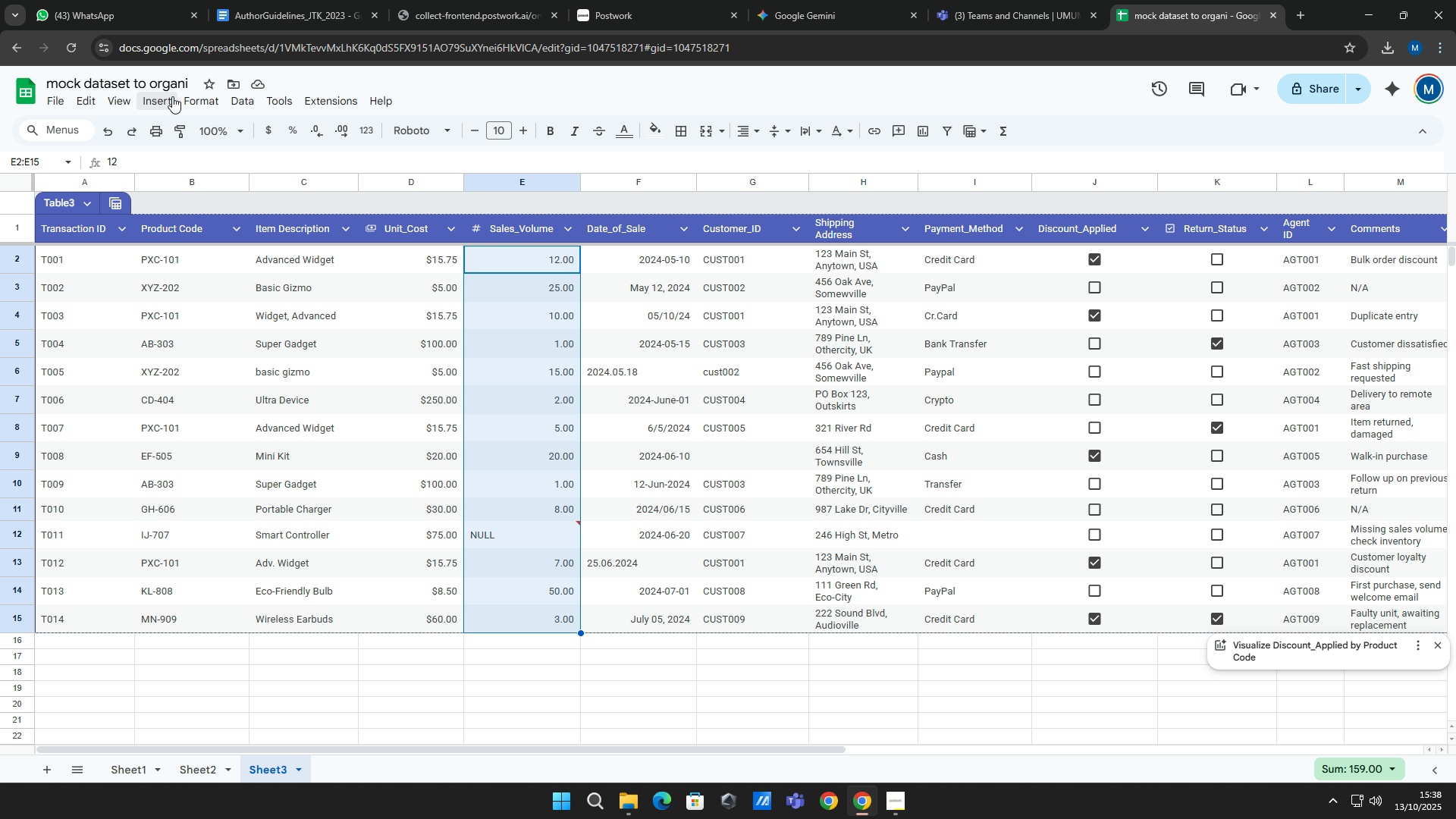 
left_click([184, 96])
 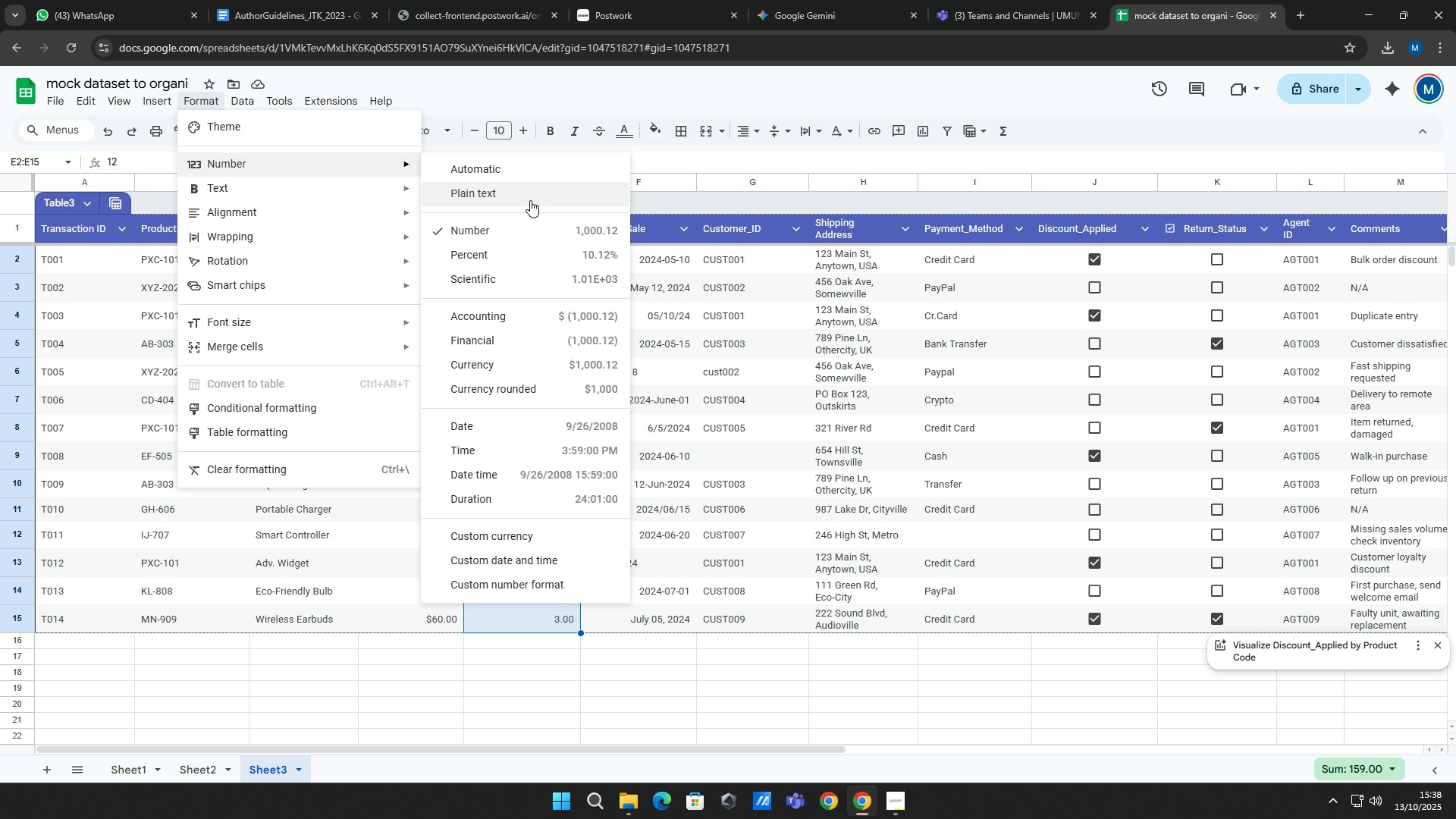 
wait(9.55)
 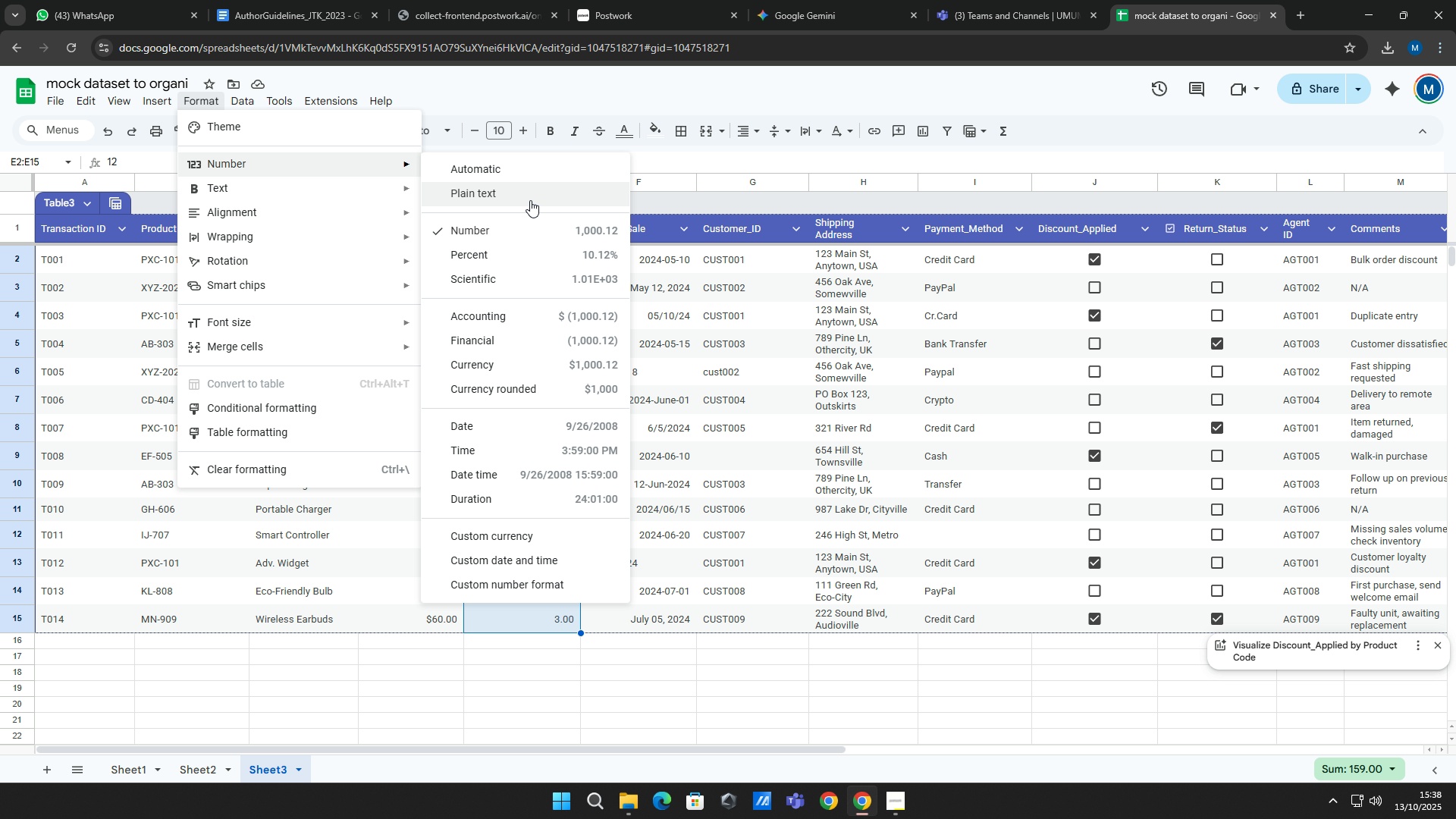 
left_click([536, 535])
 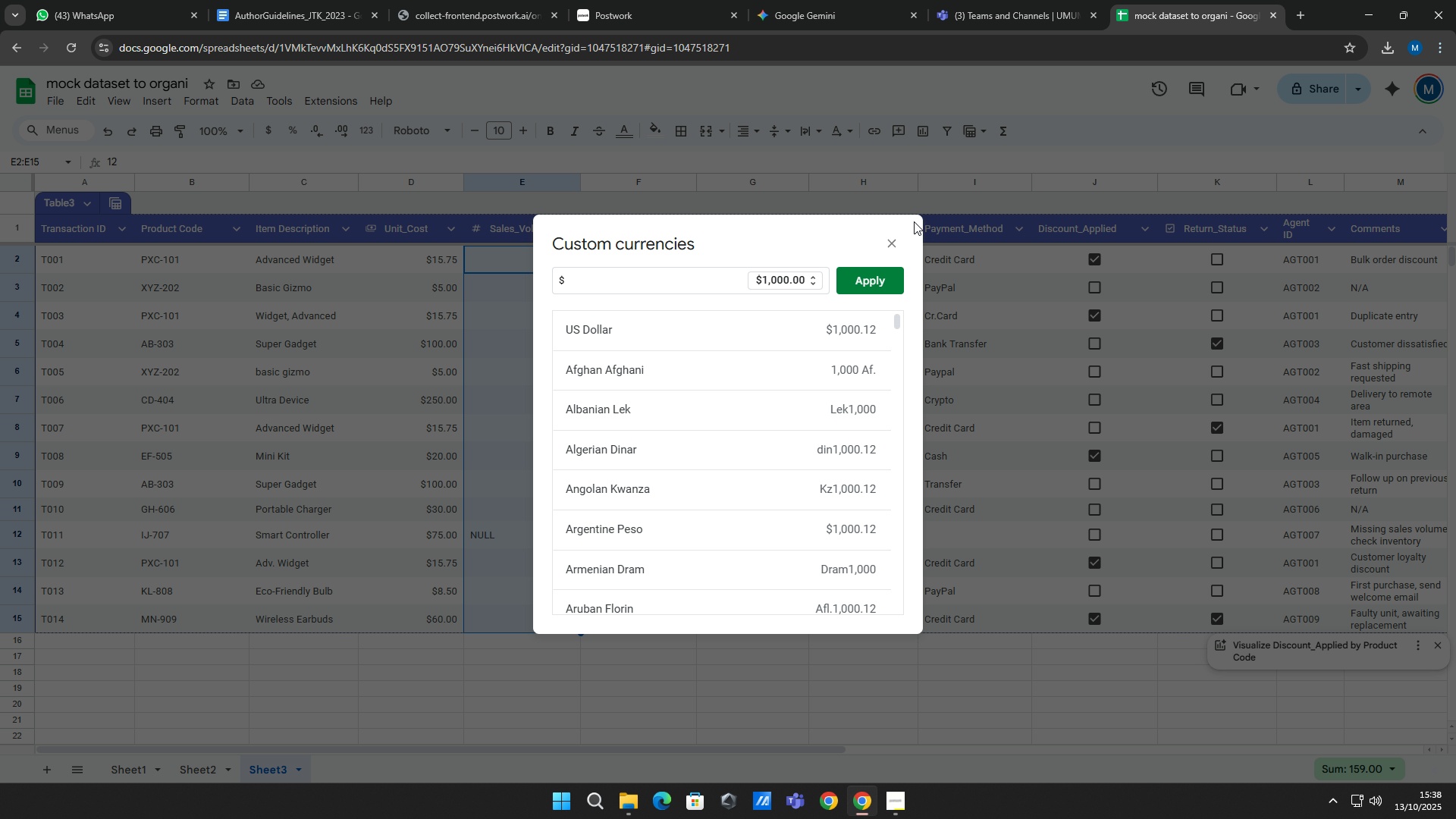 
left_click([896, 246])
 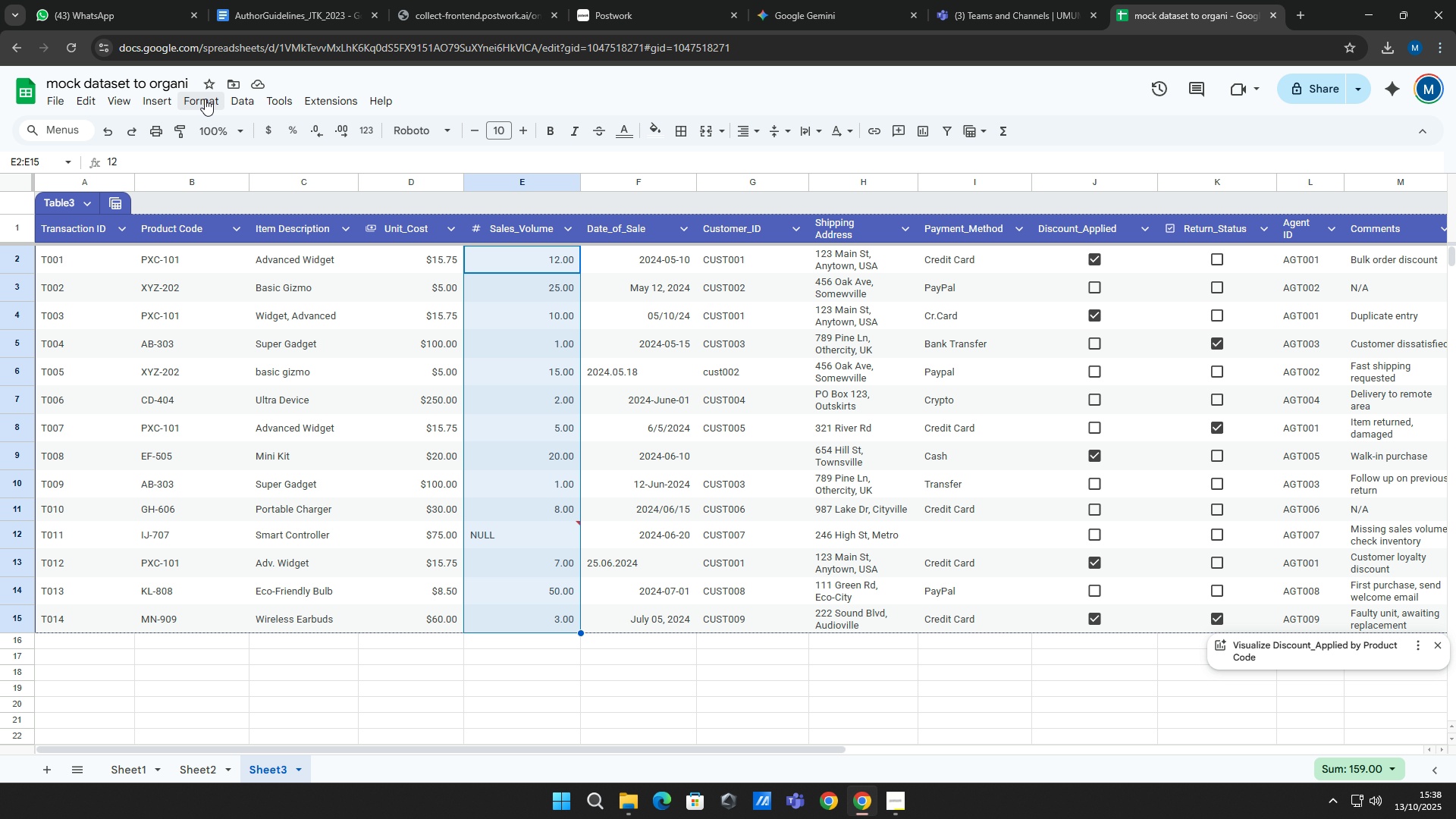 
left_click([205, 99])
 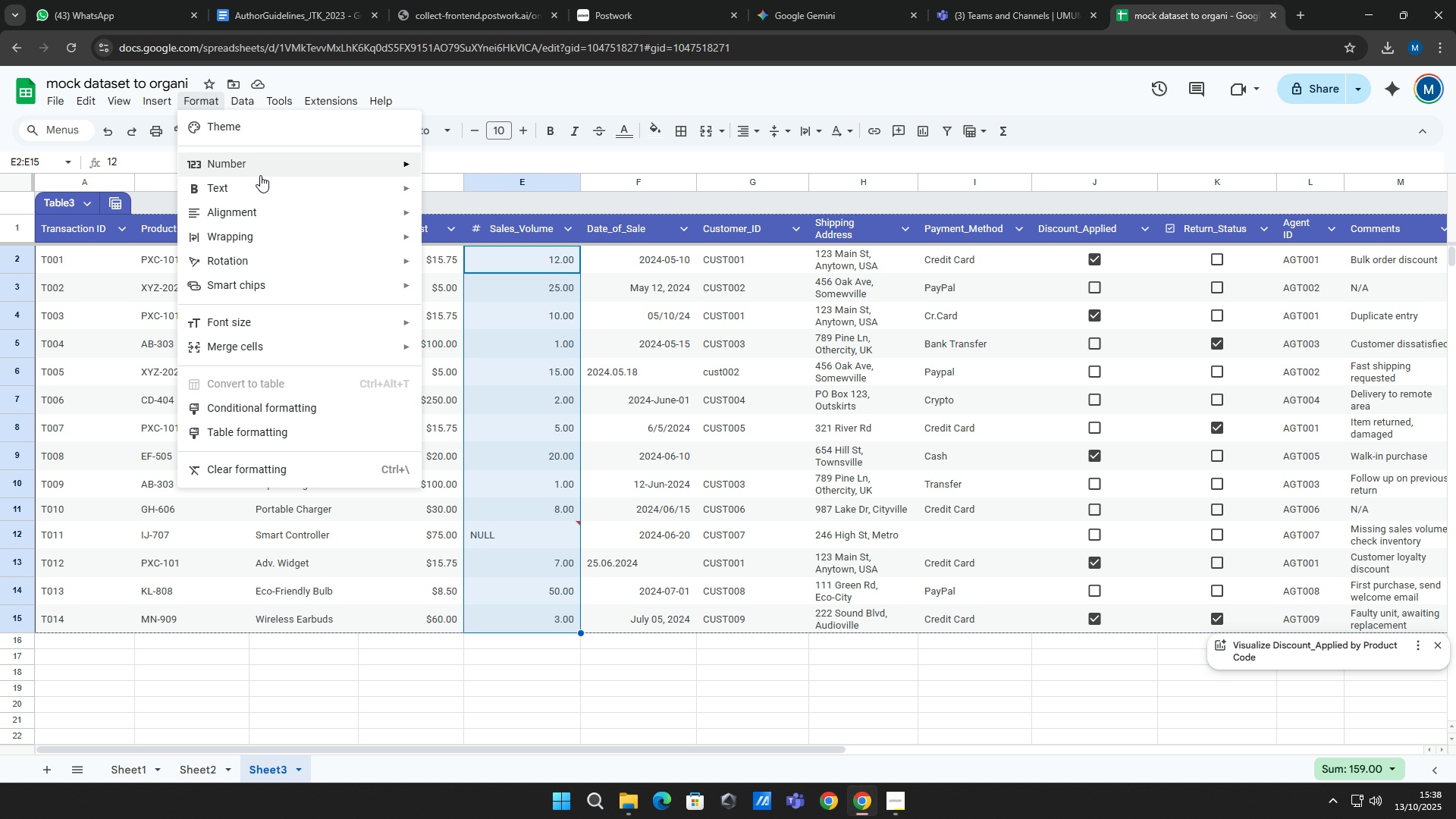 
left_click([278, 165])
 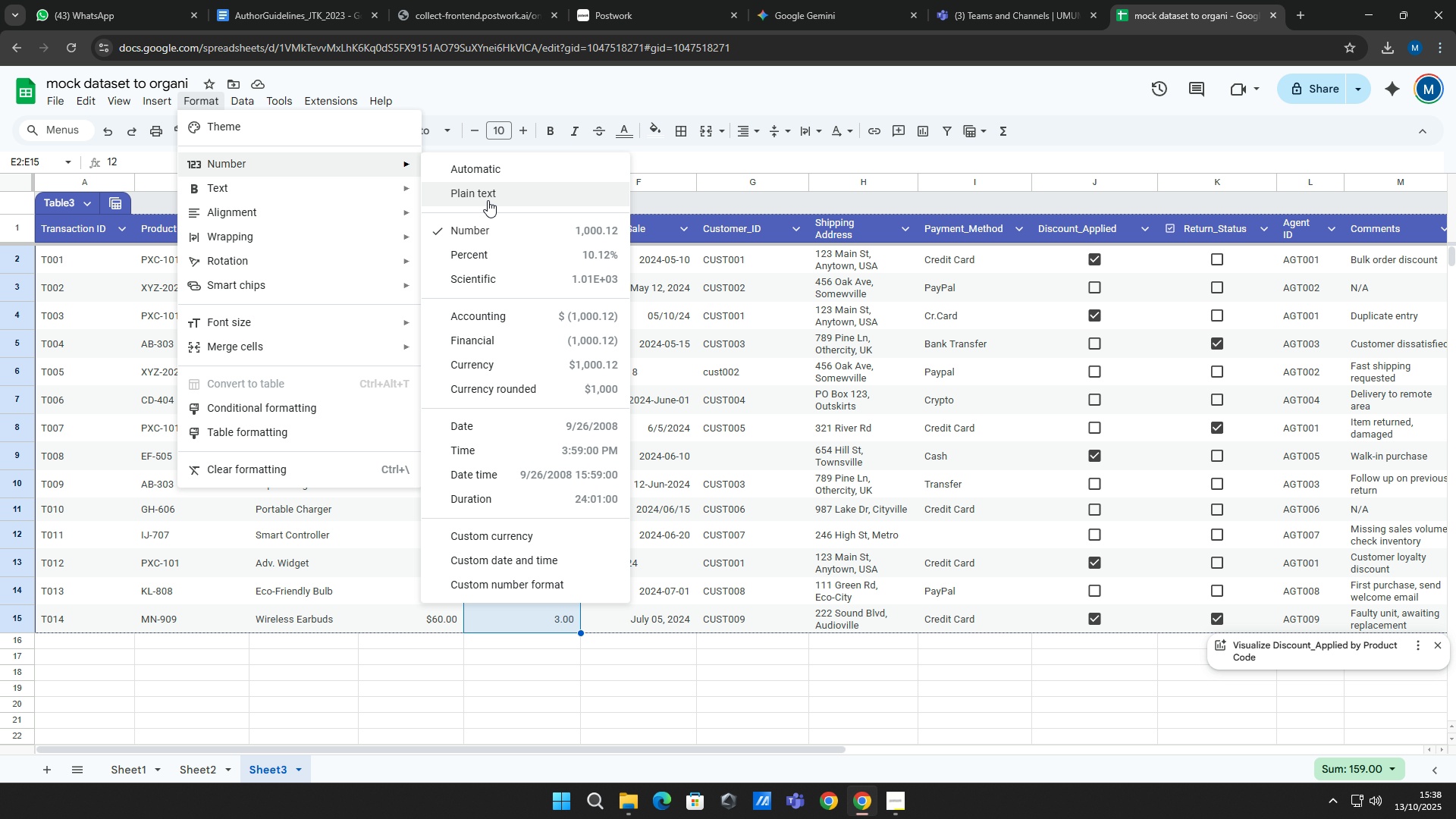 
left_click([488, 200])
 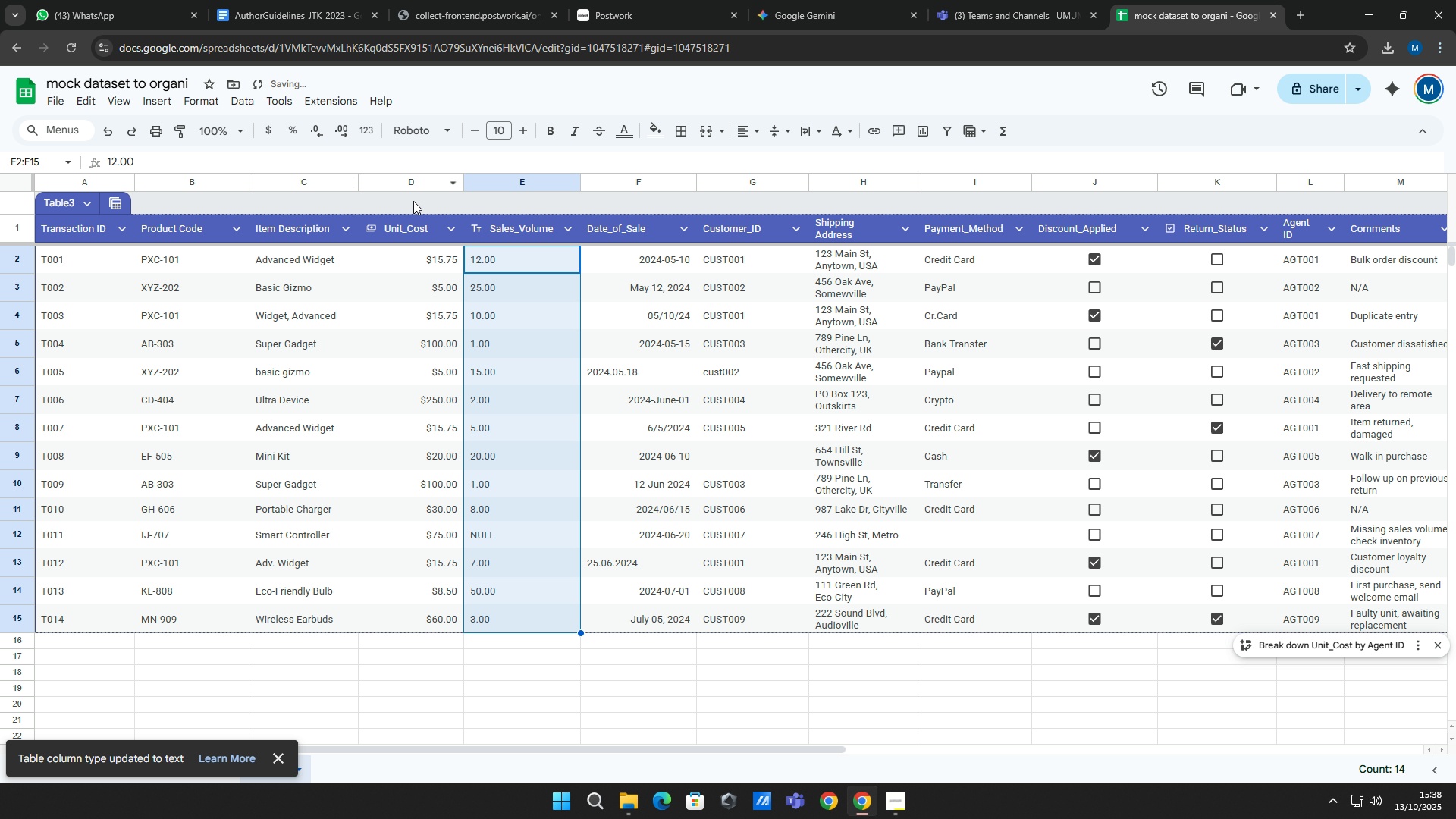 
left_click([296, 167])
 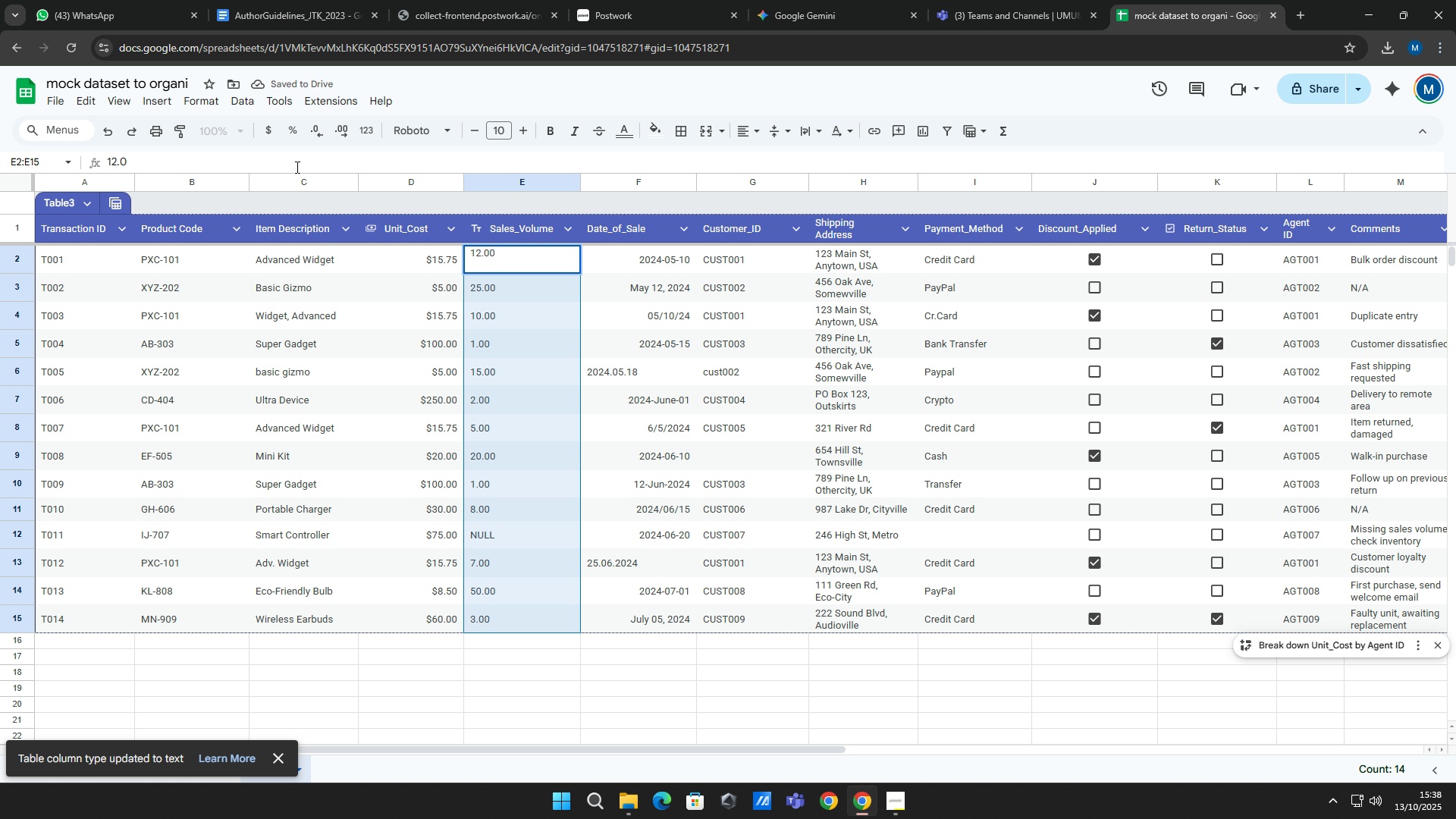 
key(Backspace)
 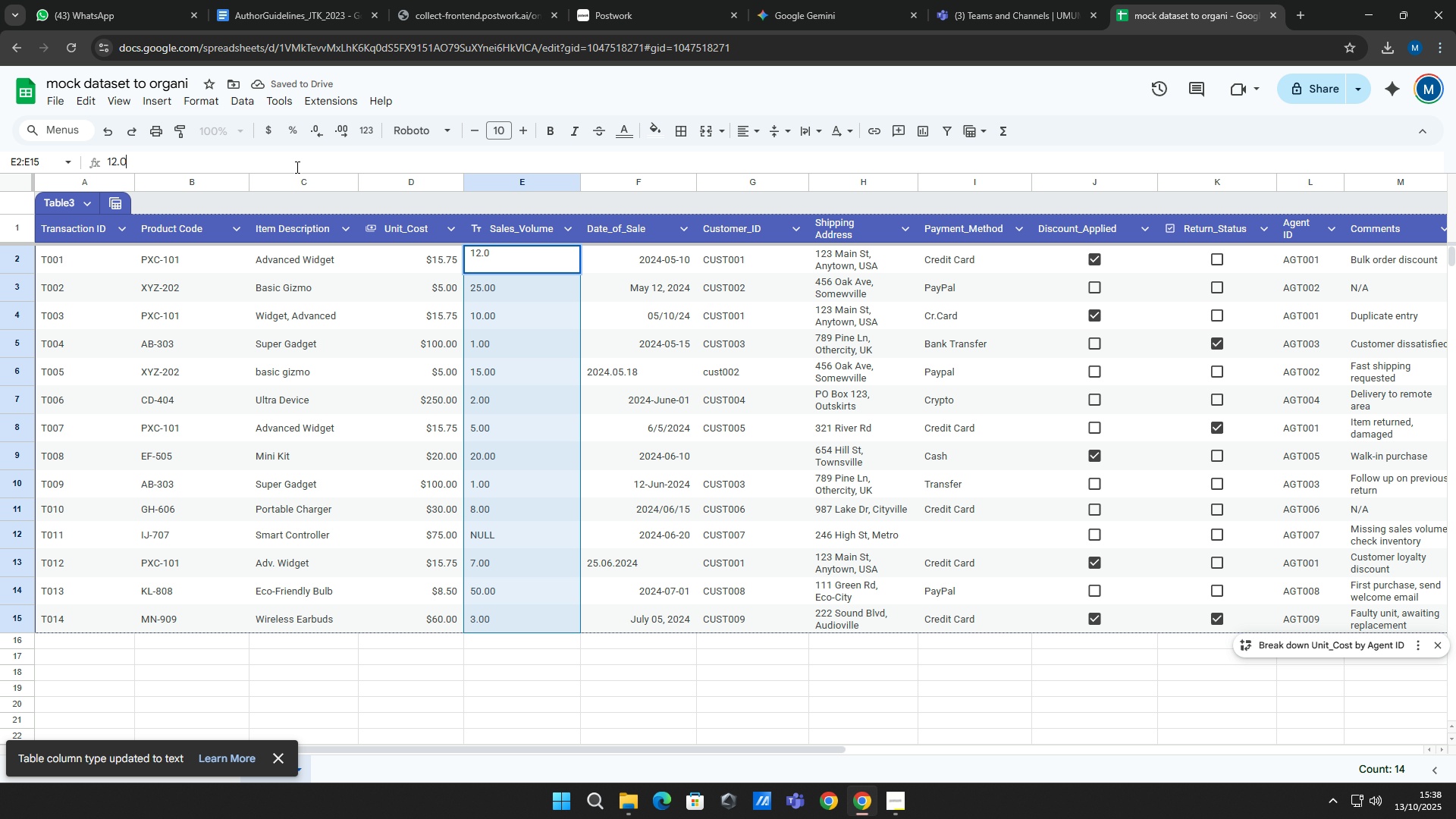 
key(Backspace)
 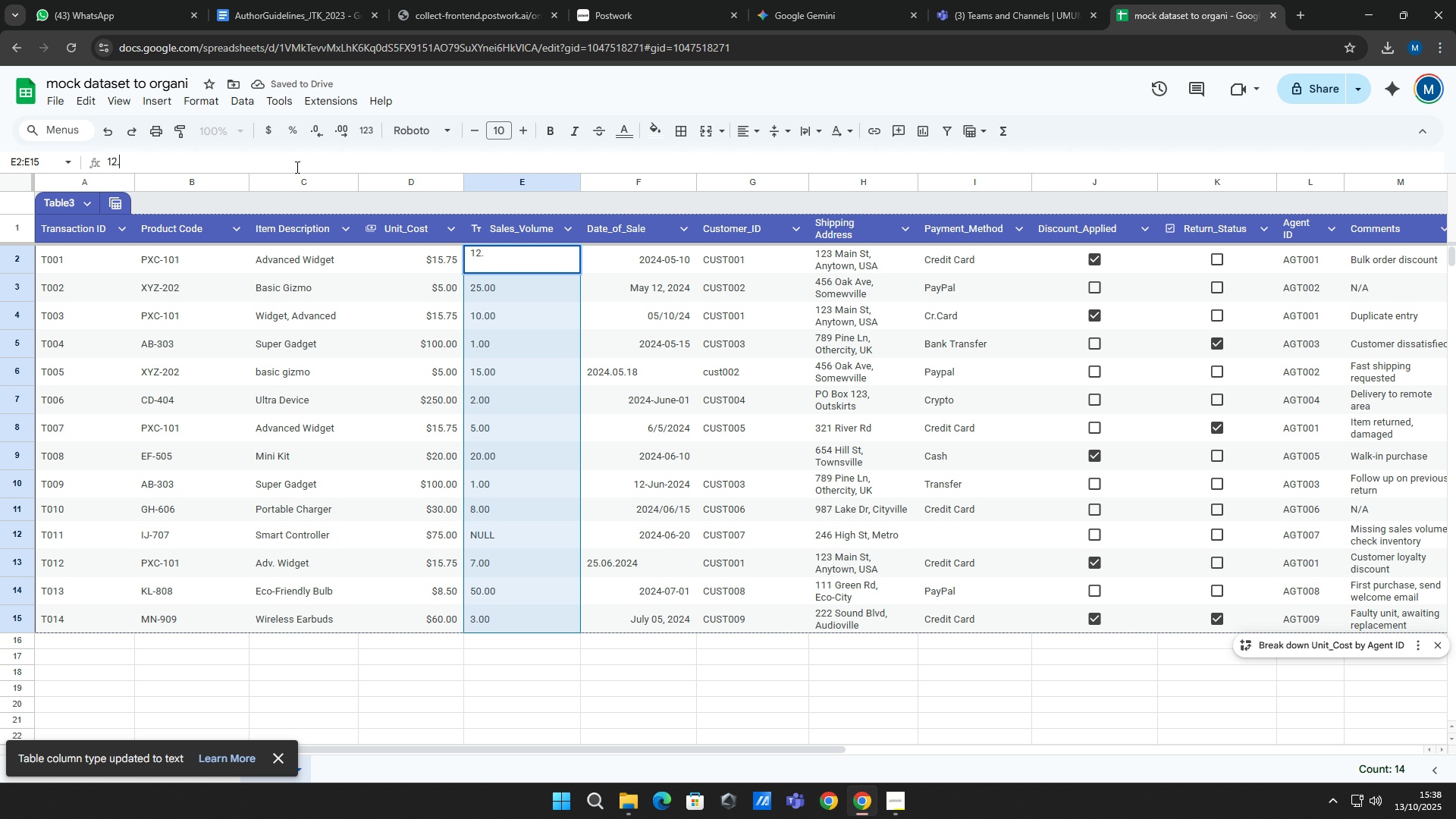 
key(Backspace)
 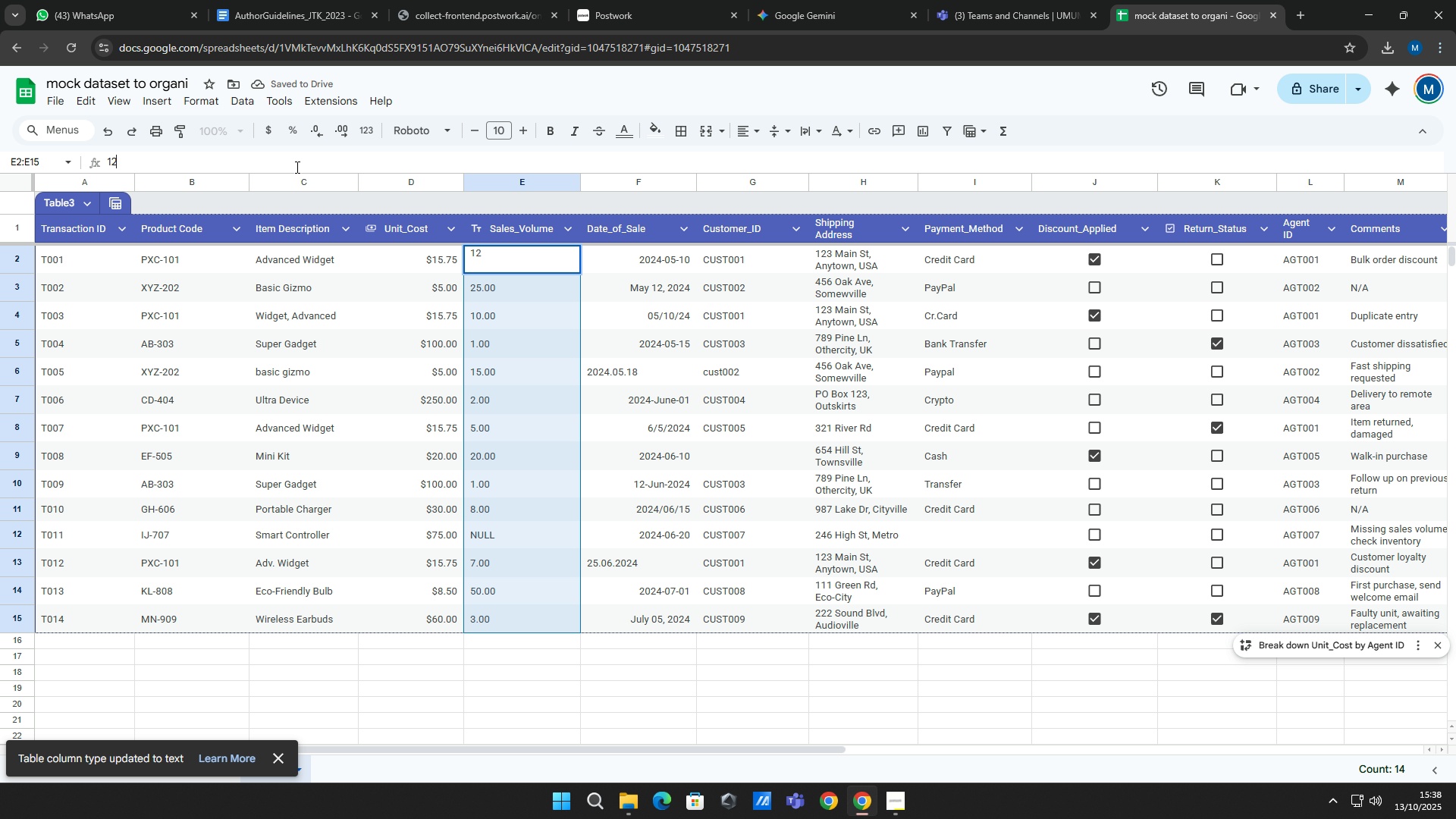 
key(Enter)
 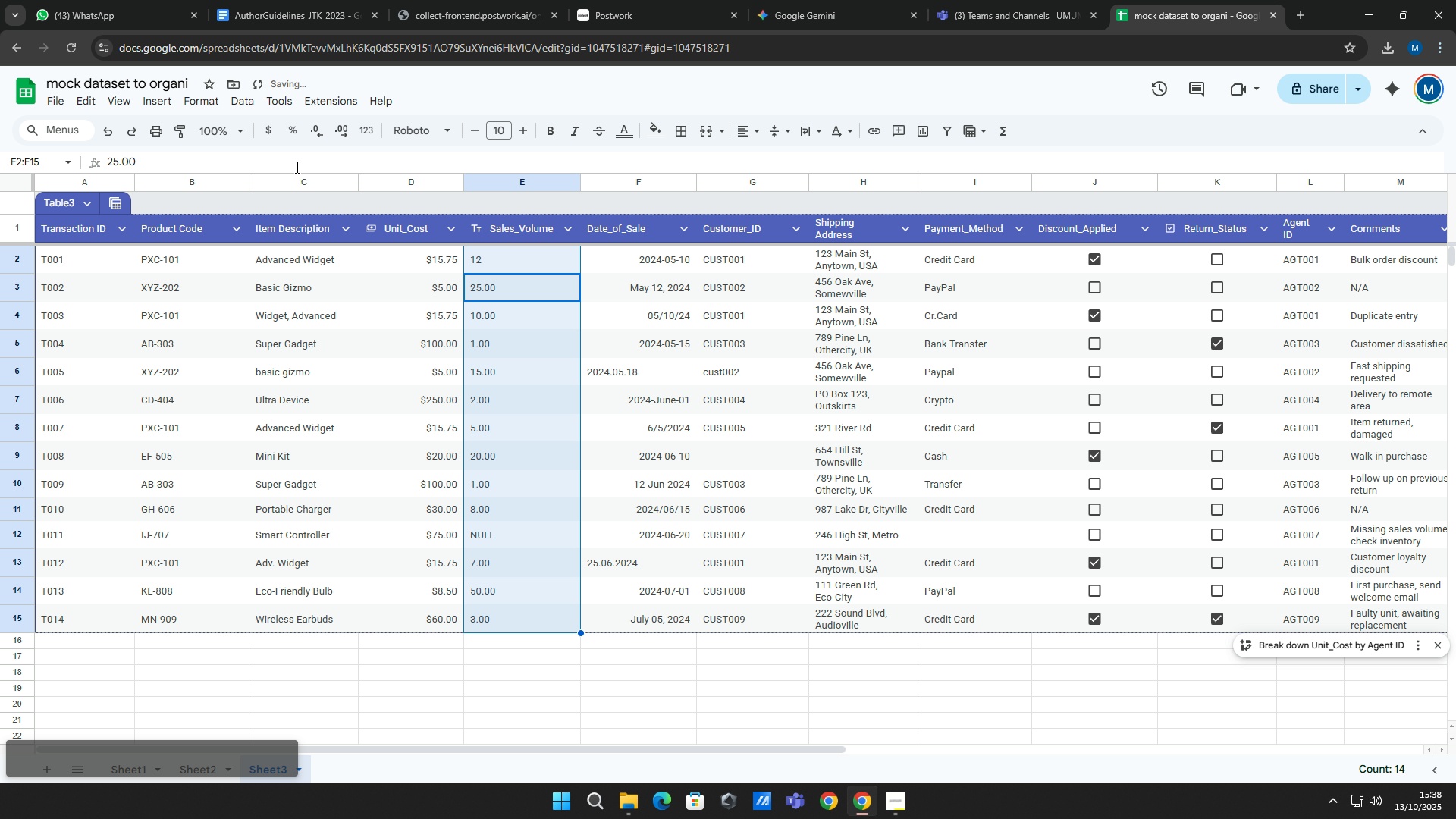 
left_click([296, 167])
 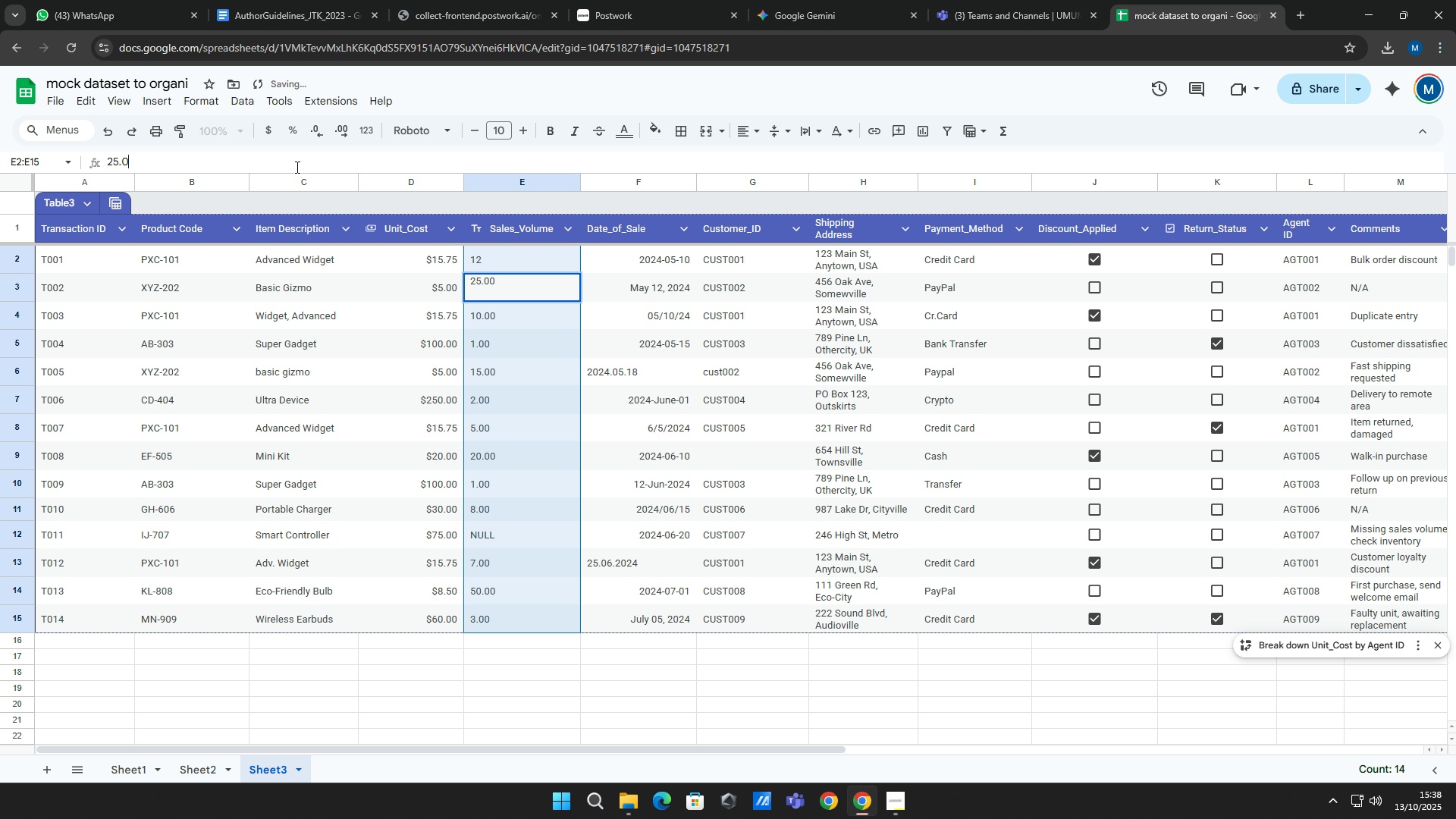 
key(Backspace)
 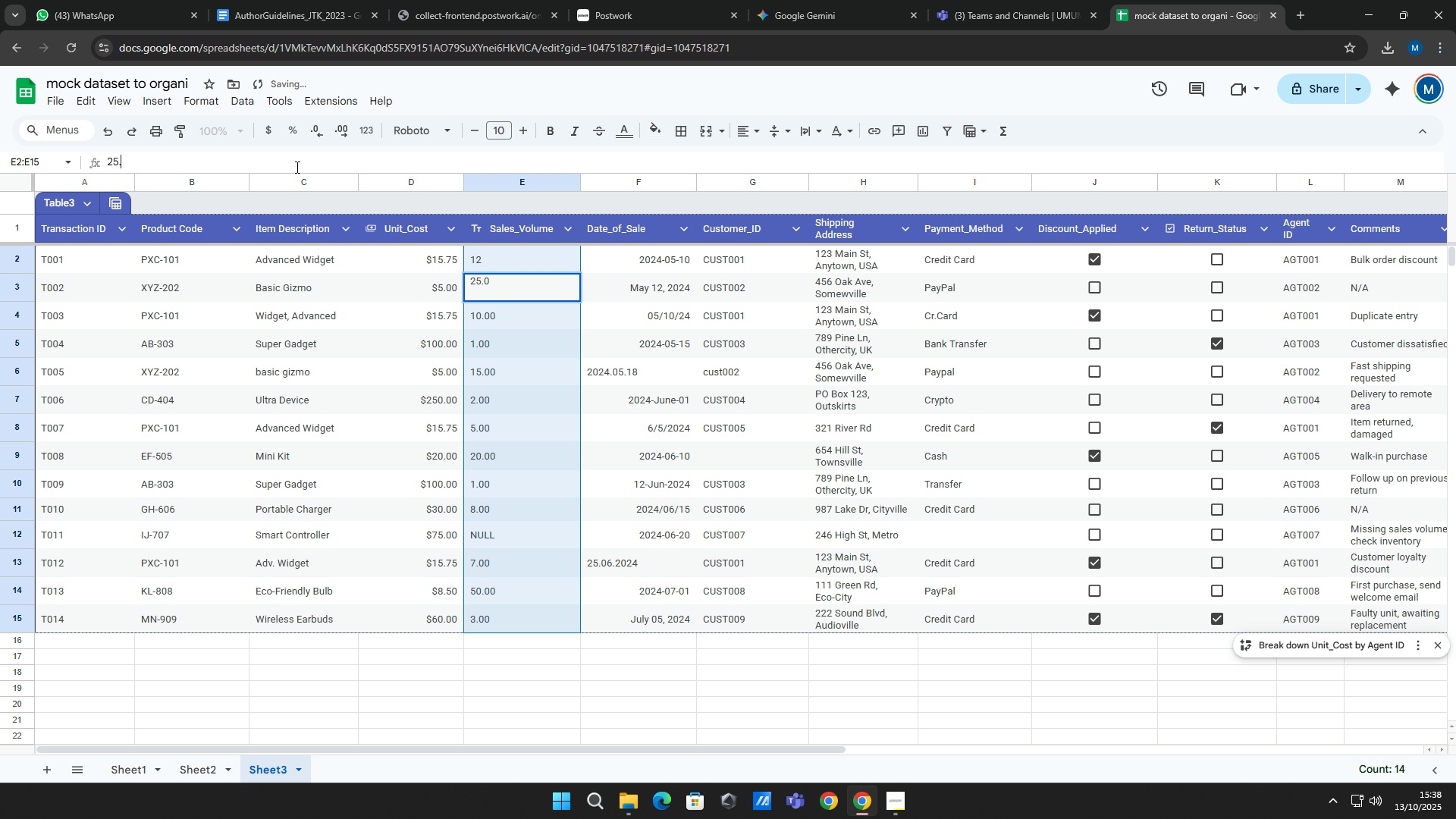 
key(Backspace)
 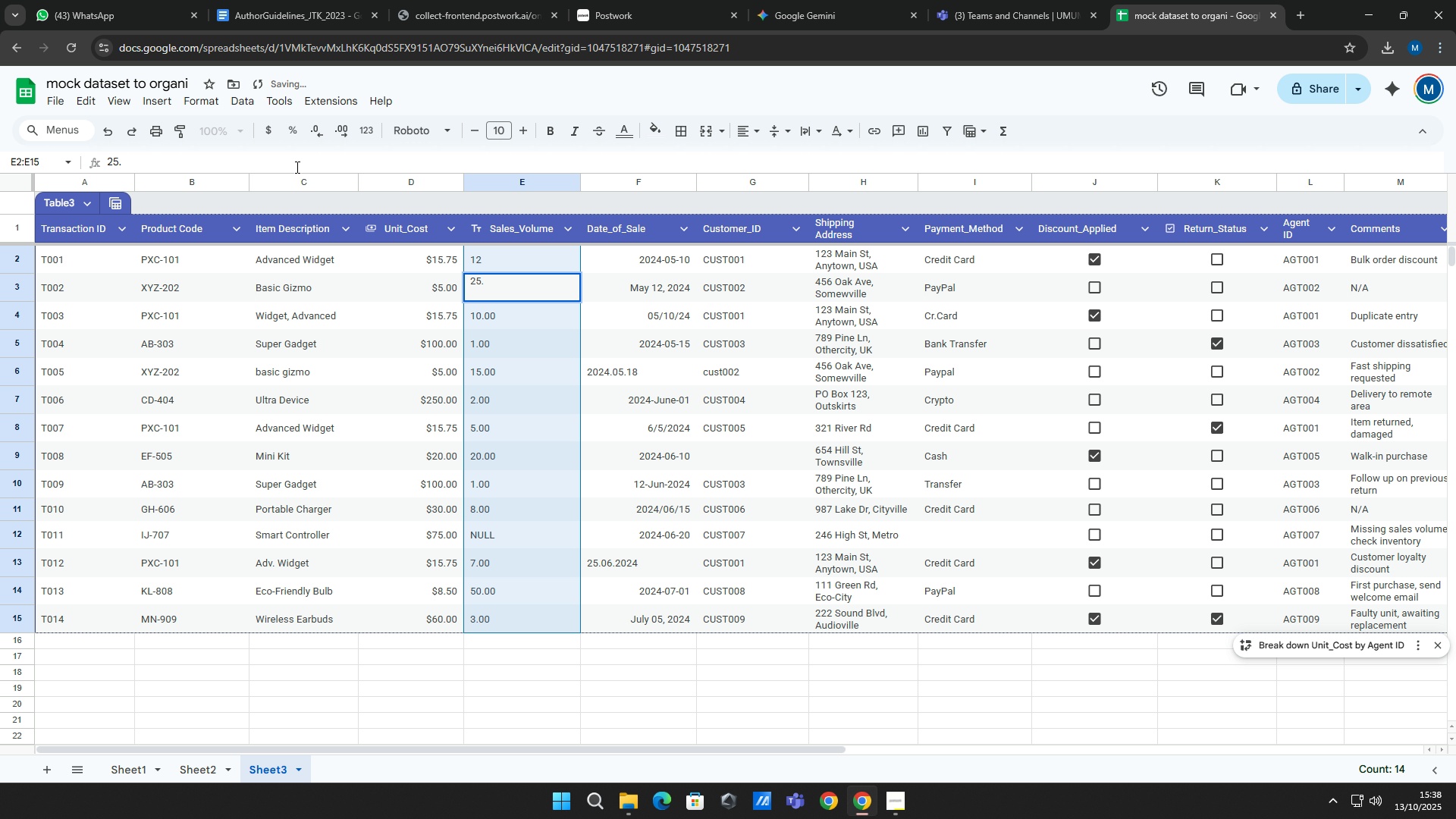 
key(Backspace)
 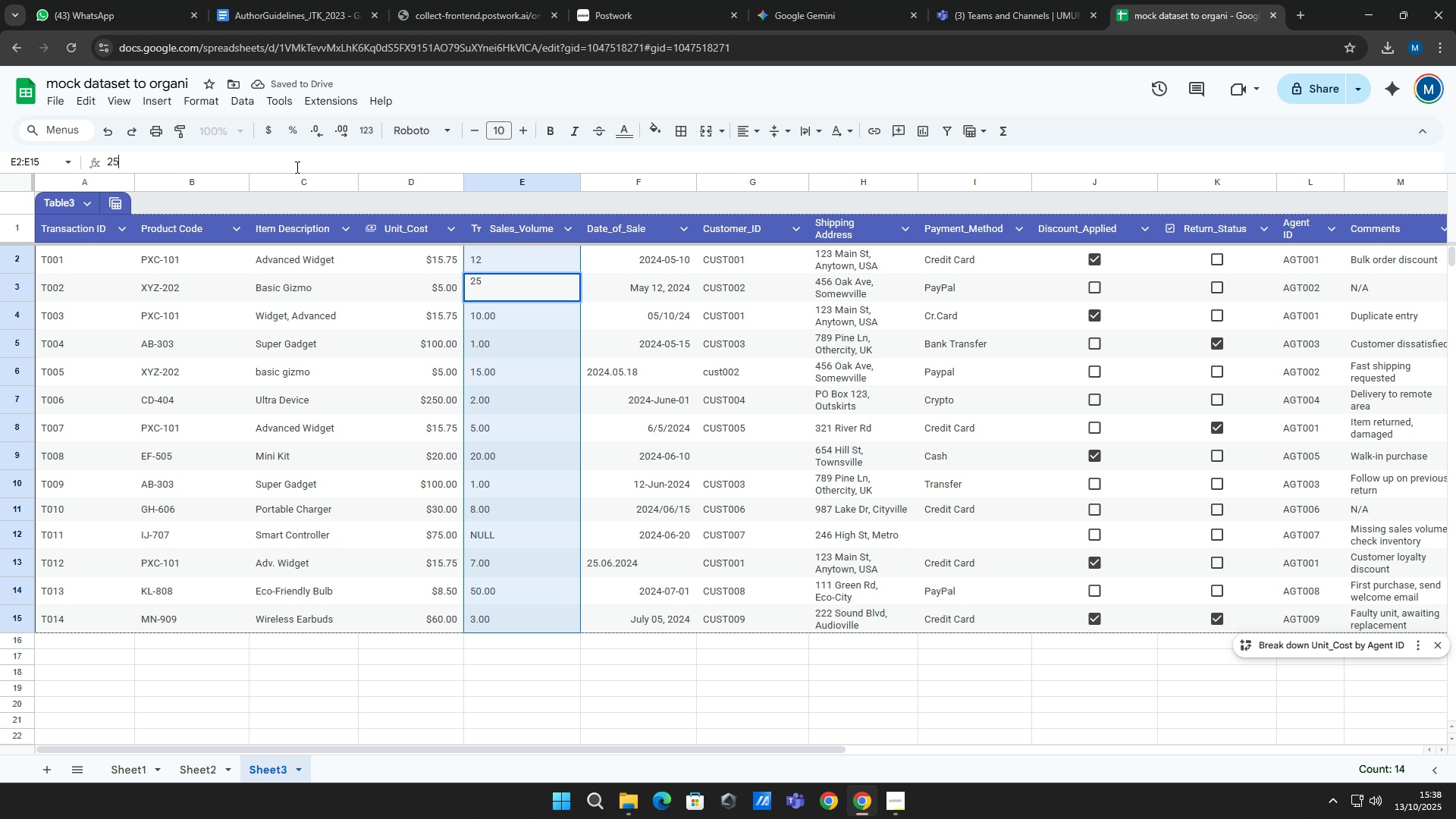 
key(Enter)
 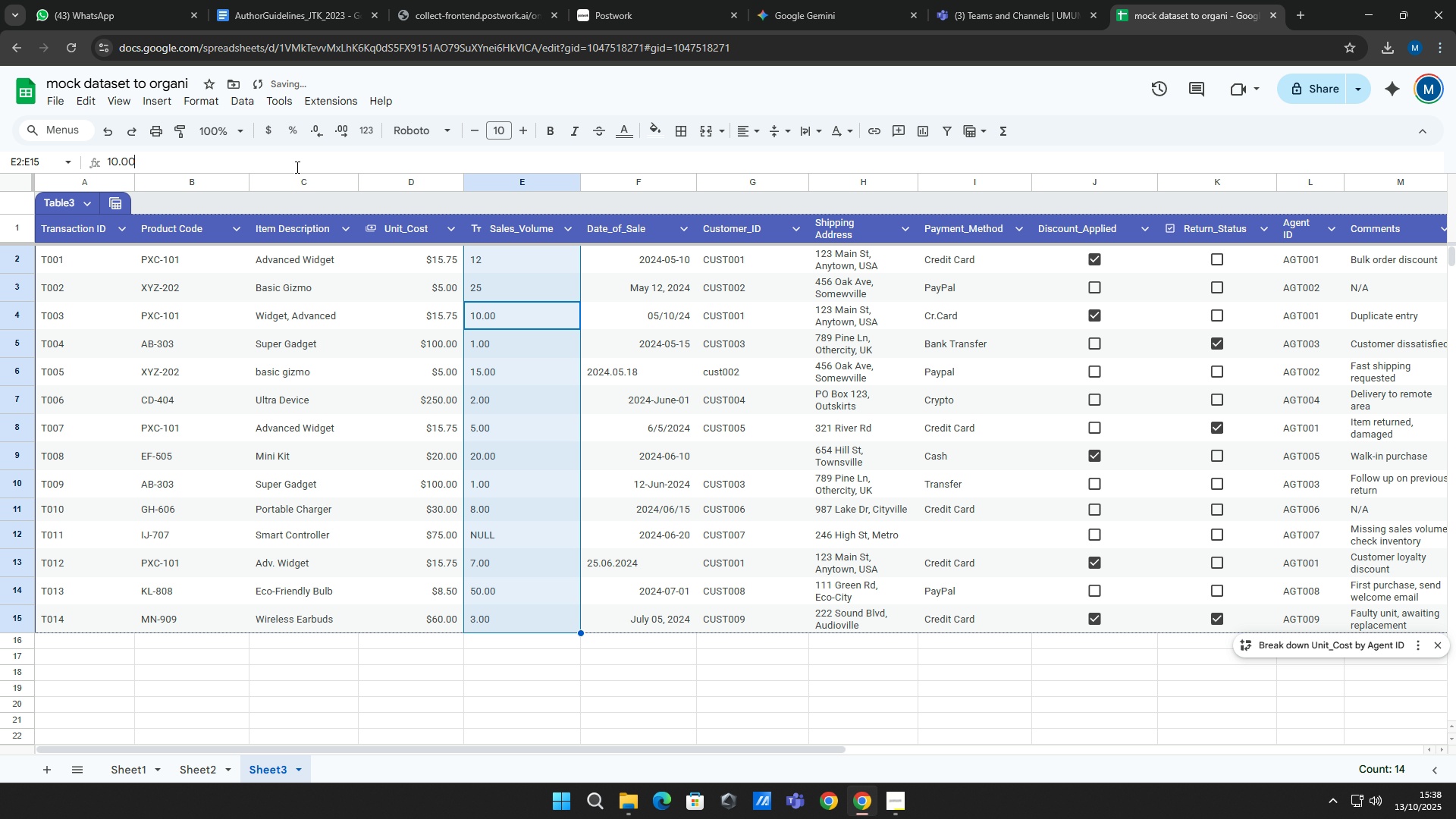 
left_click([296, 167])
 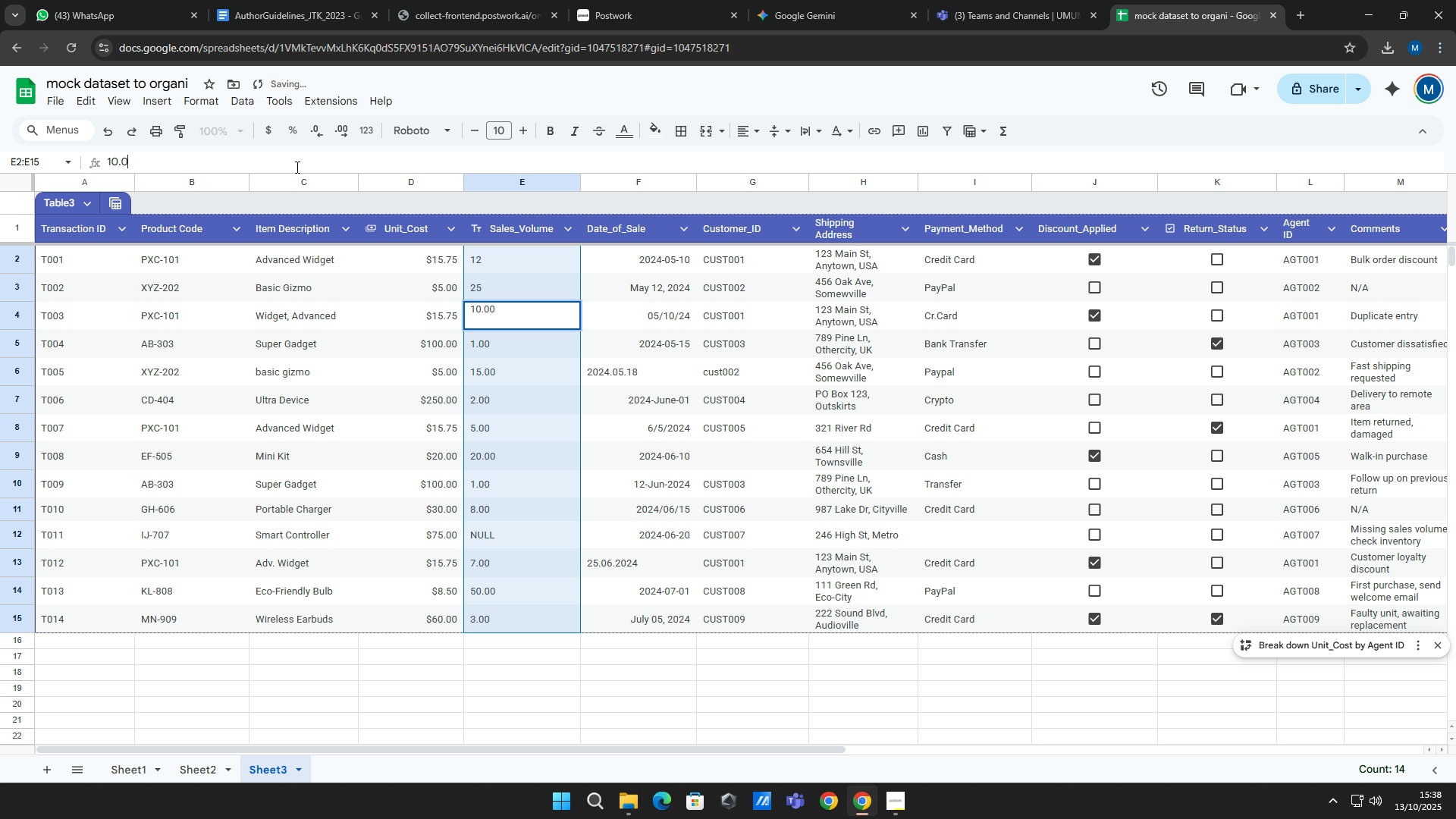 
key(Backspace)
 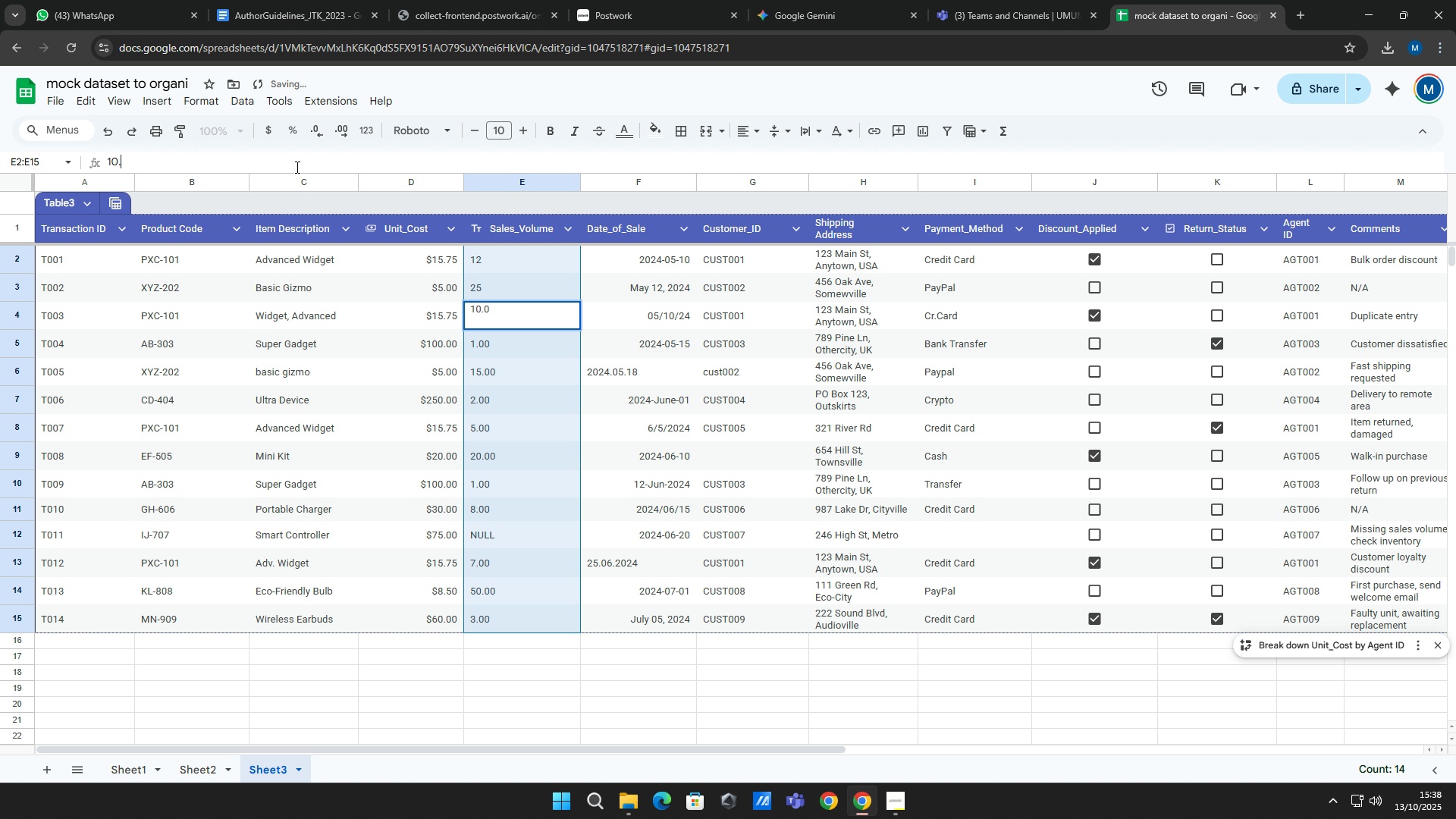 
key(Backspace)
 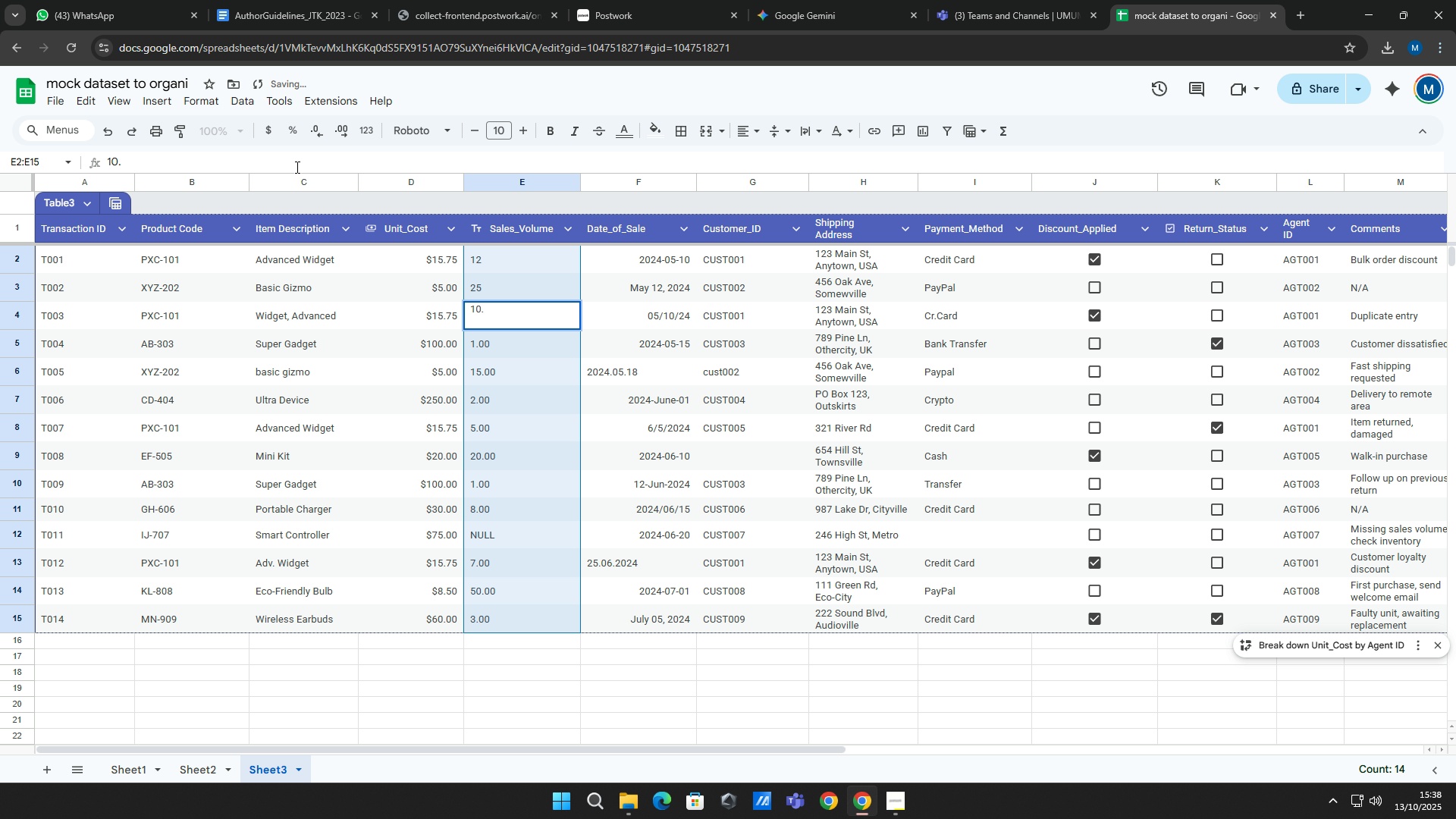 
key(Backspace)
 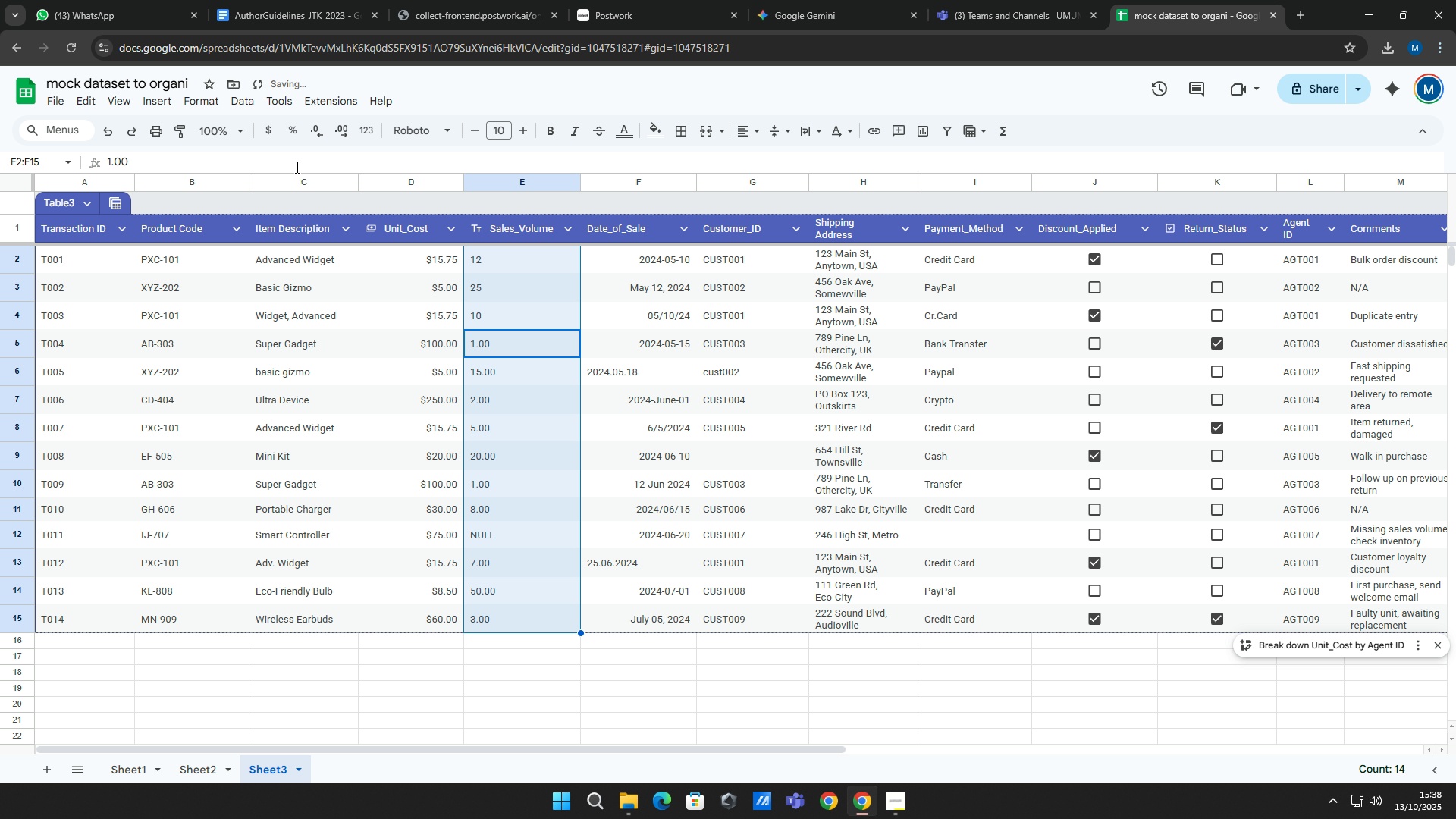 
key(Enter)
 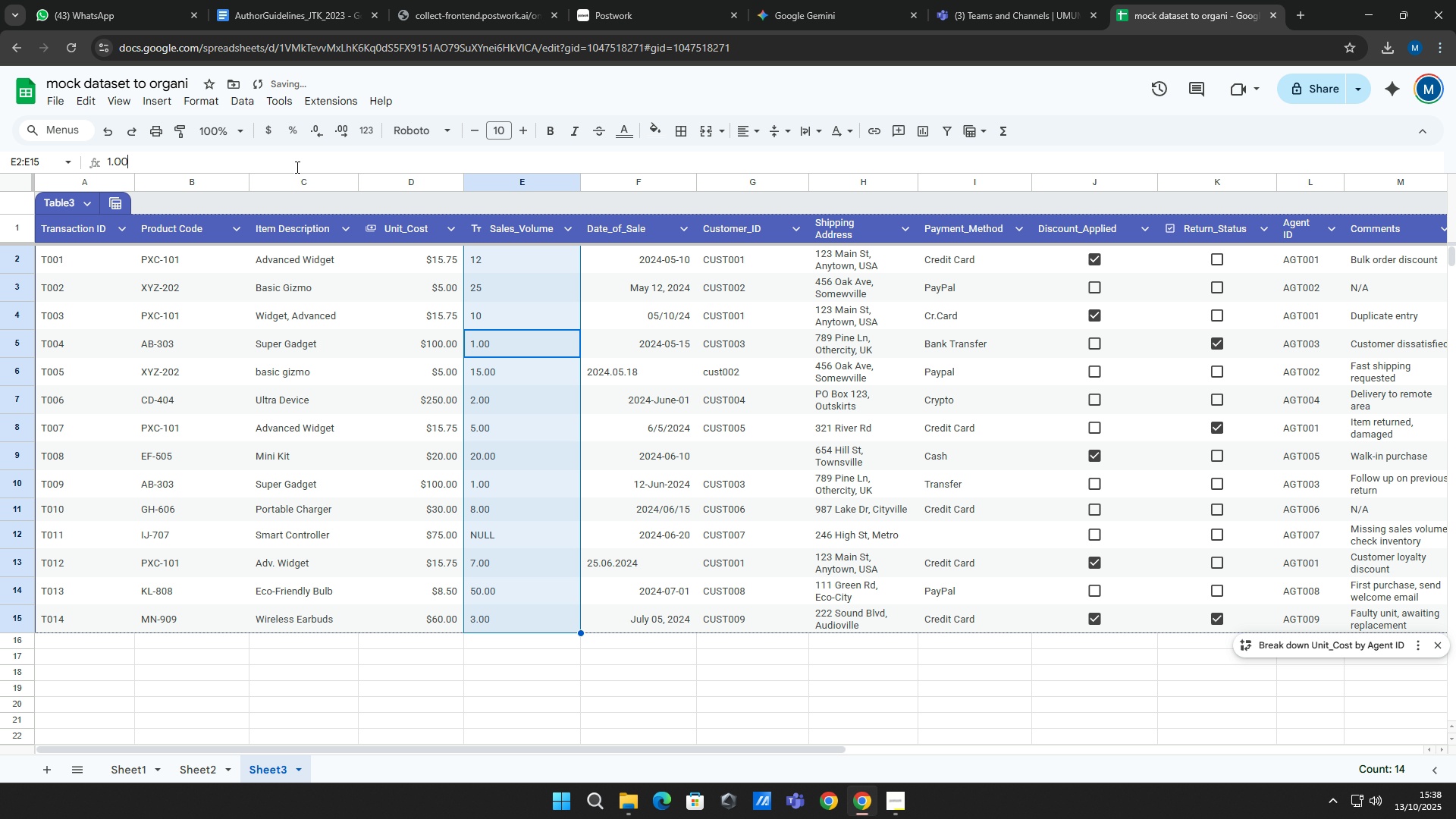 
left_click([296, 167])
 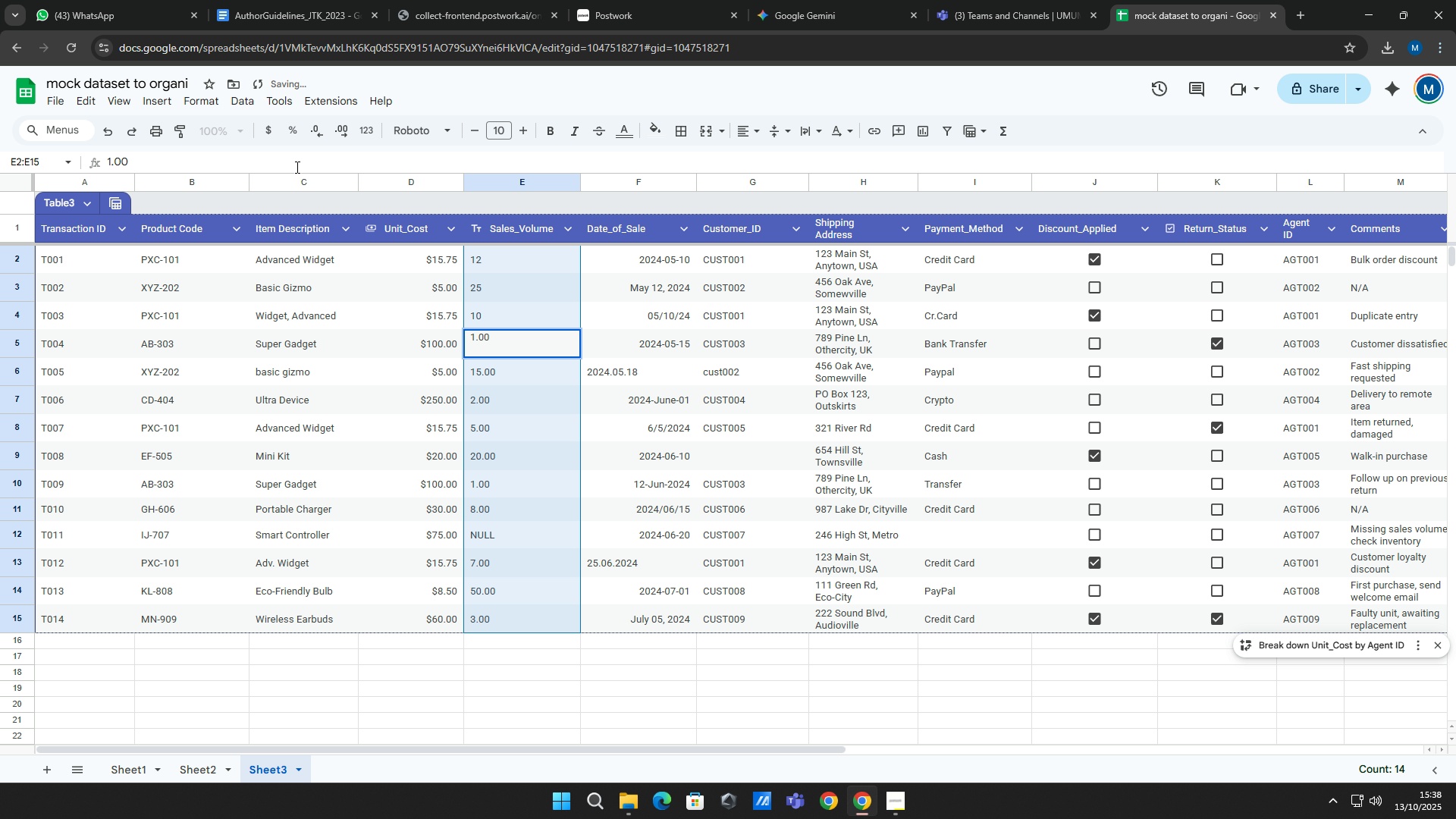 
key(Backspace)
 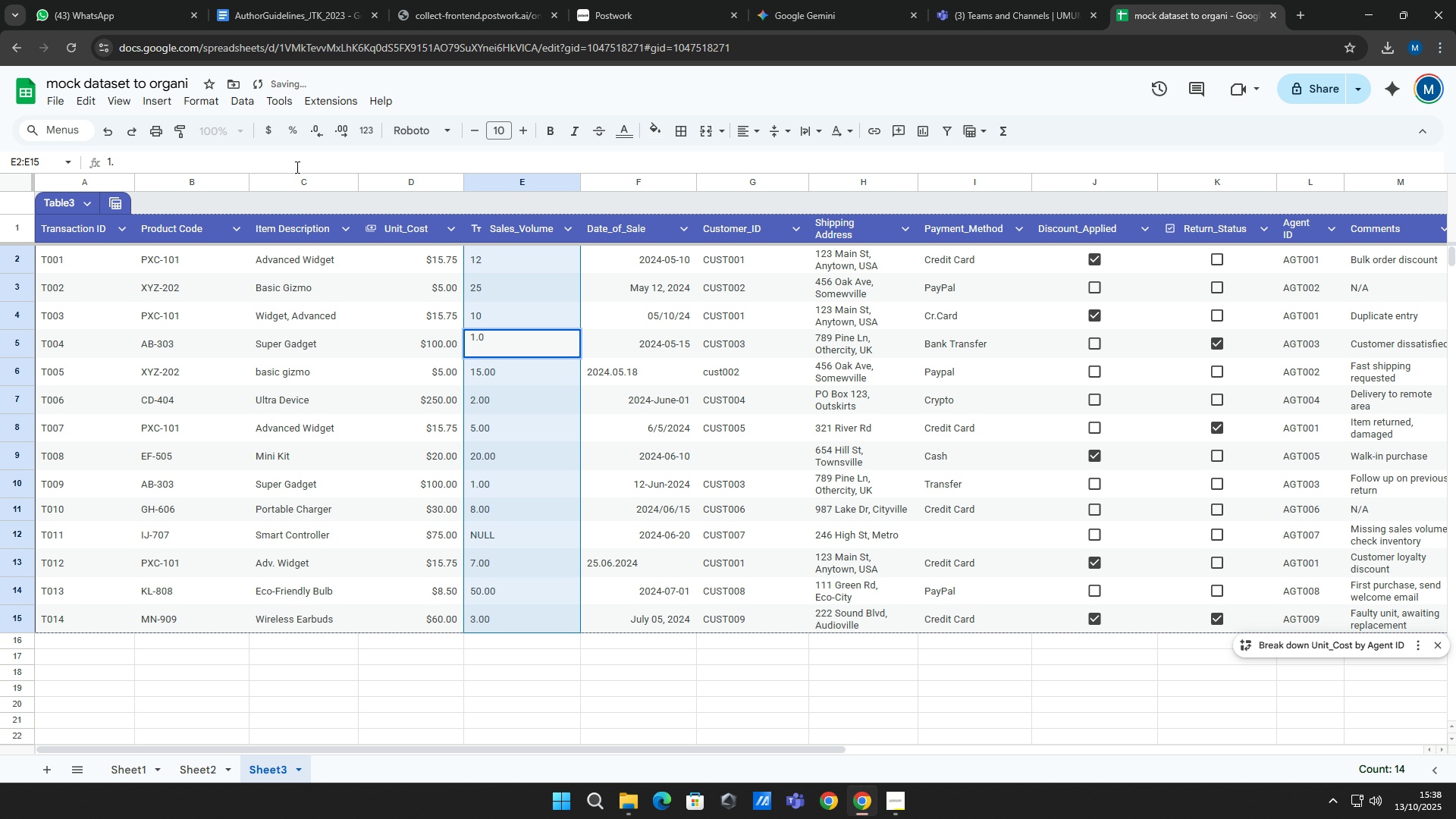 
key(Backspace)
 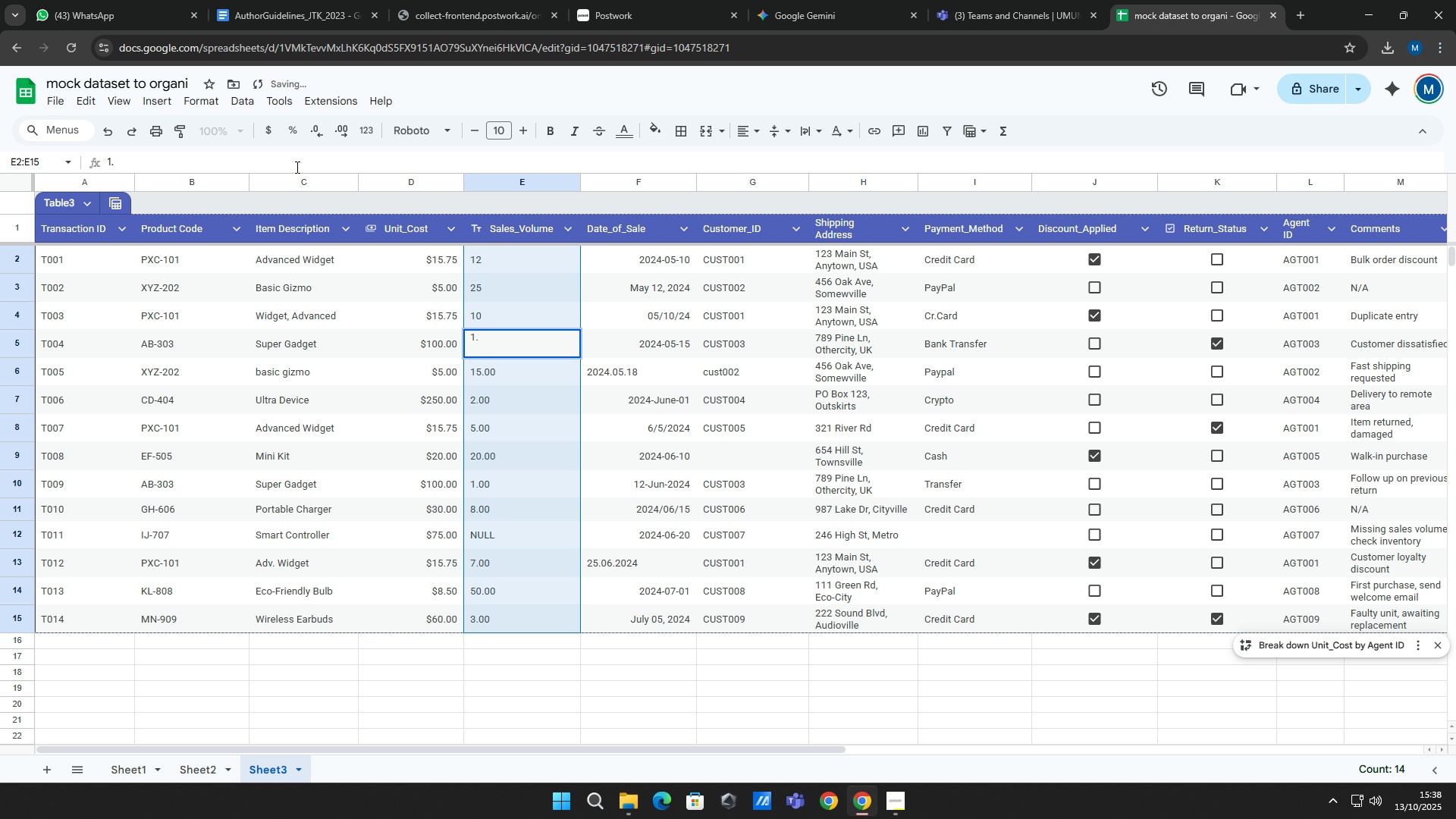 
key(Backspace)
 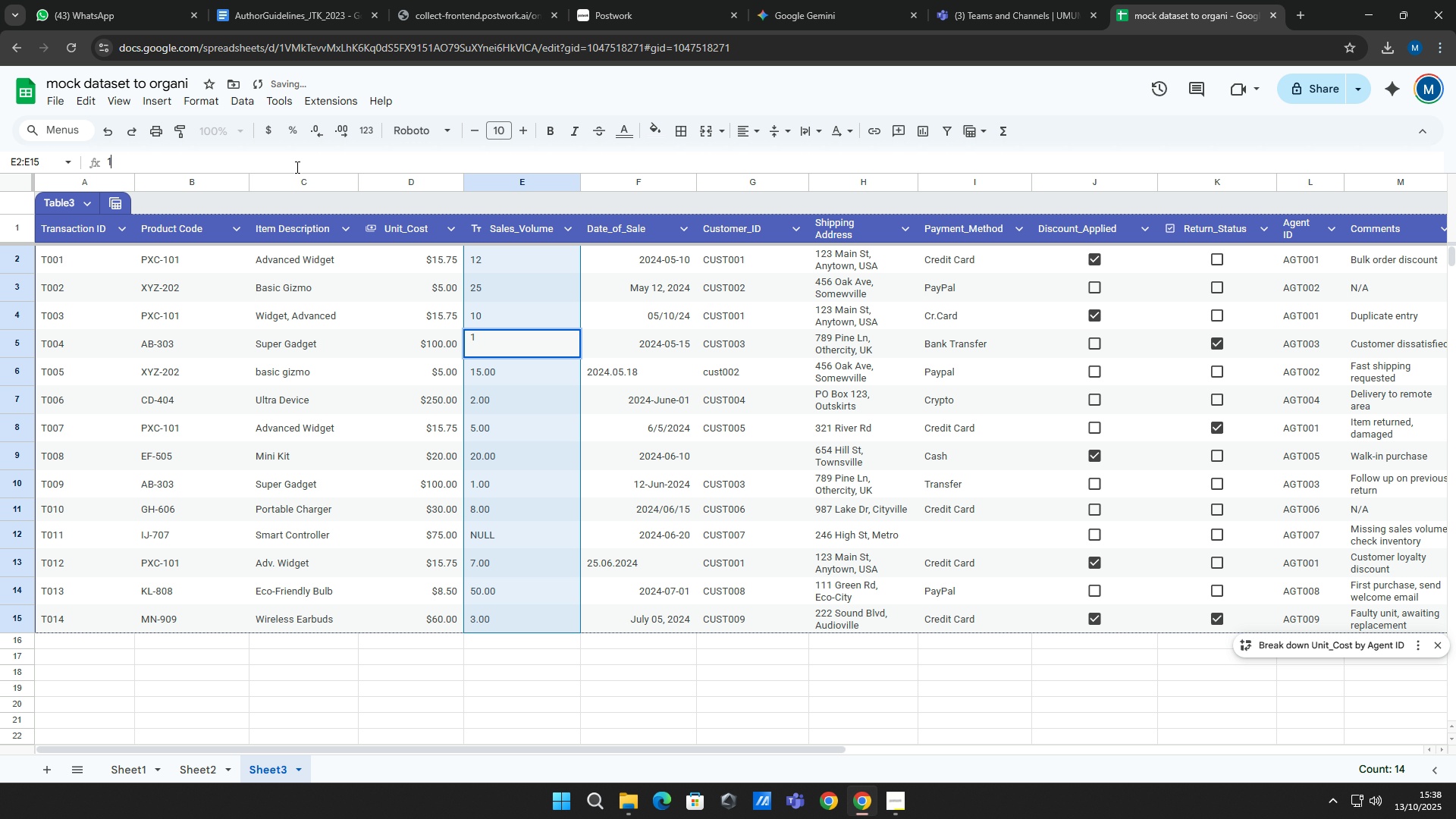 
key(Enter)
 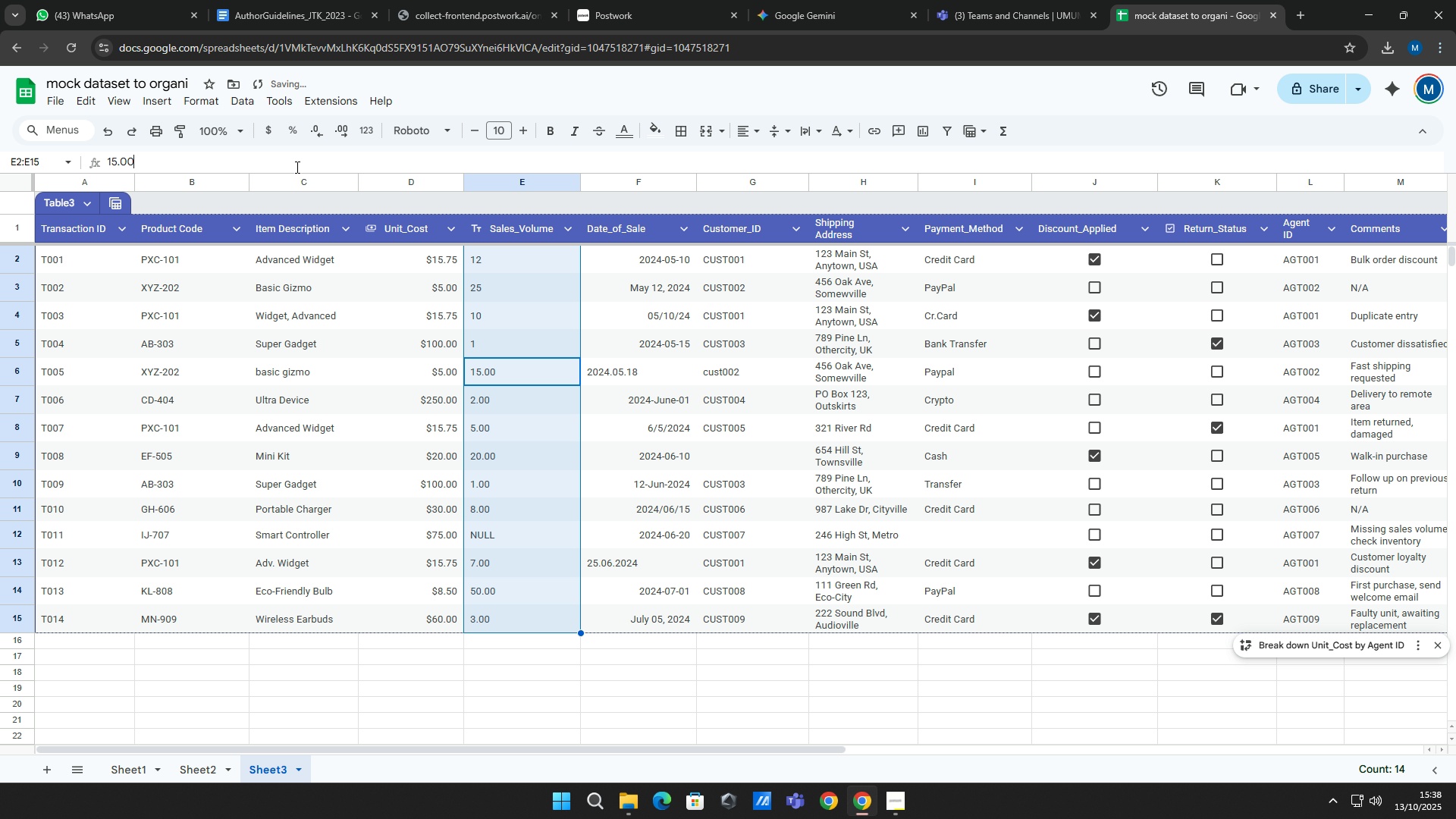 
left_click([296, 167])
 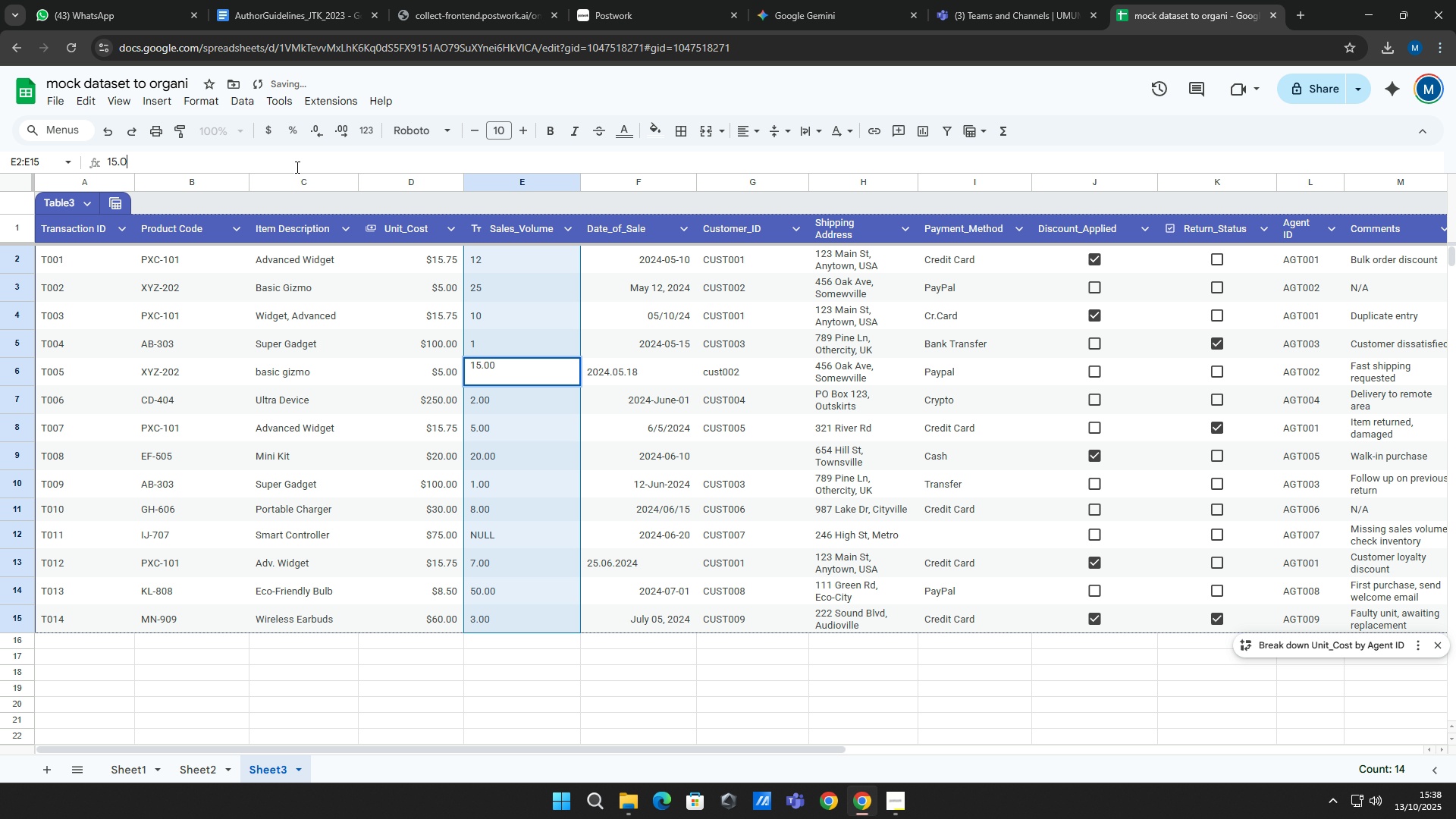 
key(Backspace)
 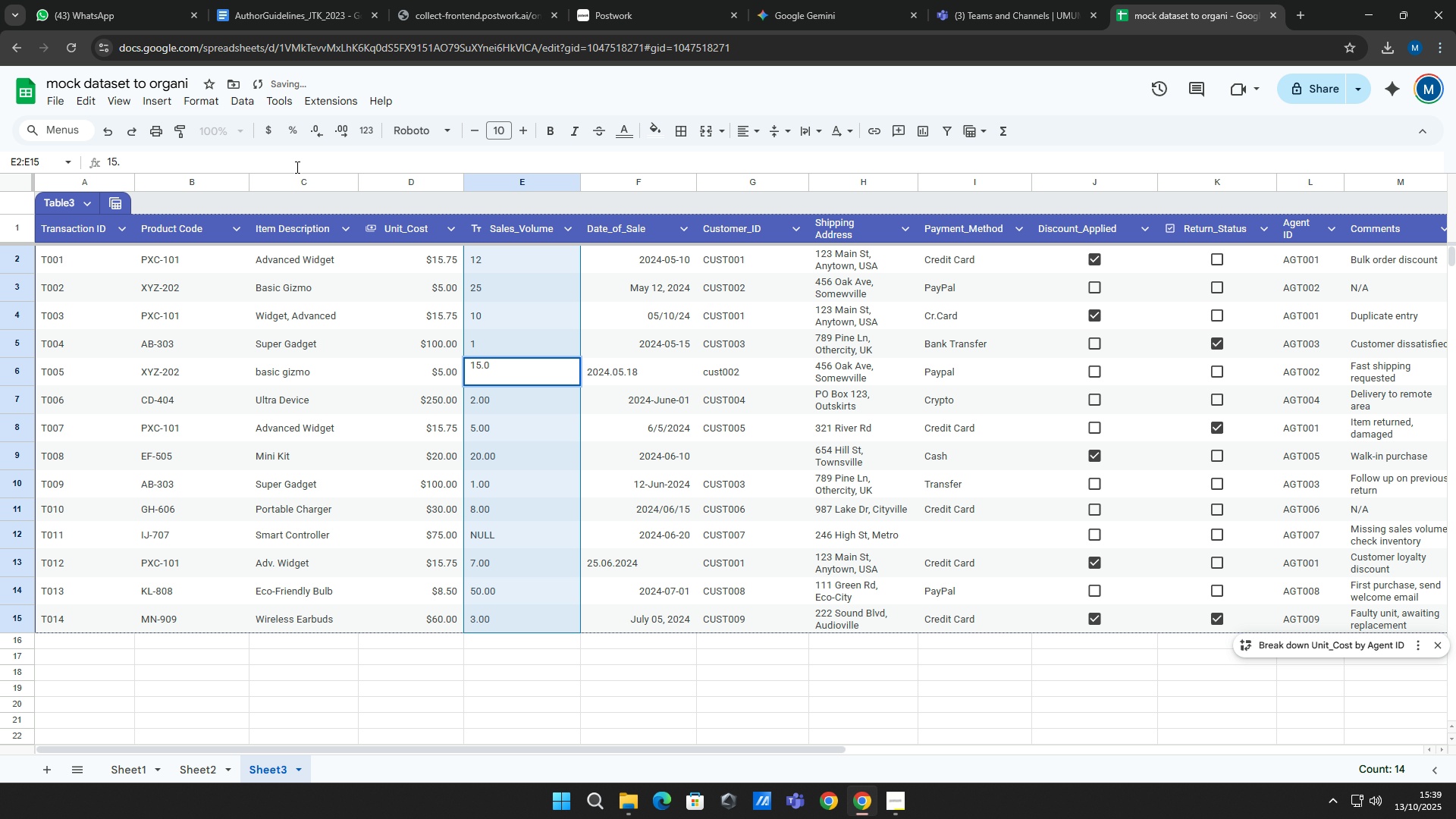 
key(Backspace)
 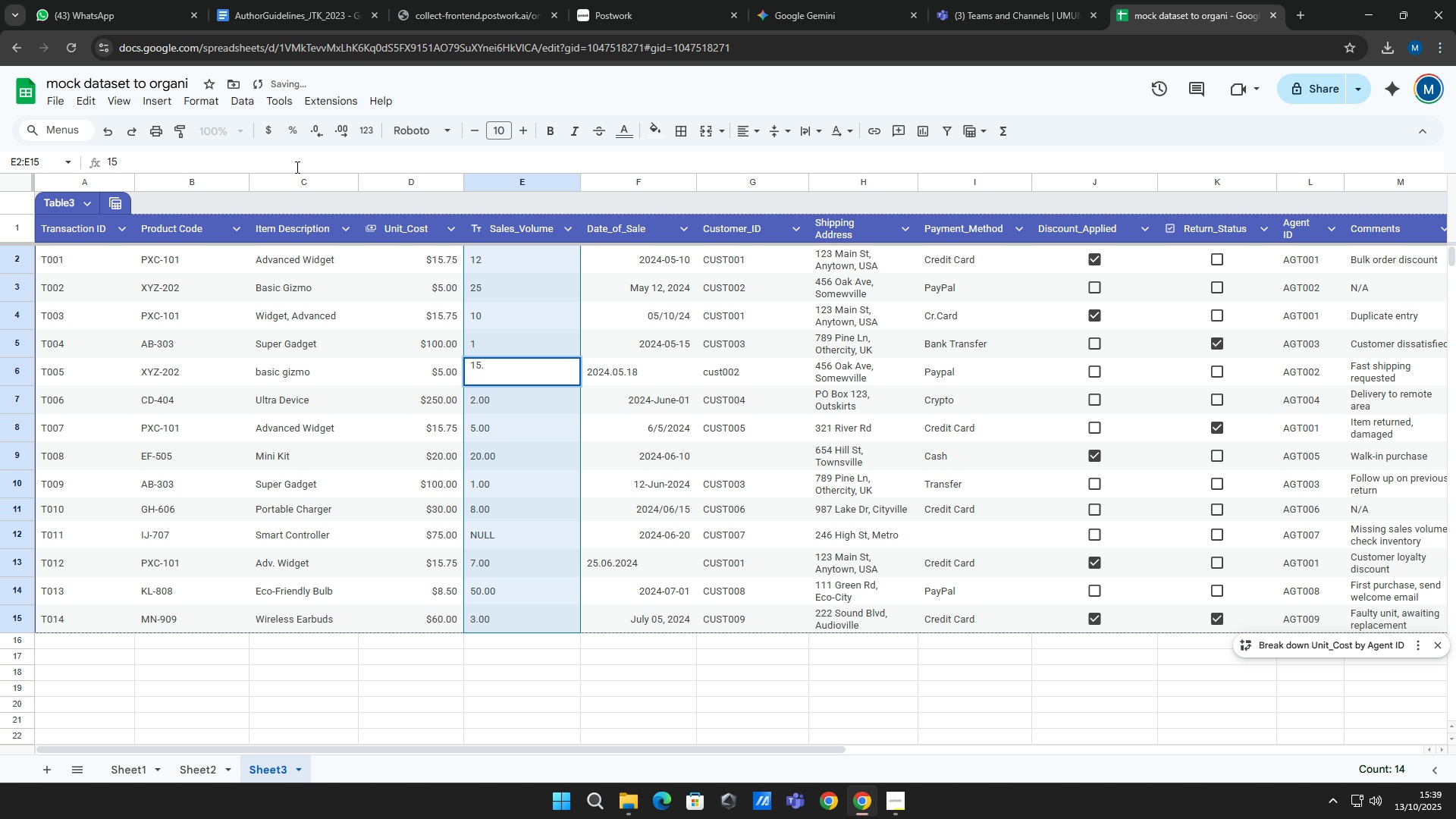 
key(Backspace)
 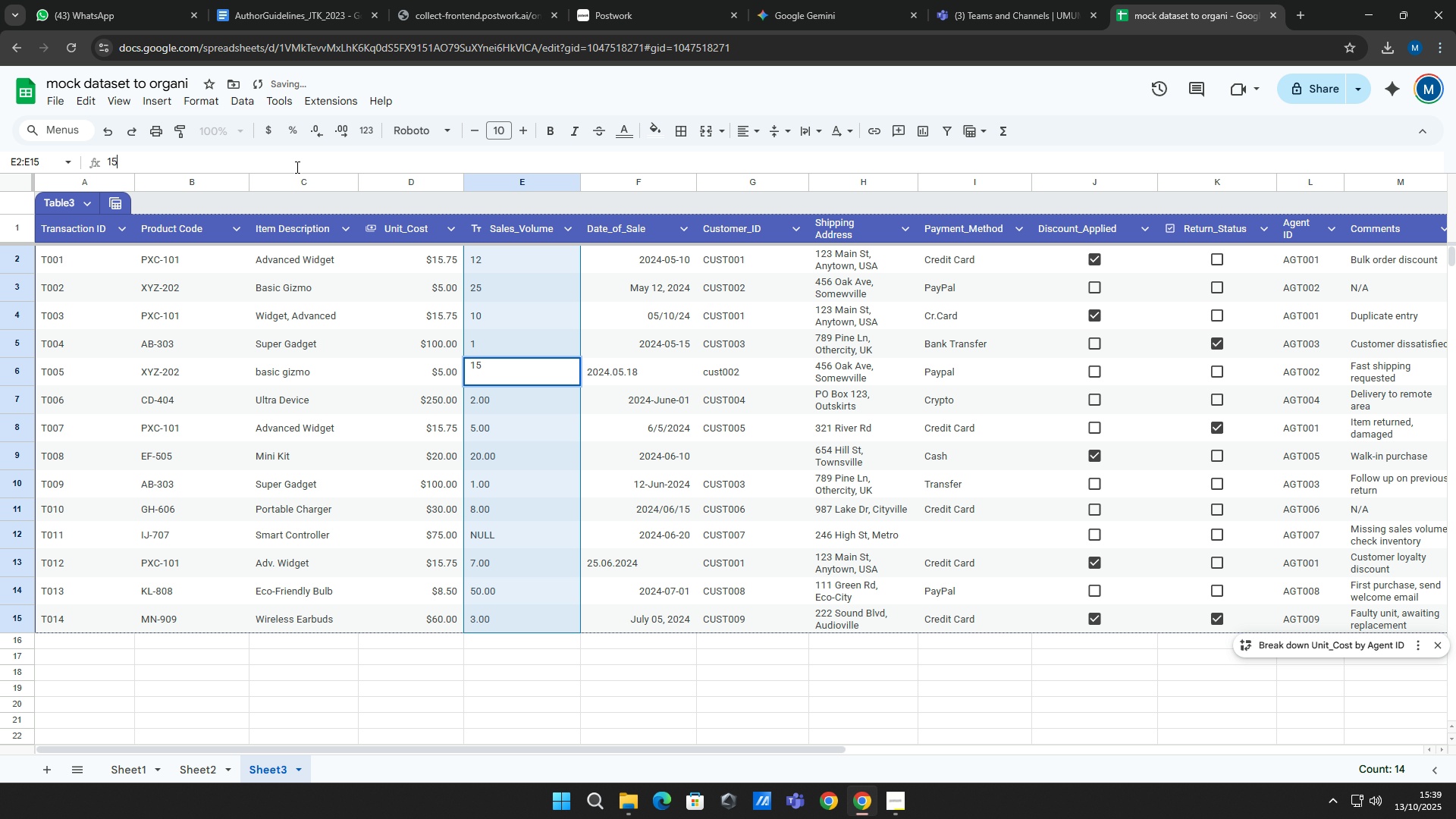 
key(Enter)
 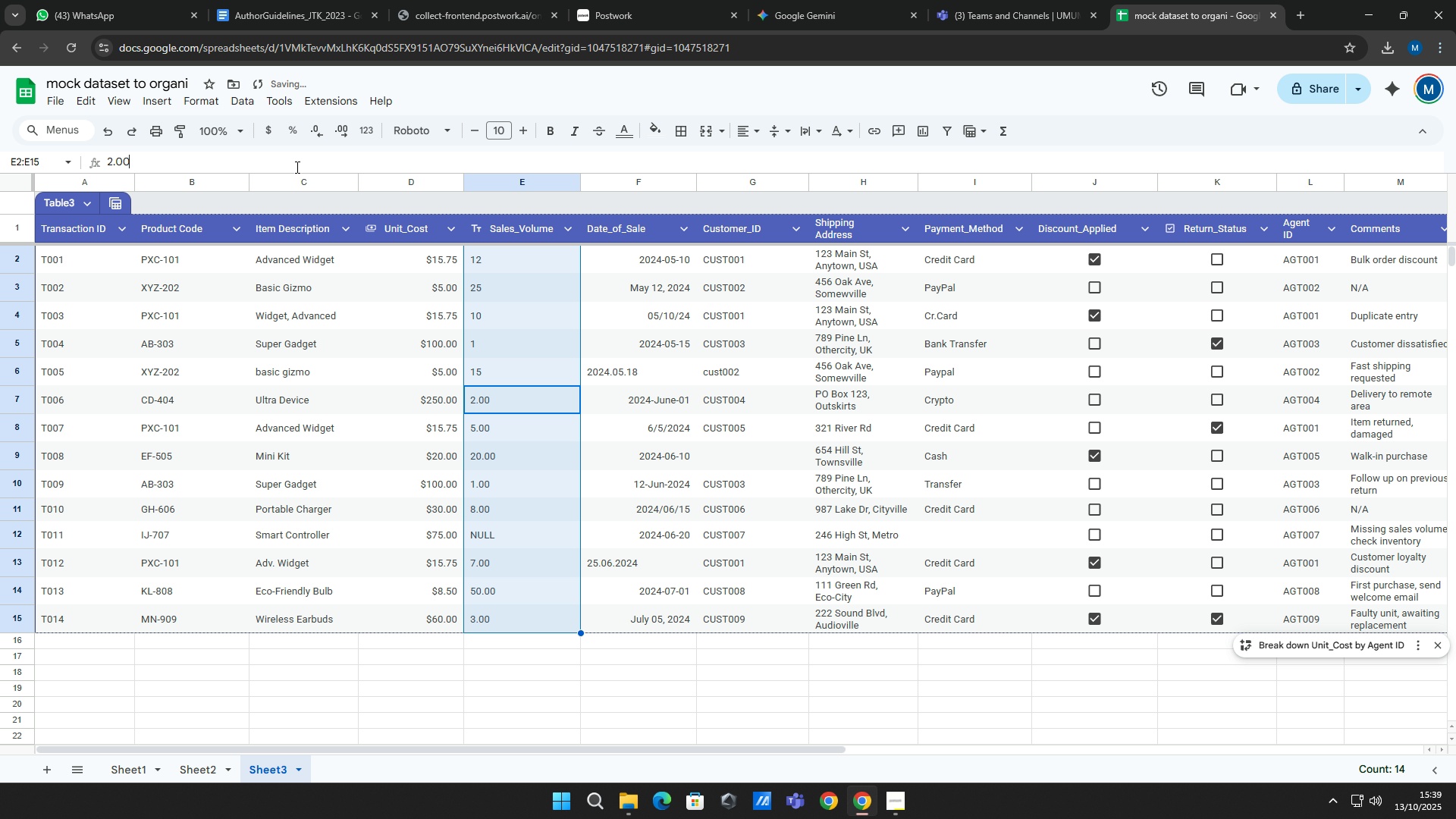 
left_click([296, 167])
 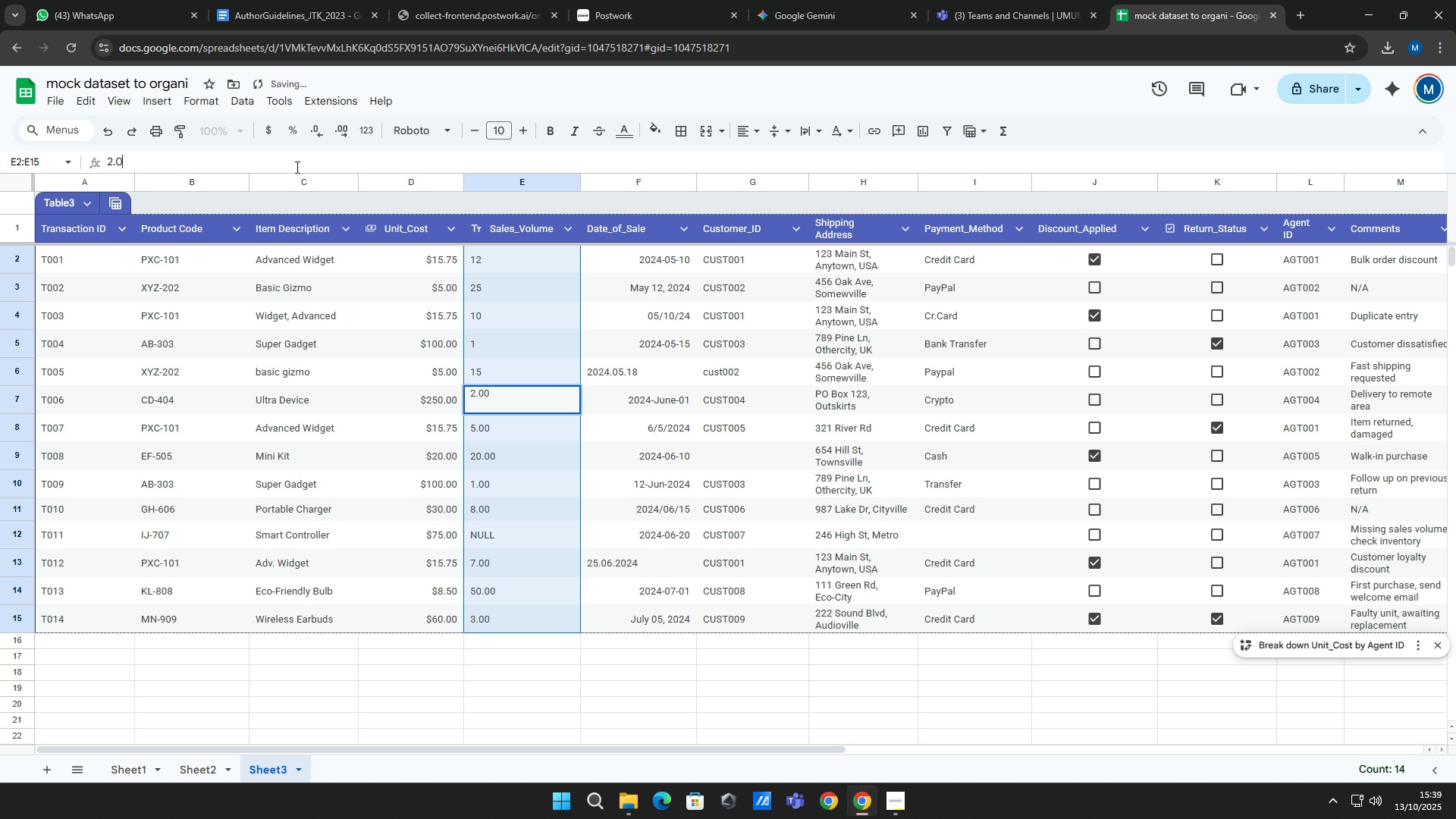 
key(Backspace)
 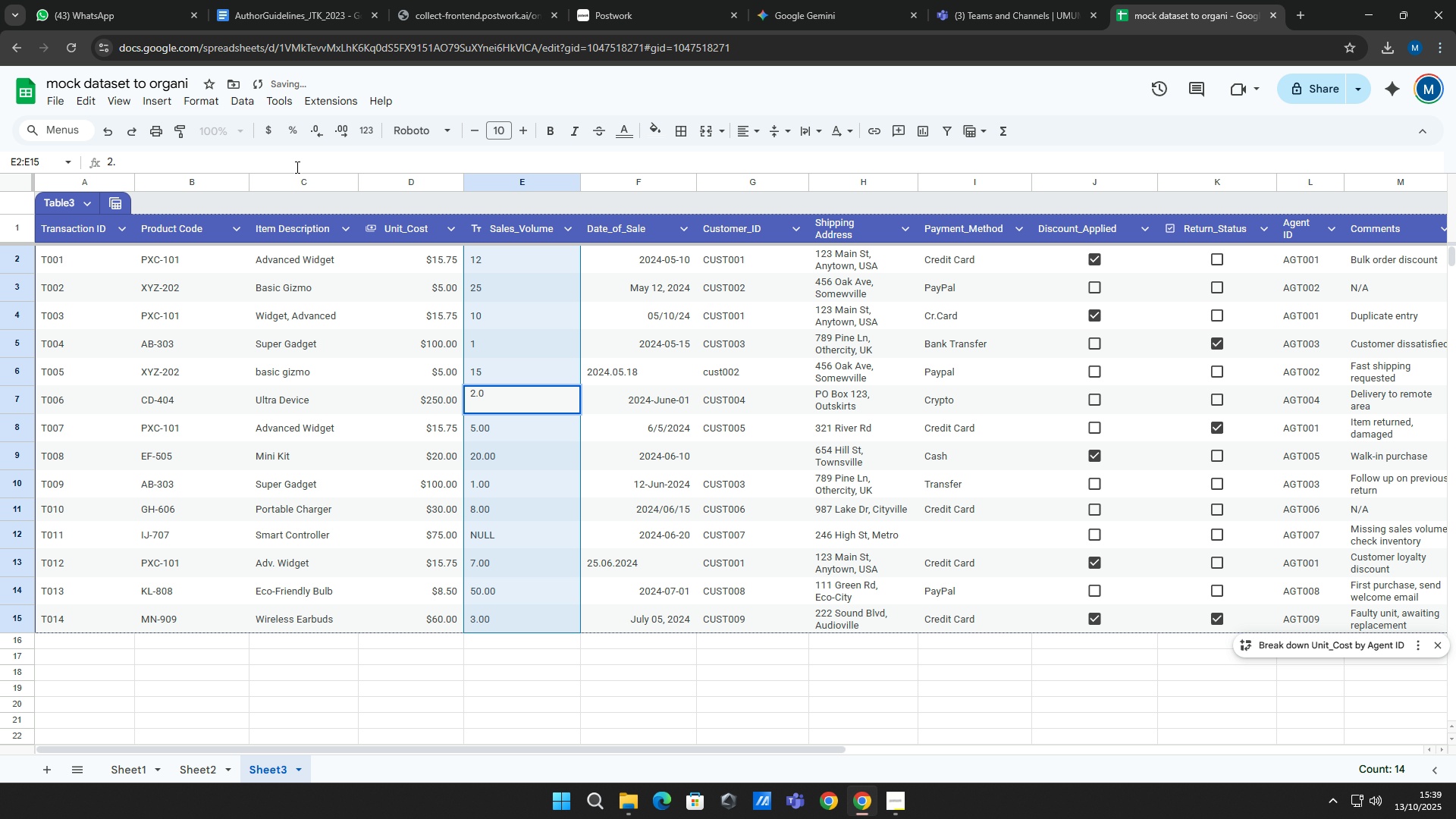 
key(Backspace)
 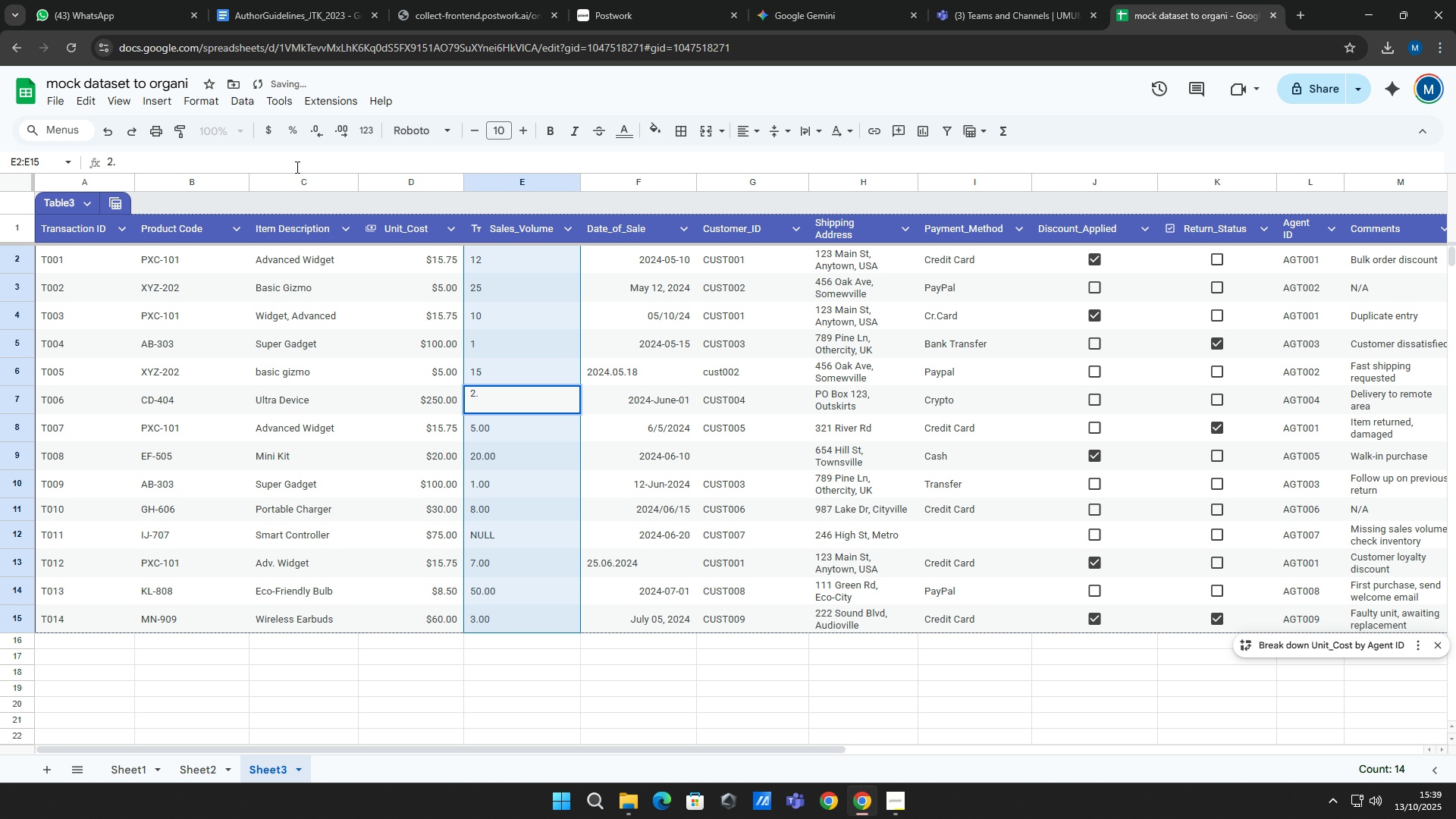 
key(Backspace)
 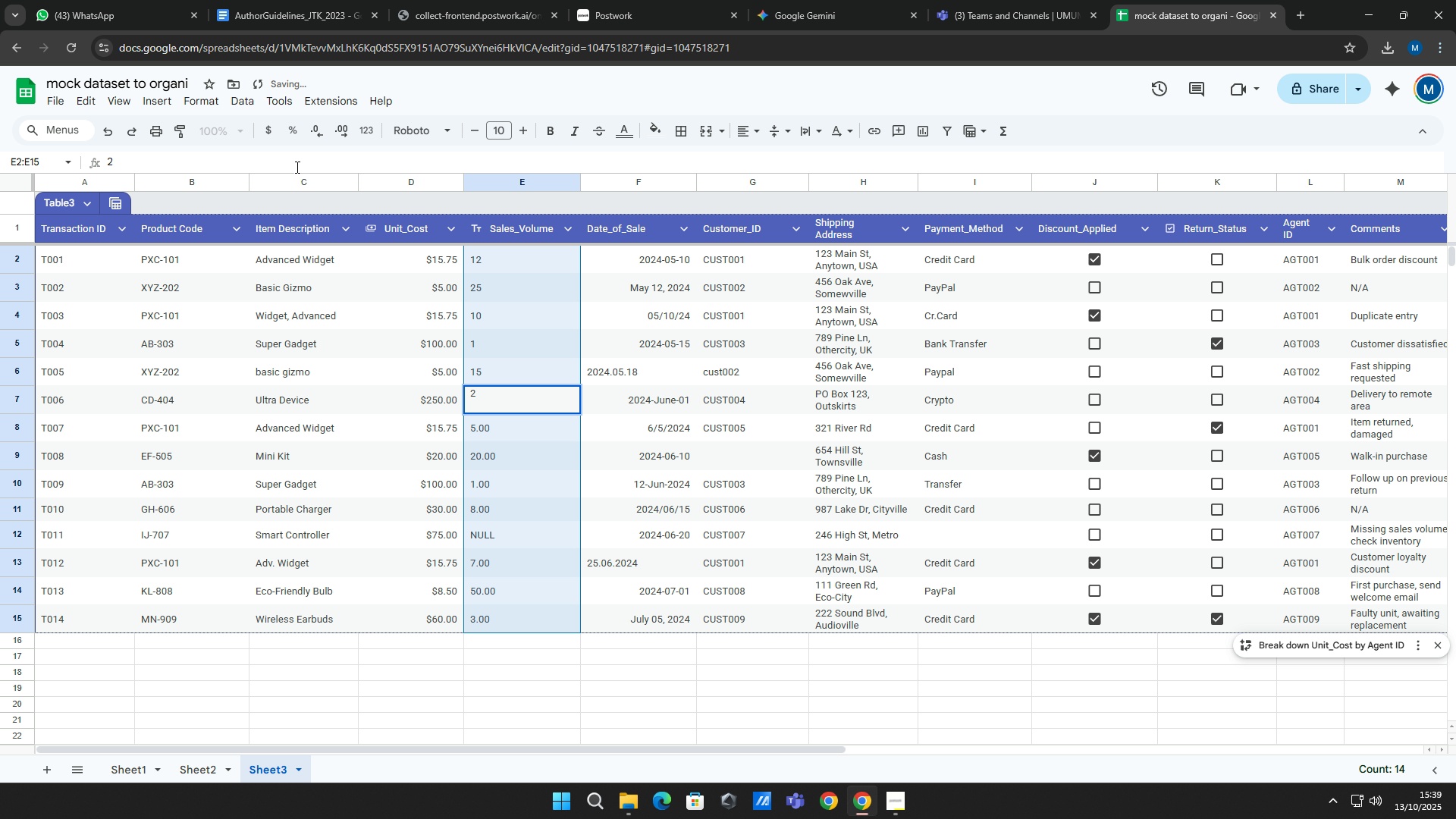 
key(Enter)
 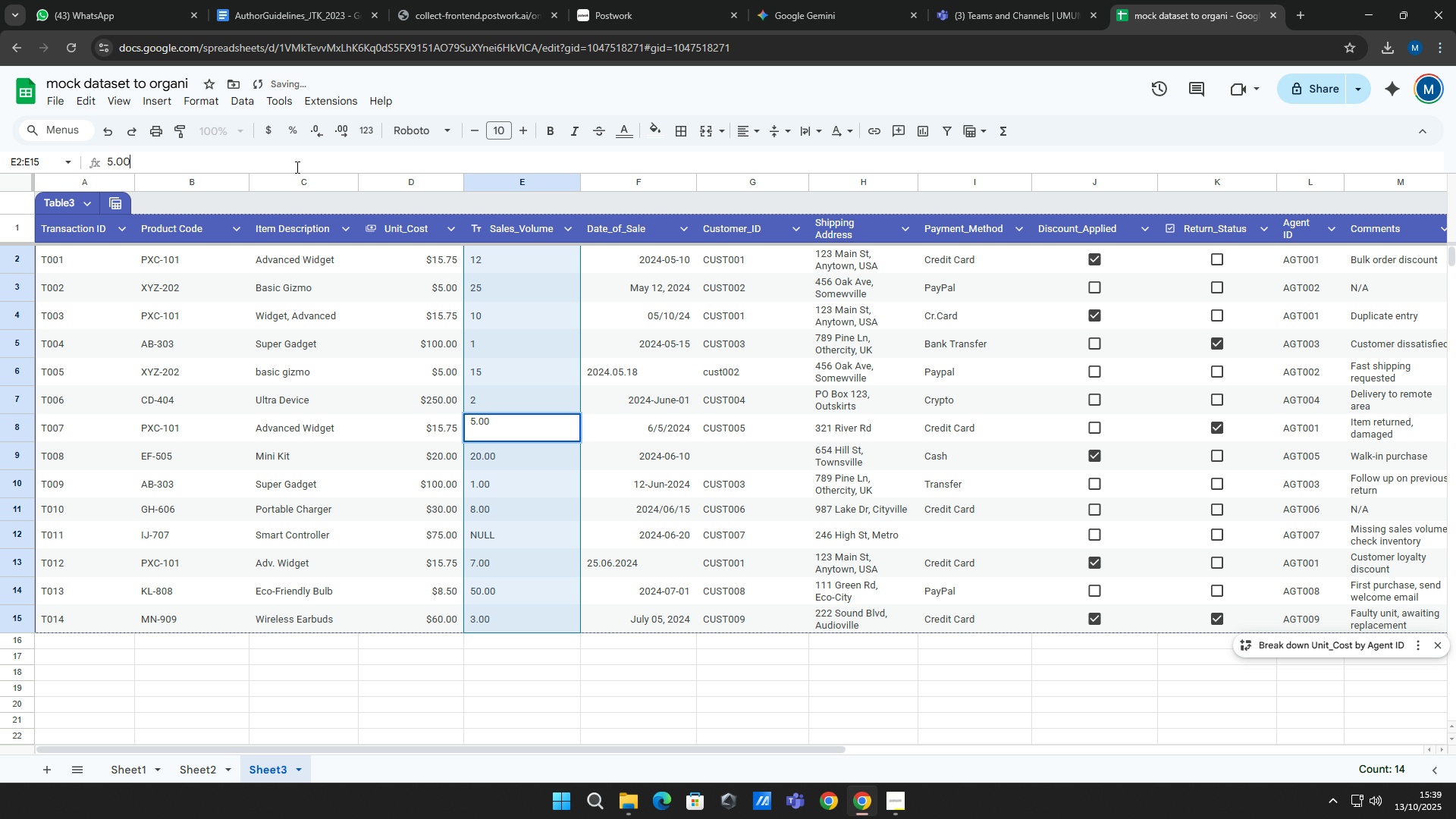 
left_click([296, 167])
 